 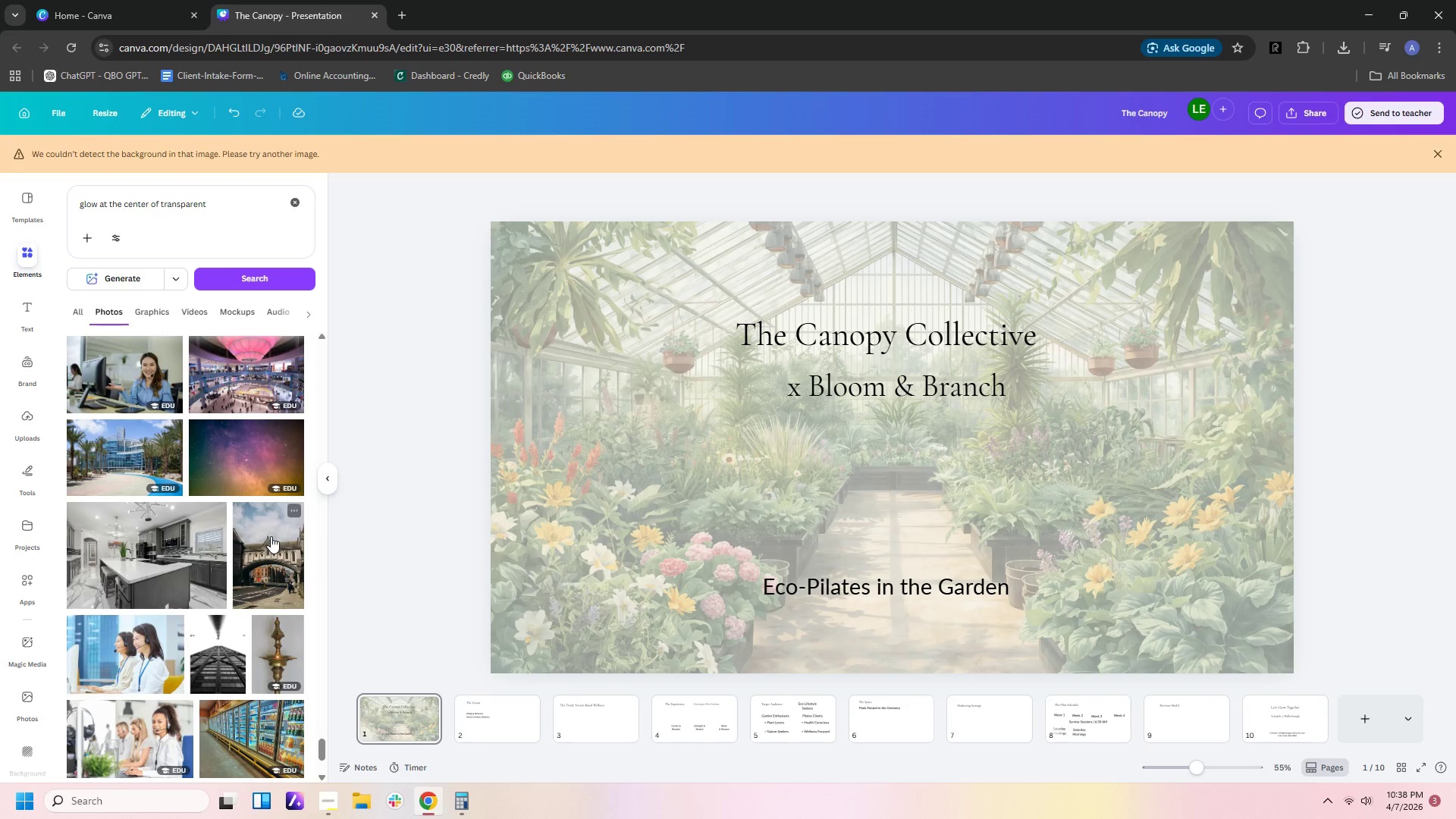 
scroll: coordinate [267, 527], scroll_direction: down, amount: 9.0
 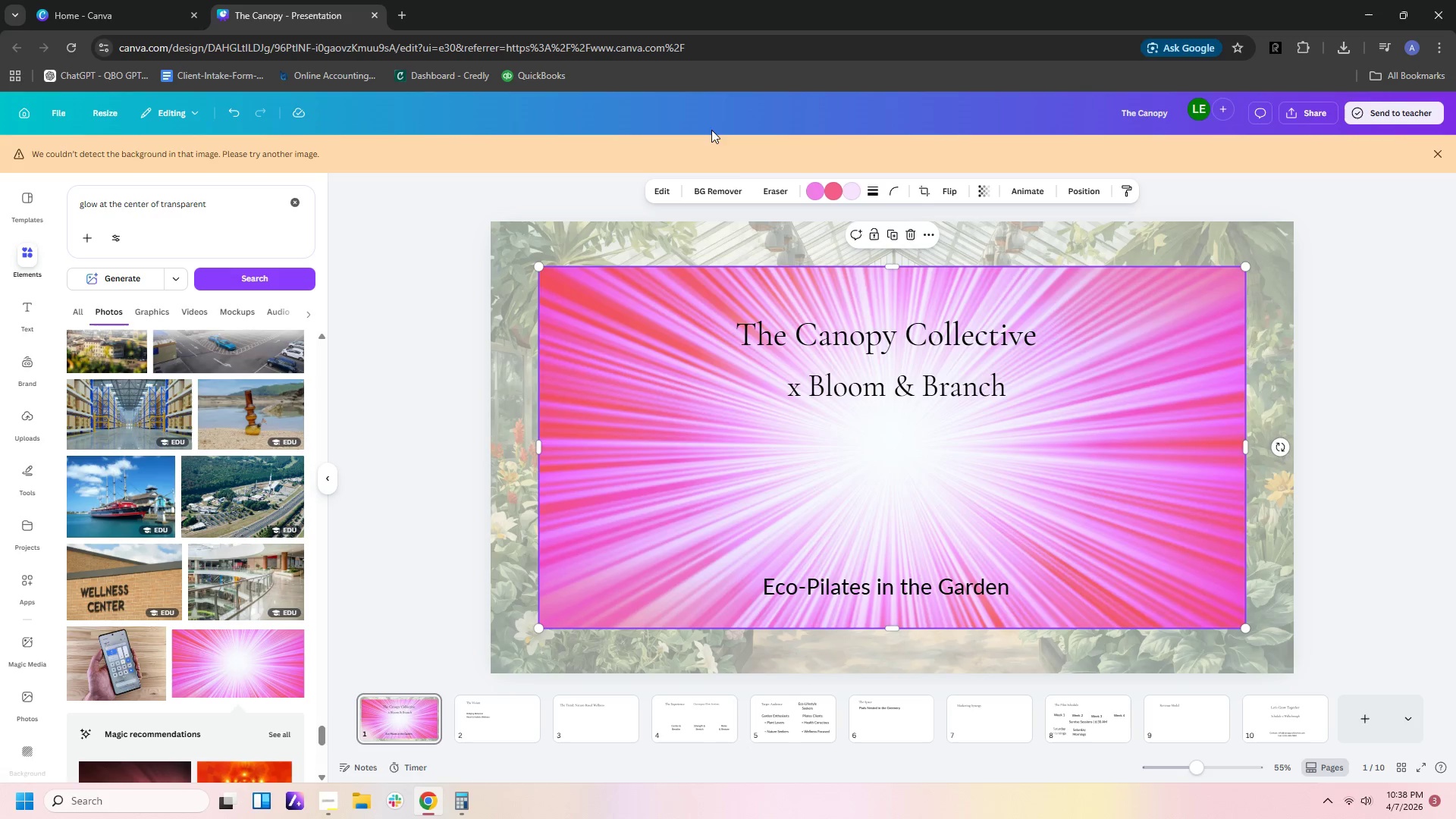 
left_click([723, 187])
 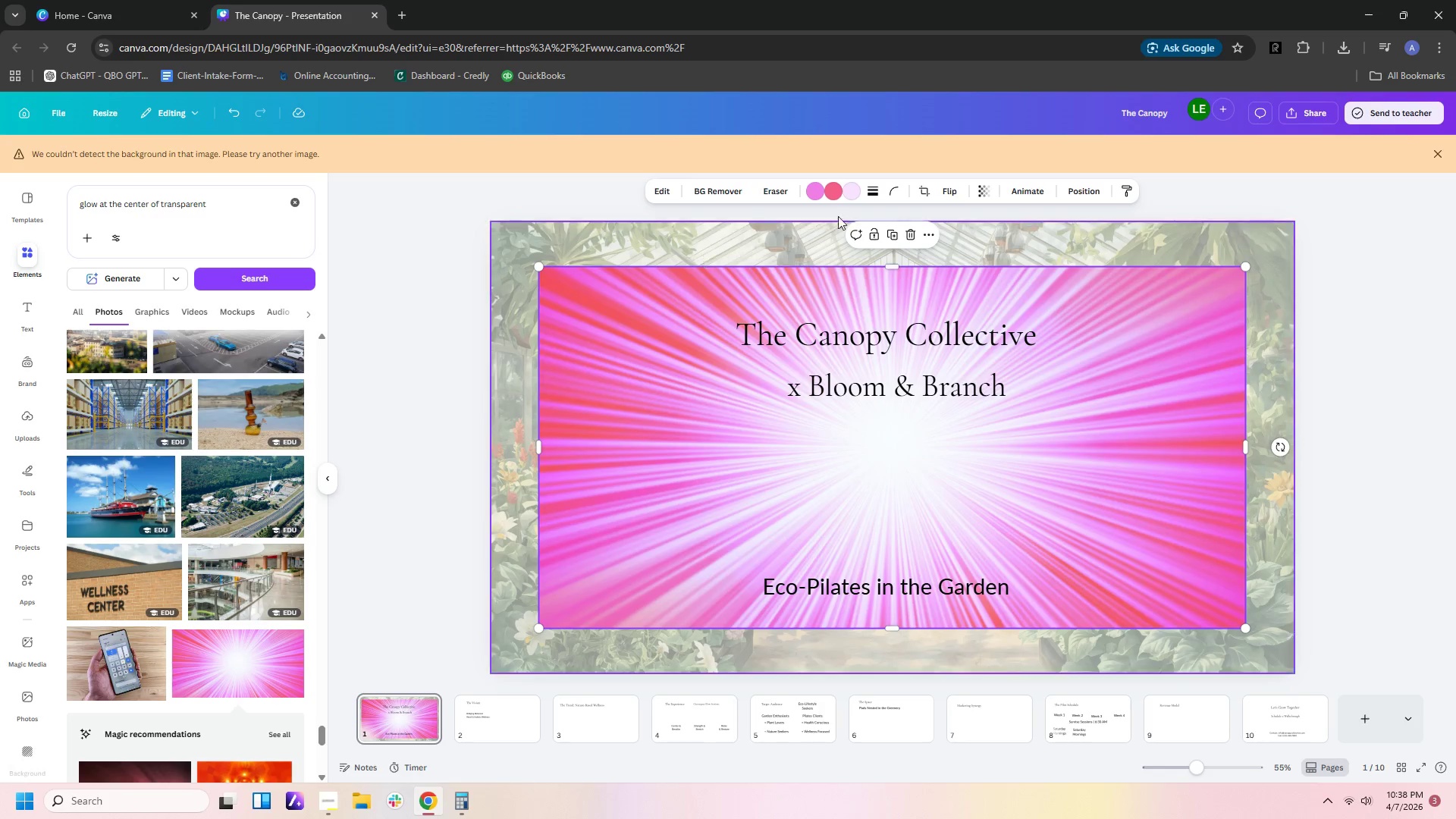 
left_click([818, 187])
 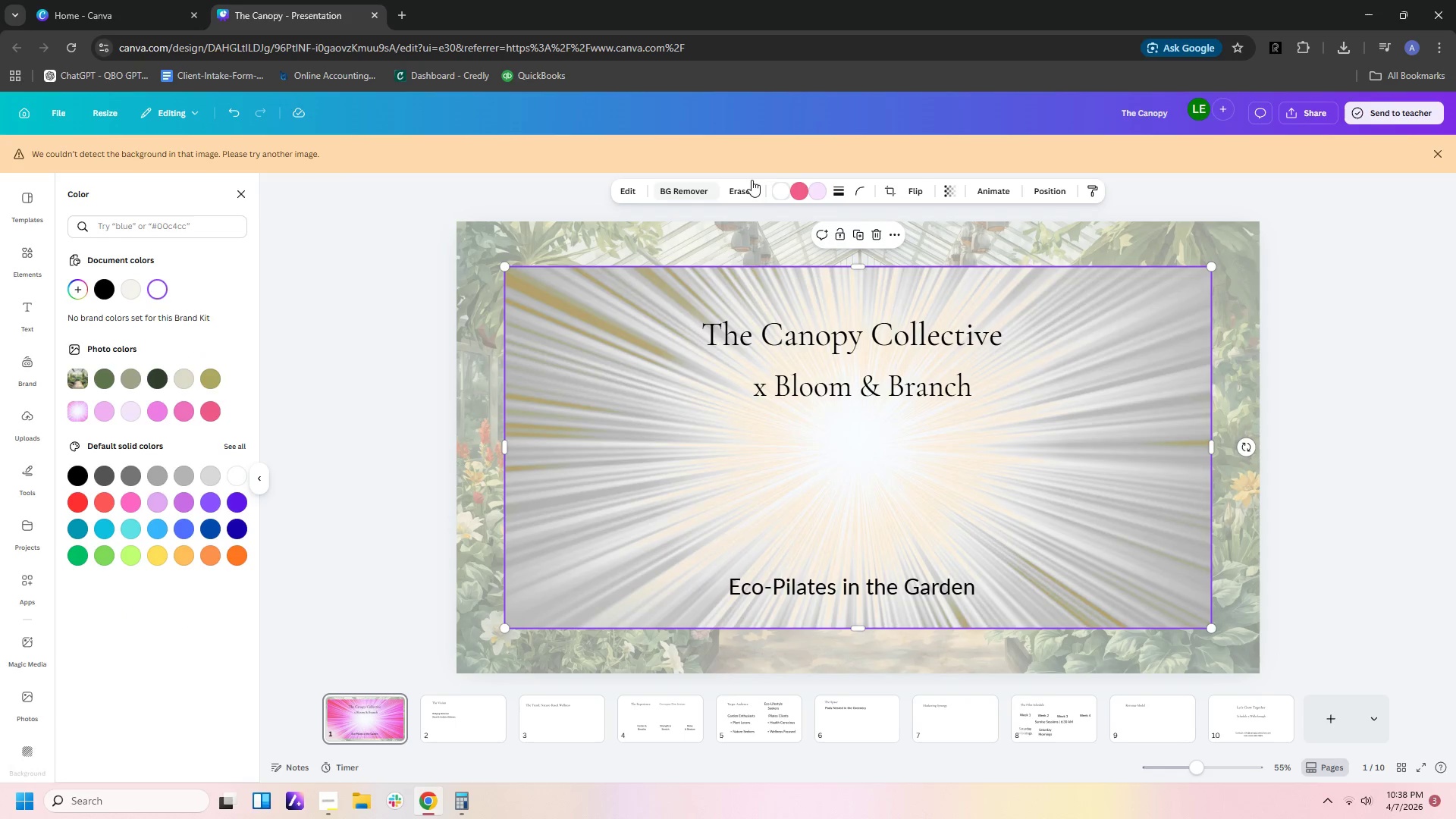 
left_click([799, 193])
 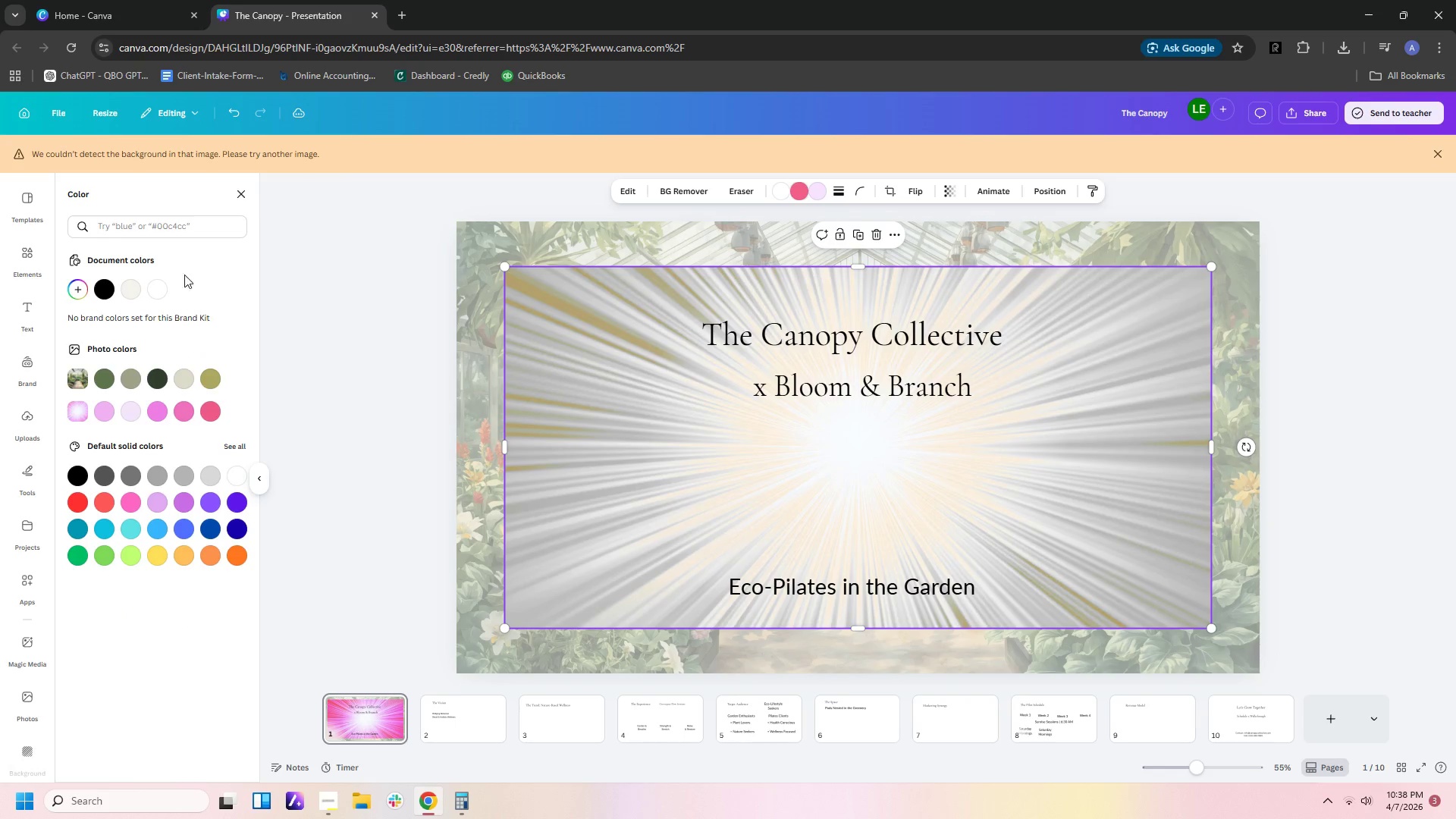 
left_click([152, 298])
 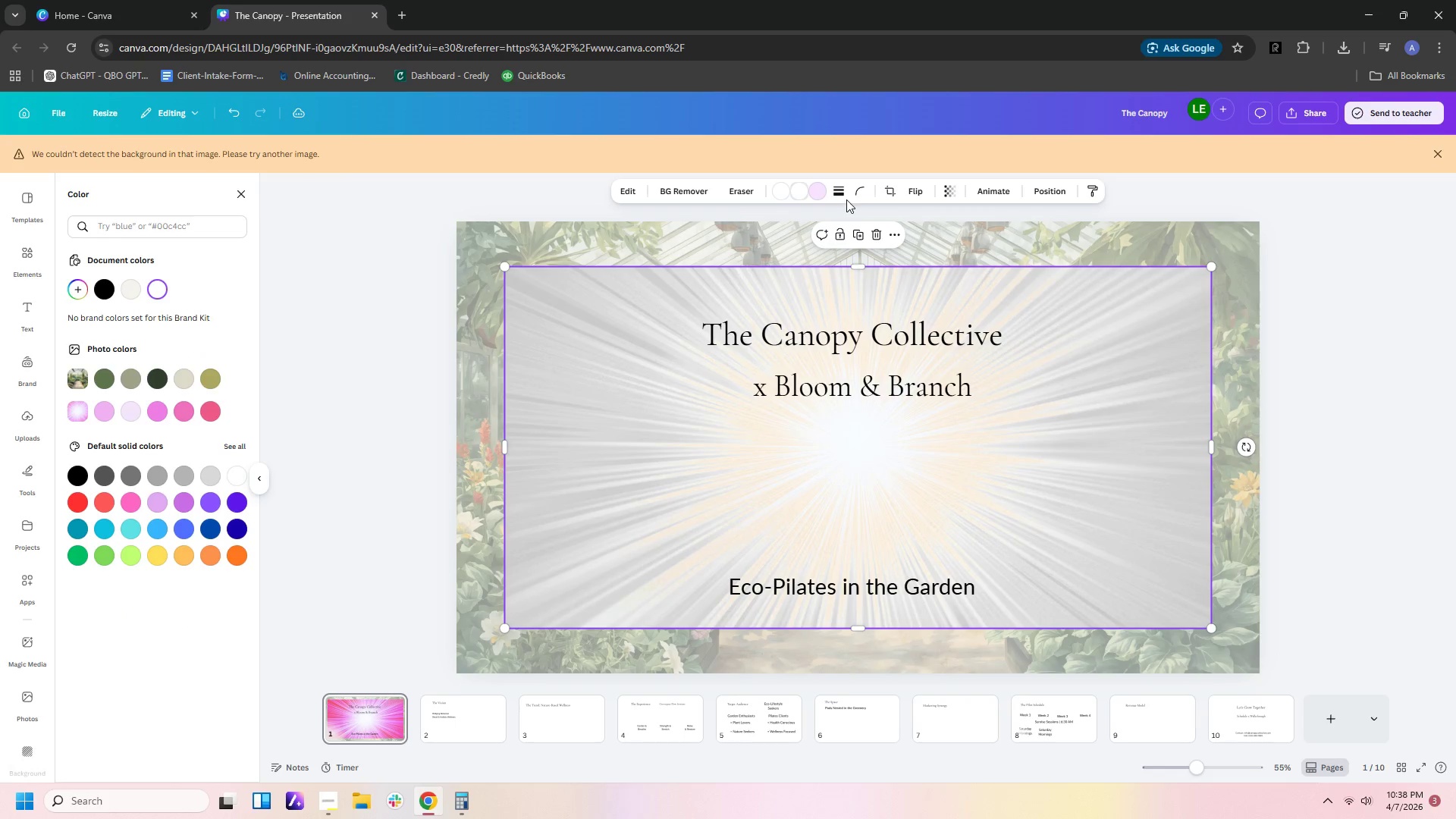 
left_click([825, 191])
 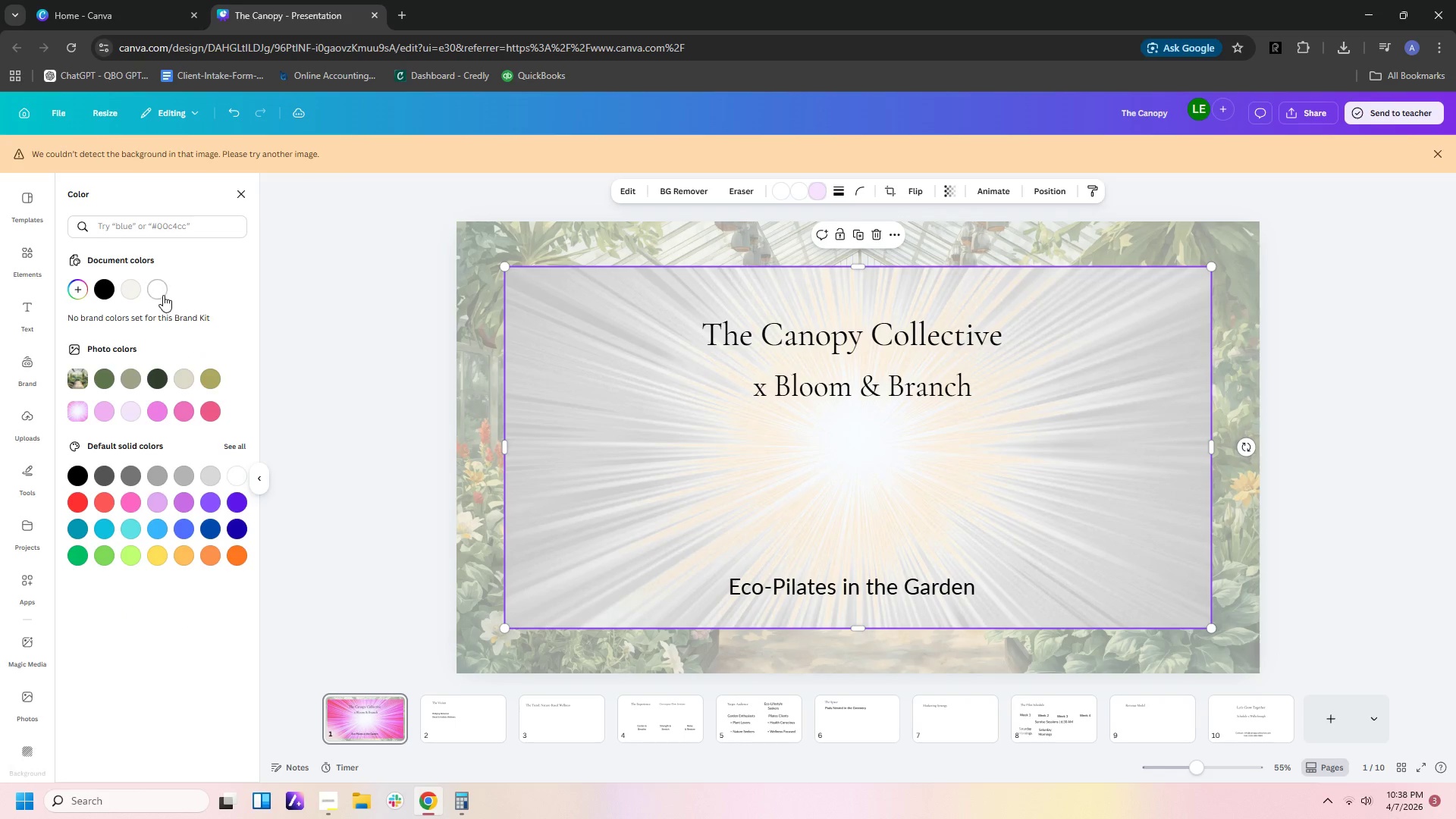 
left_click([165, 293])
 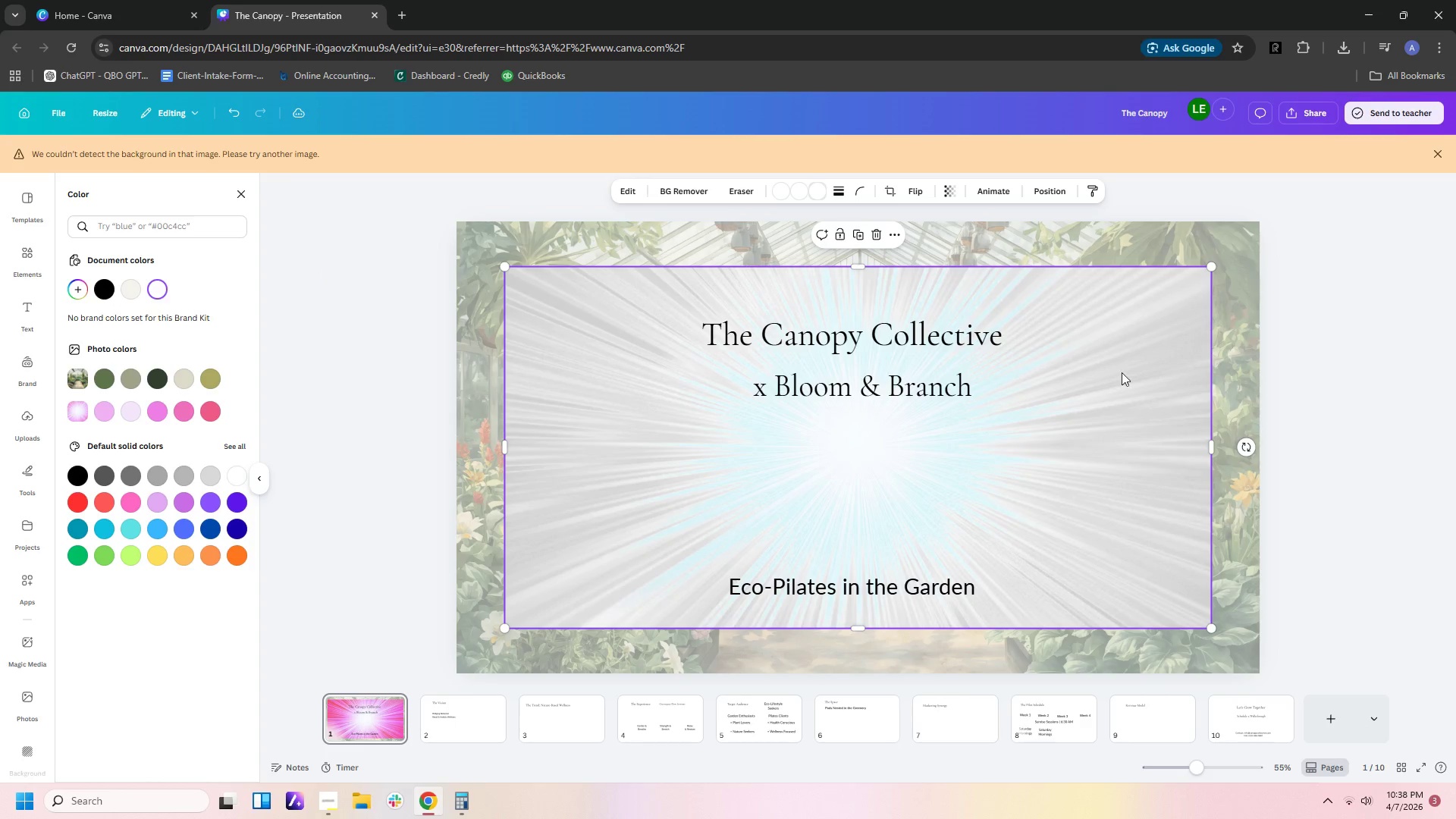 
left_click([941, 192])
 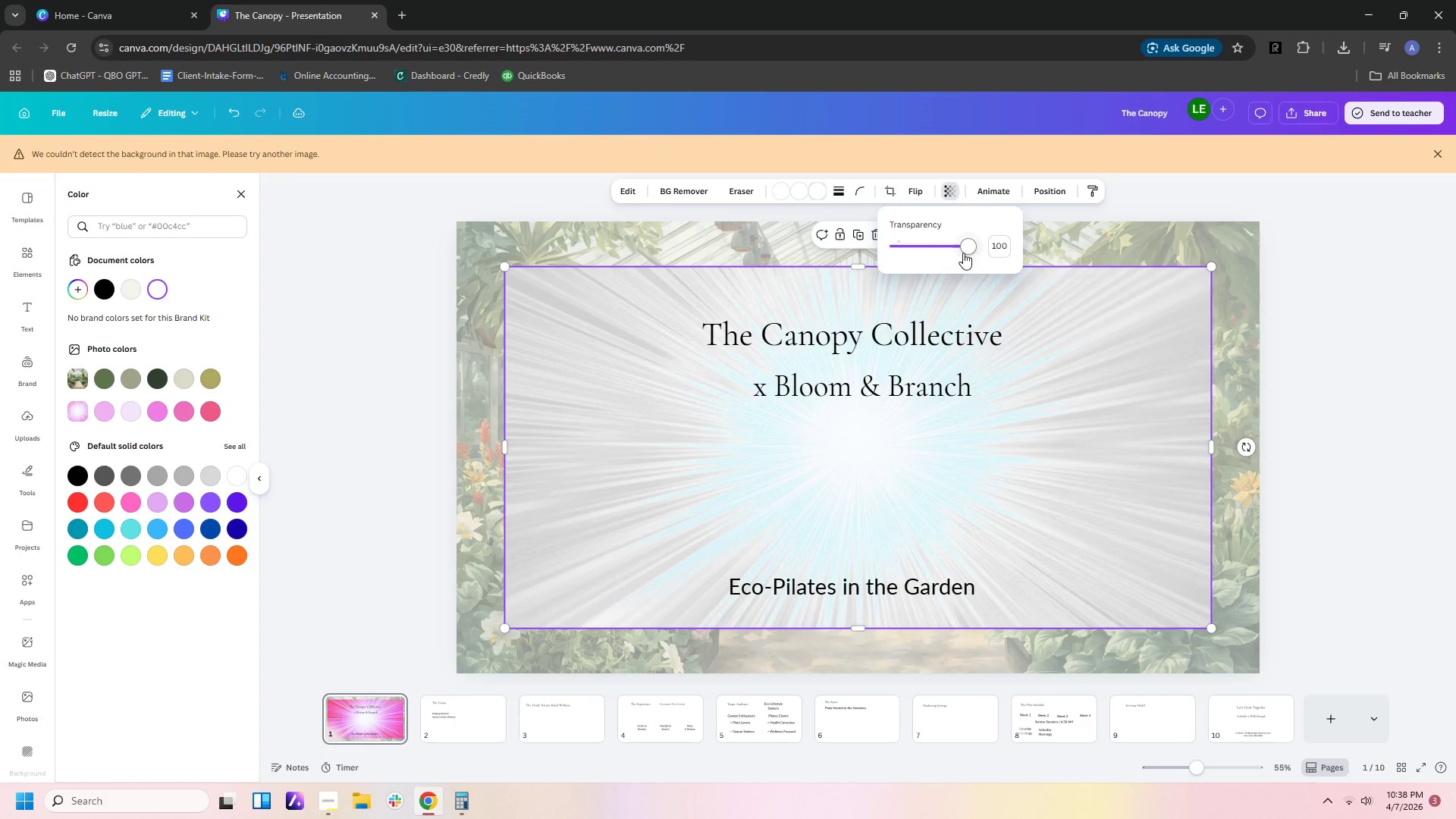 
left_click_drag(start_coordinate=[964, 248], to_coordinate=[927, 260])
 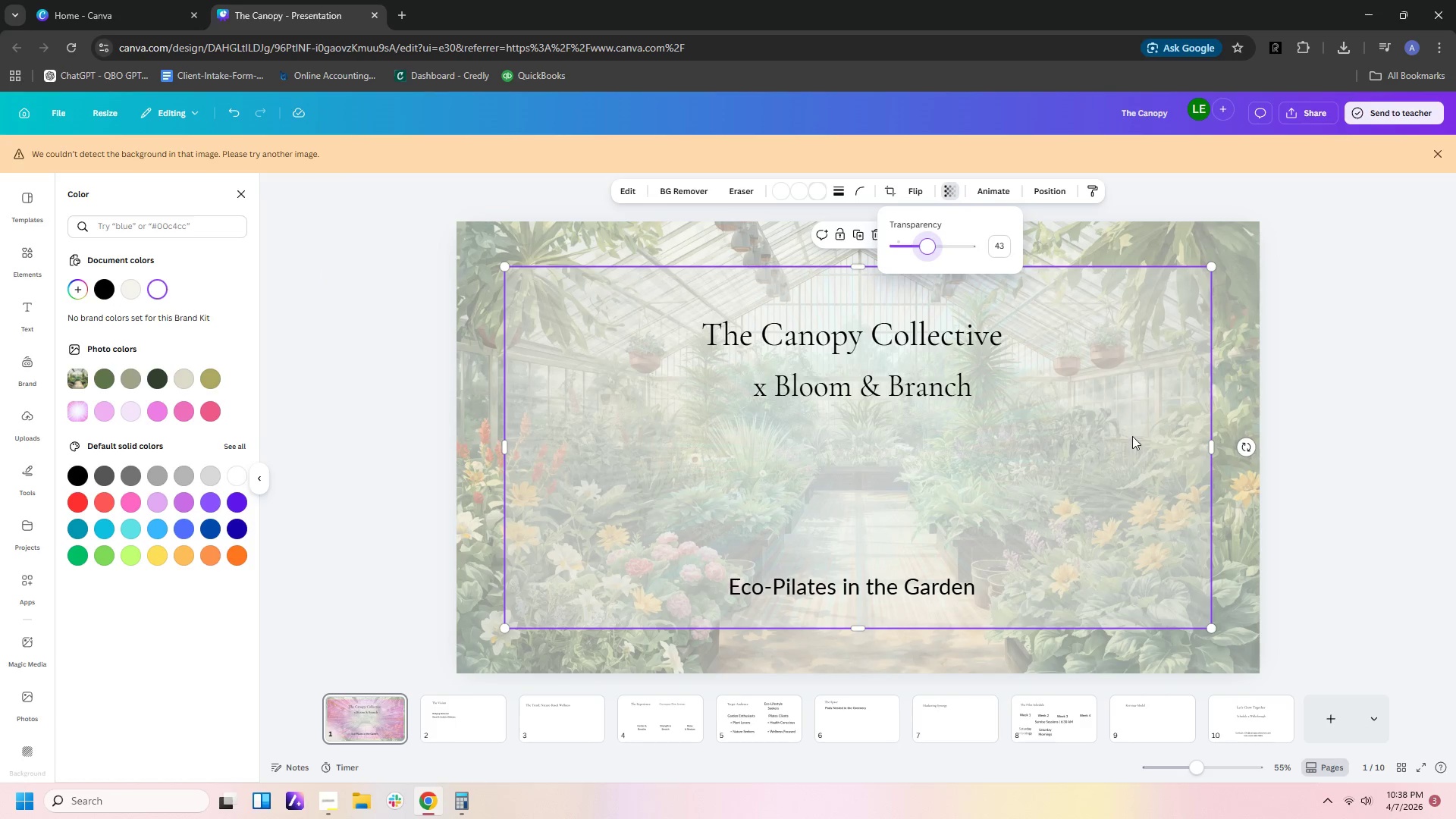 
left_click_drag(start_coordinate=[1132, 436], to_coordinate=[1138, 414])
 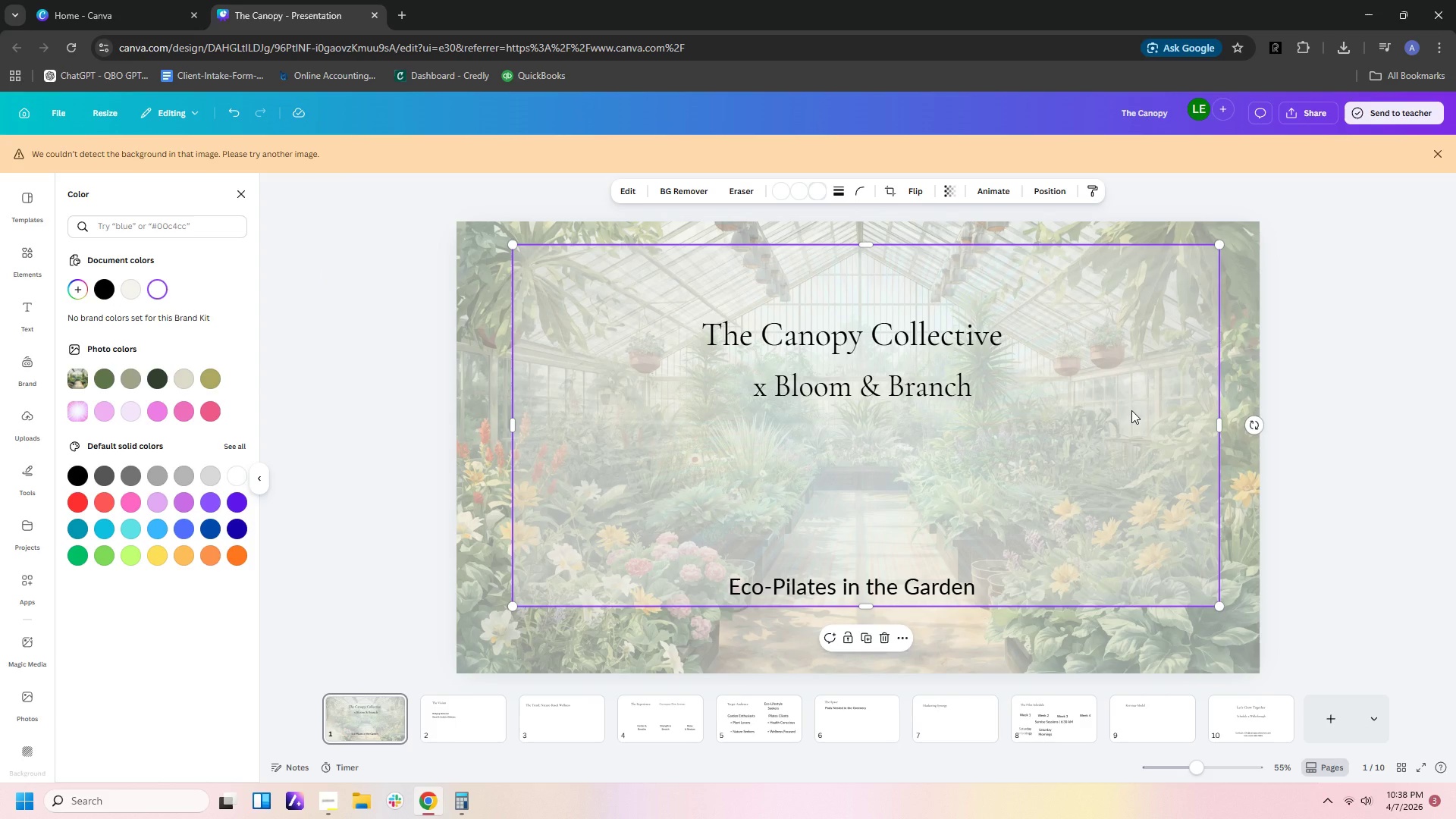 
key(Delete)
 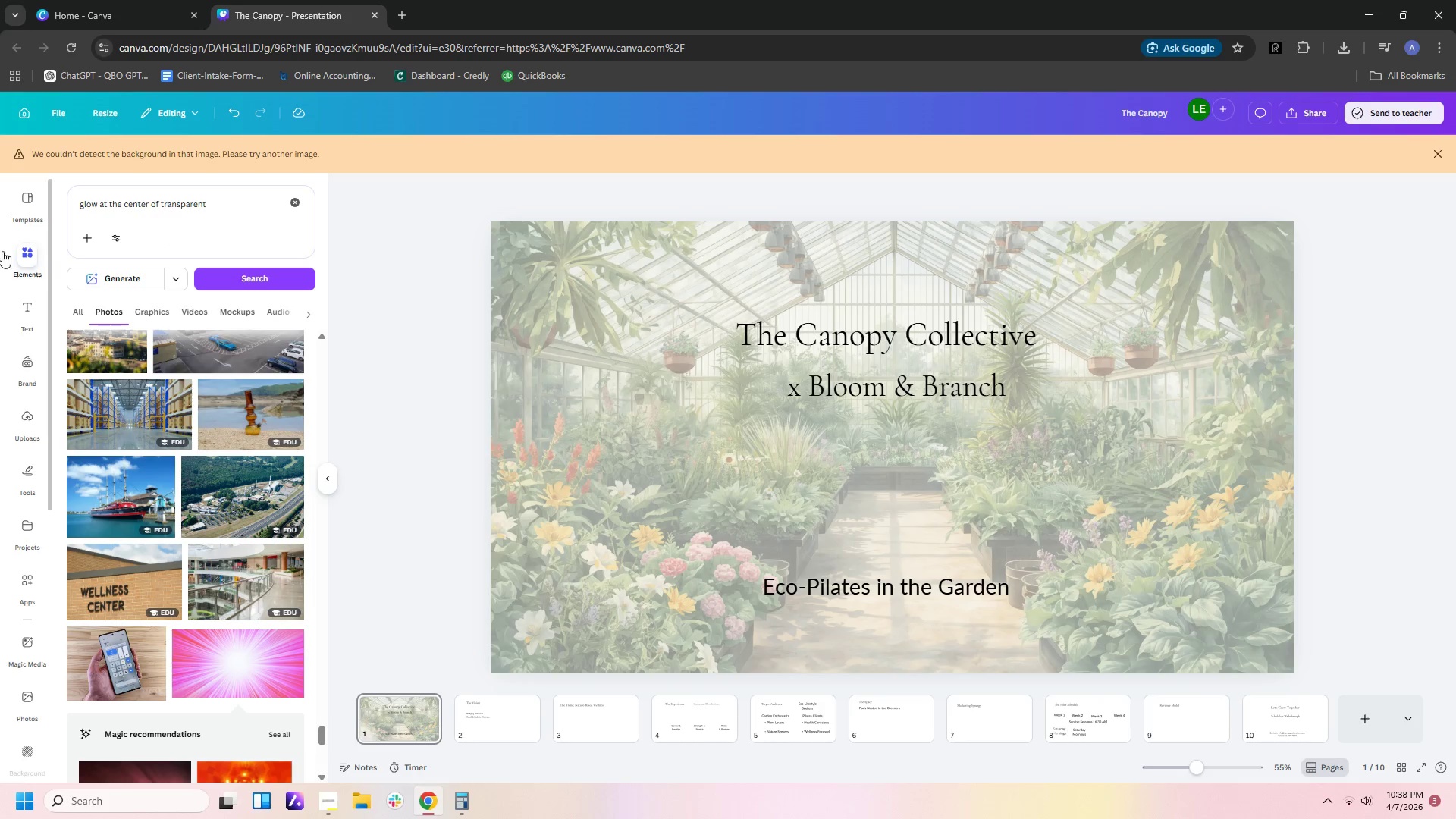 
scroll: coordinate [270, 421], scroll_direction: down, amount: 18.0
 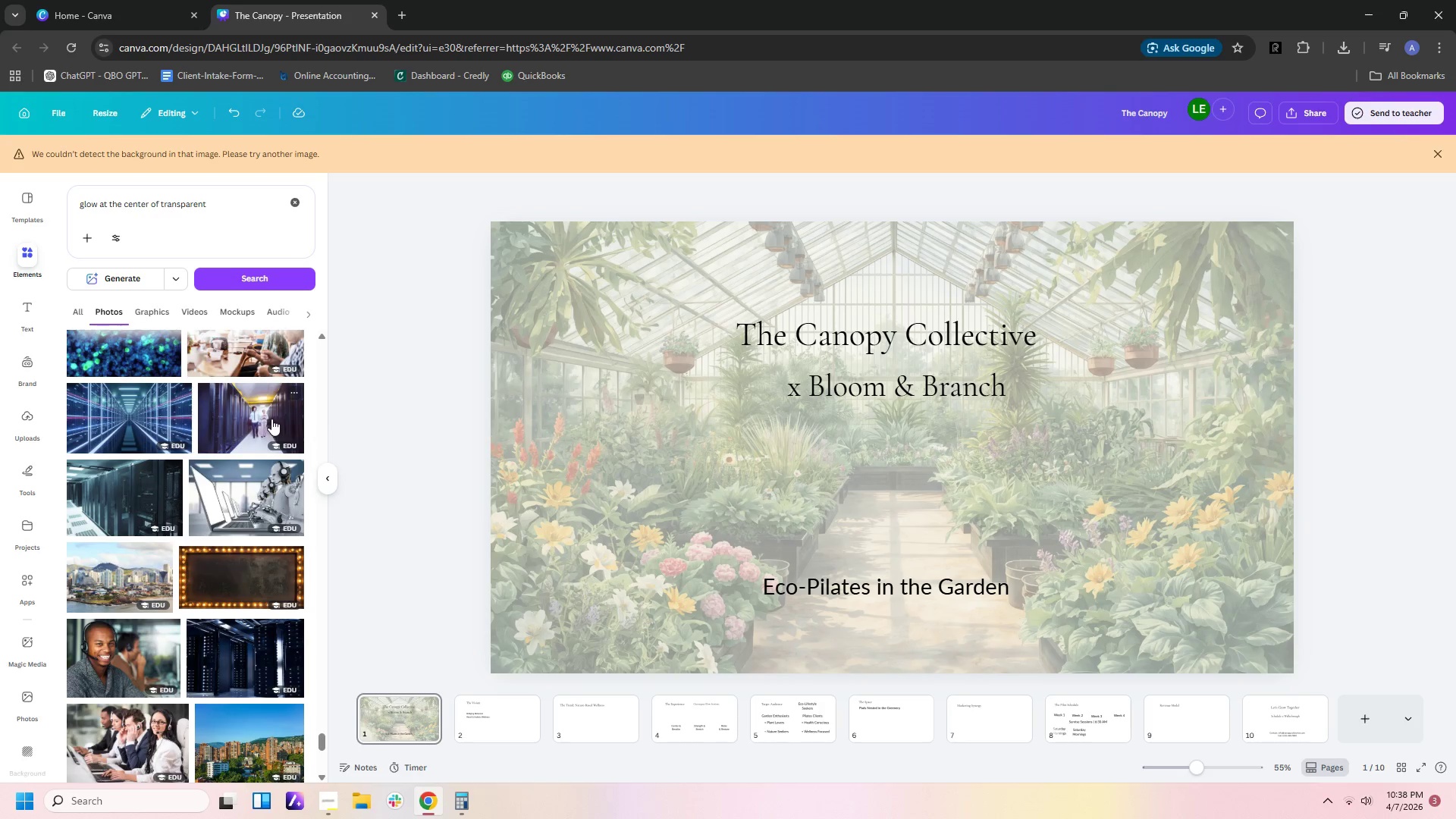 
scroll: coordinate [272, 417], scroll_direction: down, amount: 8.0
 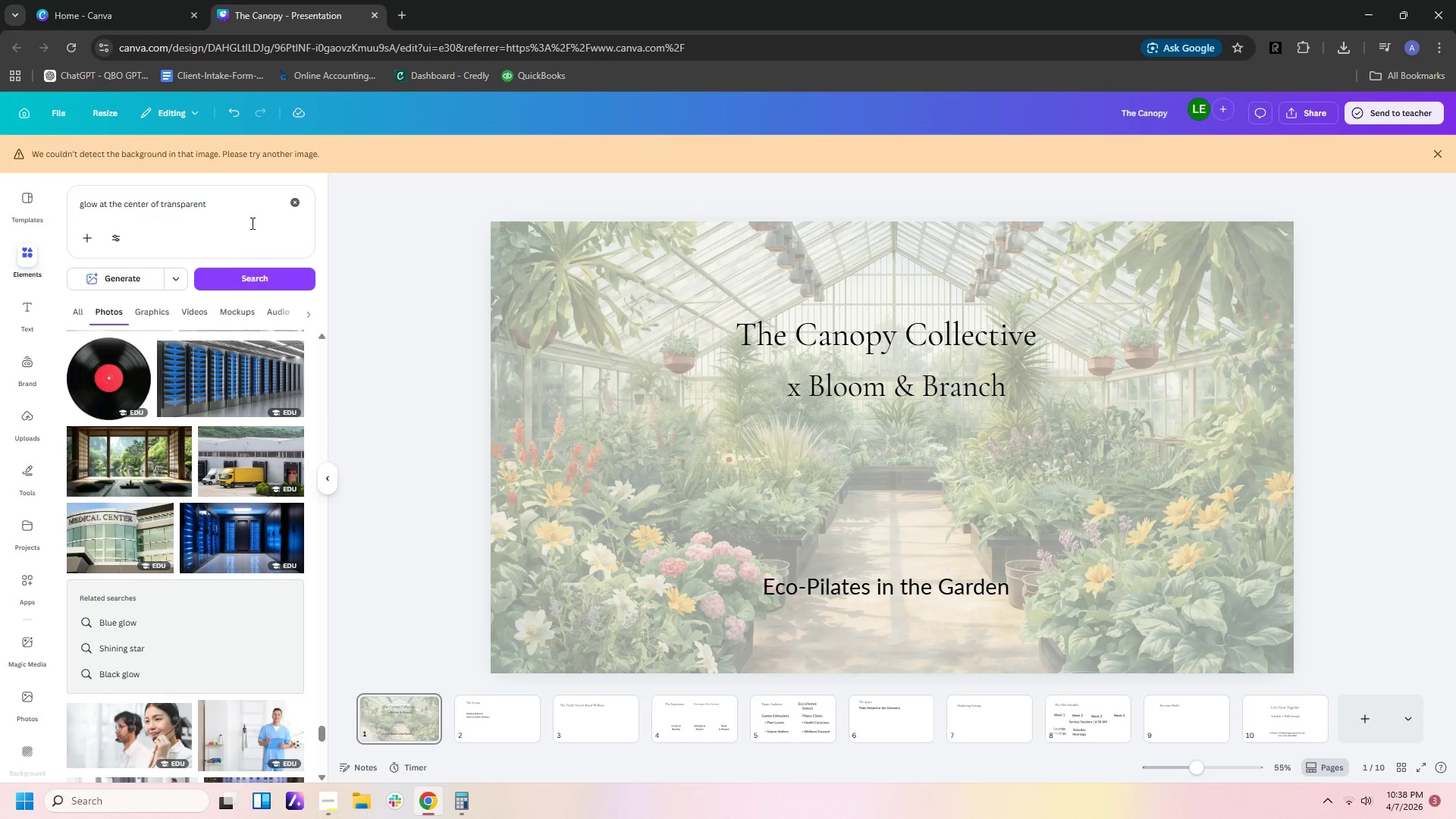 
left_click_drag(start_coordinate=[256, 212], to_coordinate=[0, 93])
 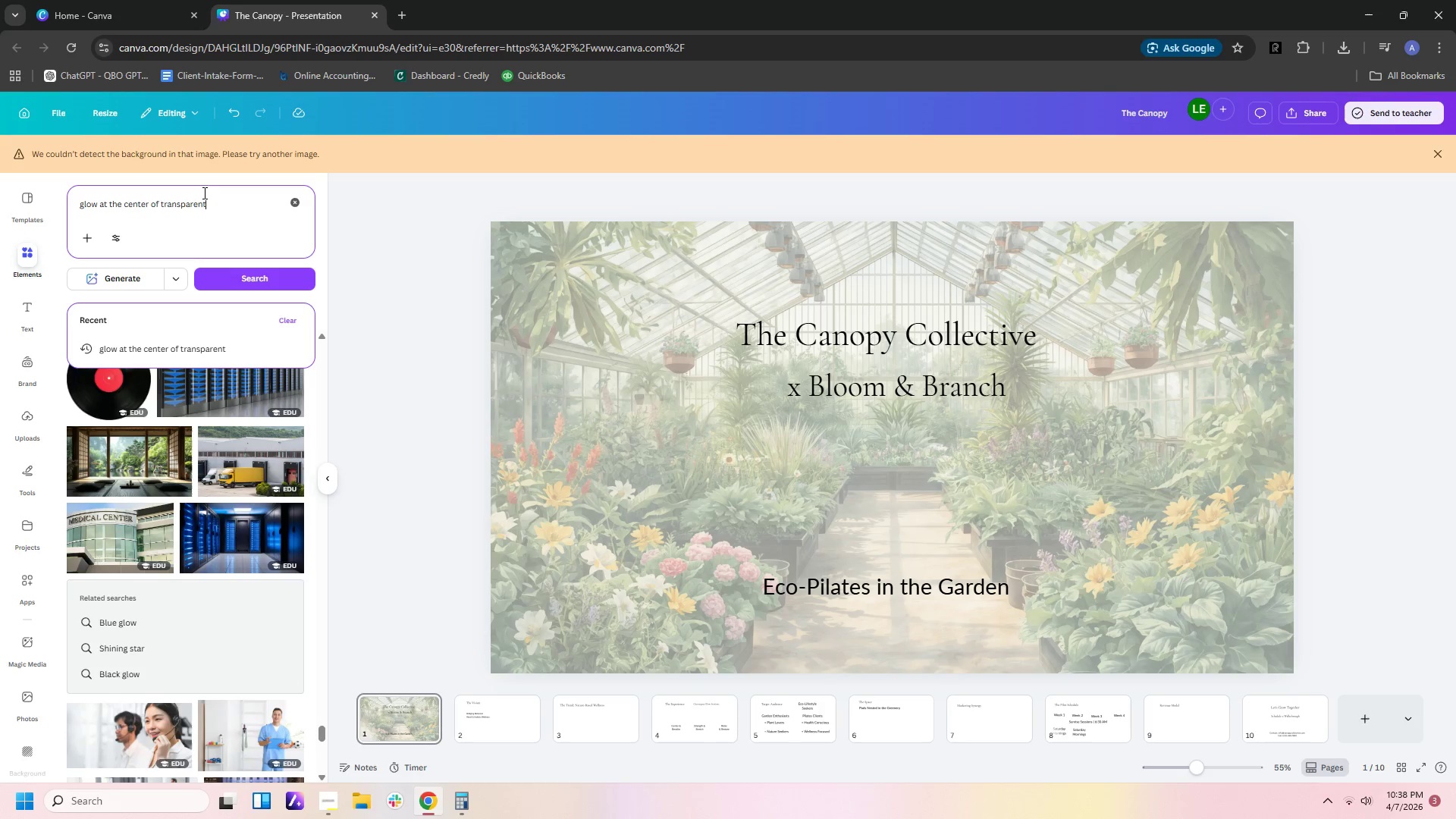 
left_click_drag(start_coordinate=[249, 212], to_coordinate=[0, 172])
 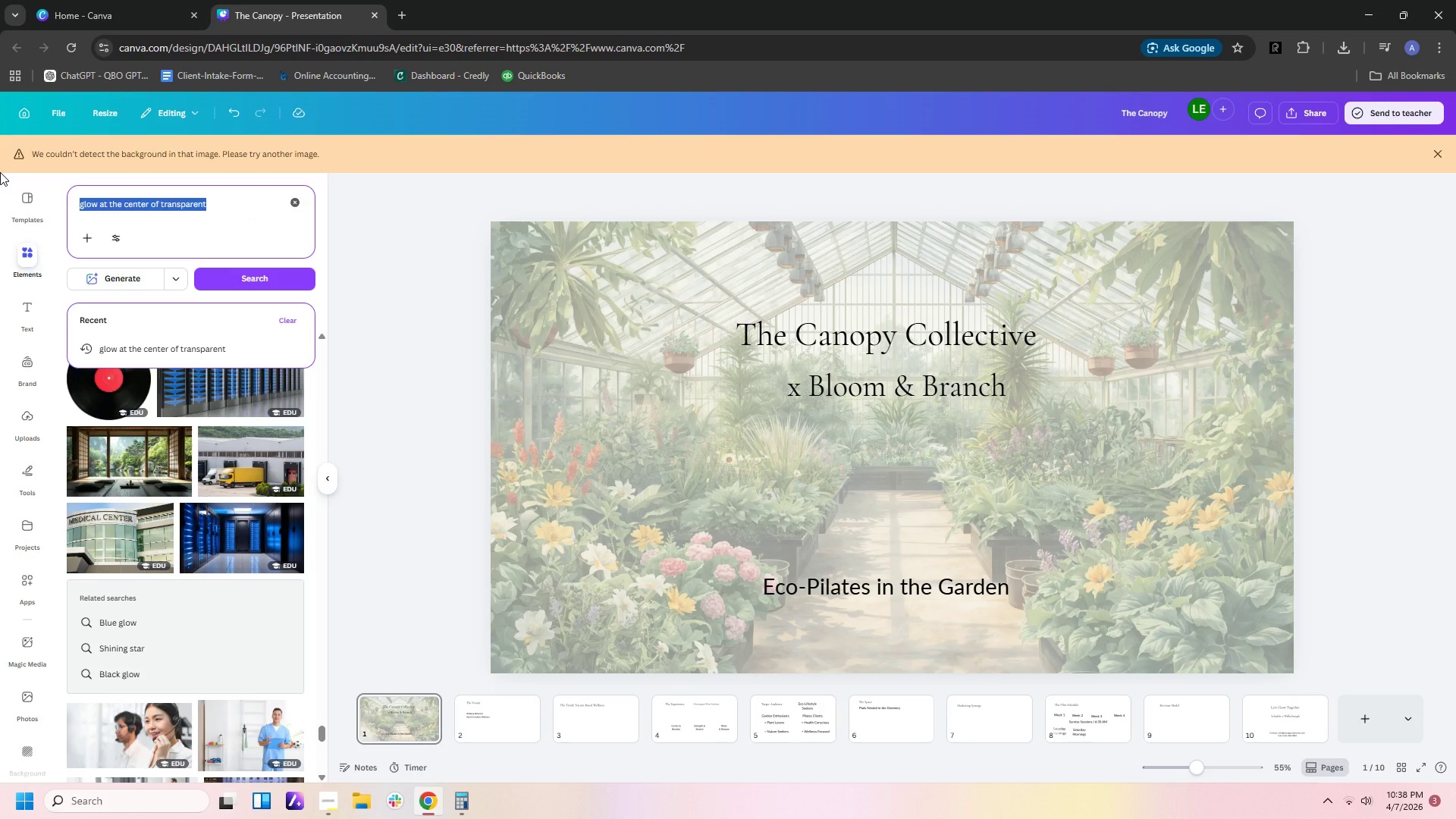 
type(sunrise at the cenyer)
key(Backspace)
key(Backspace)
key(Backspace)
type(ter)
 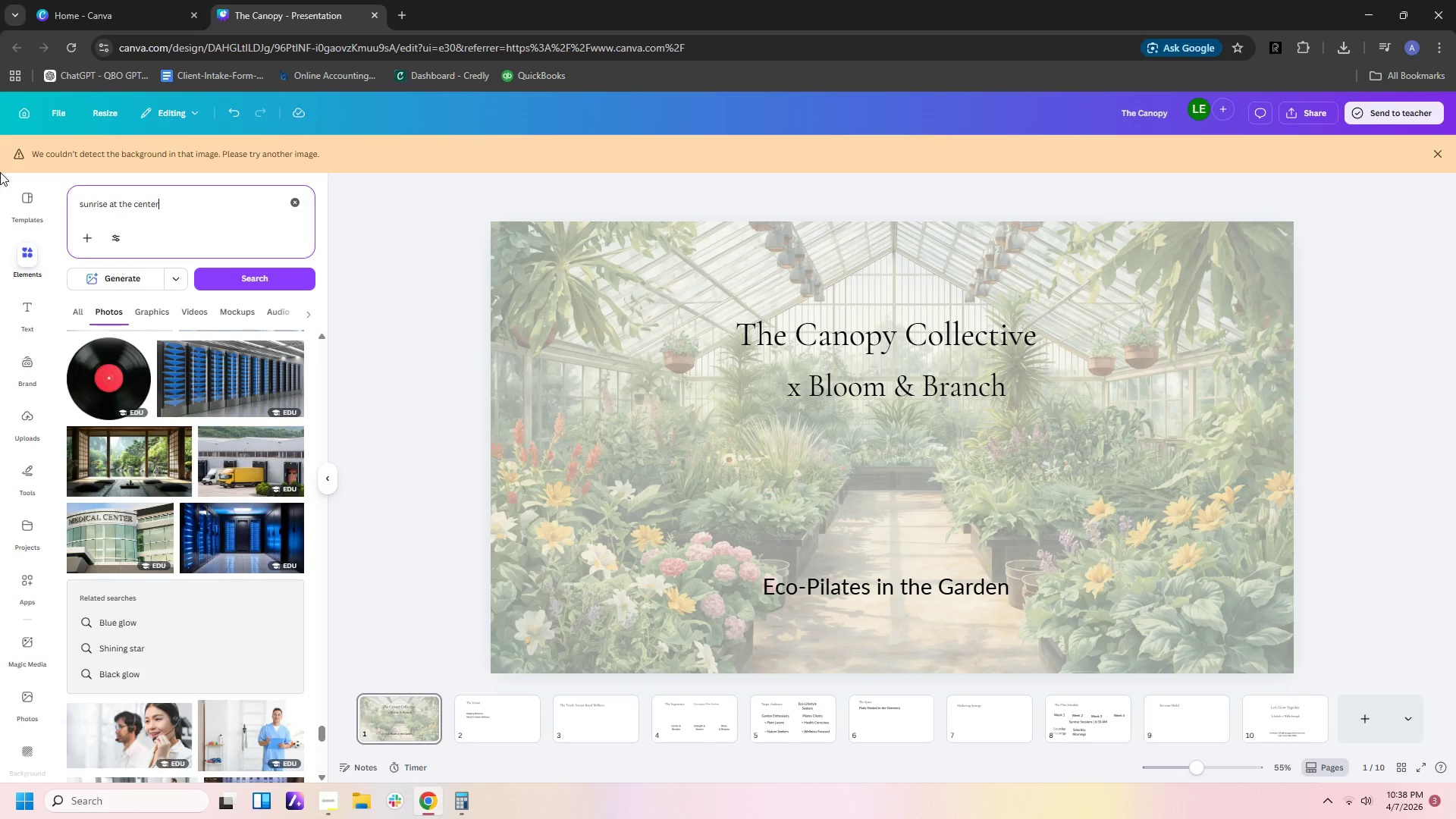 
key(Enter)
 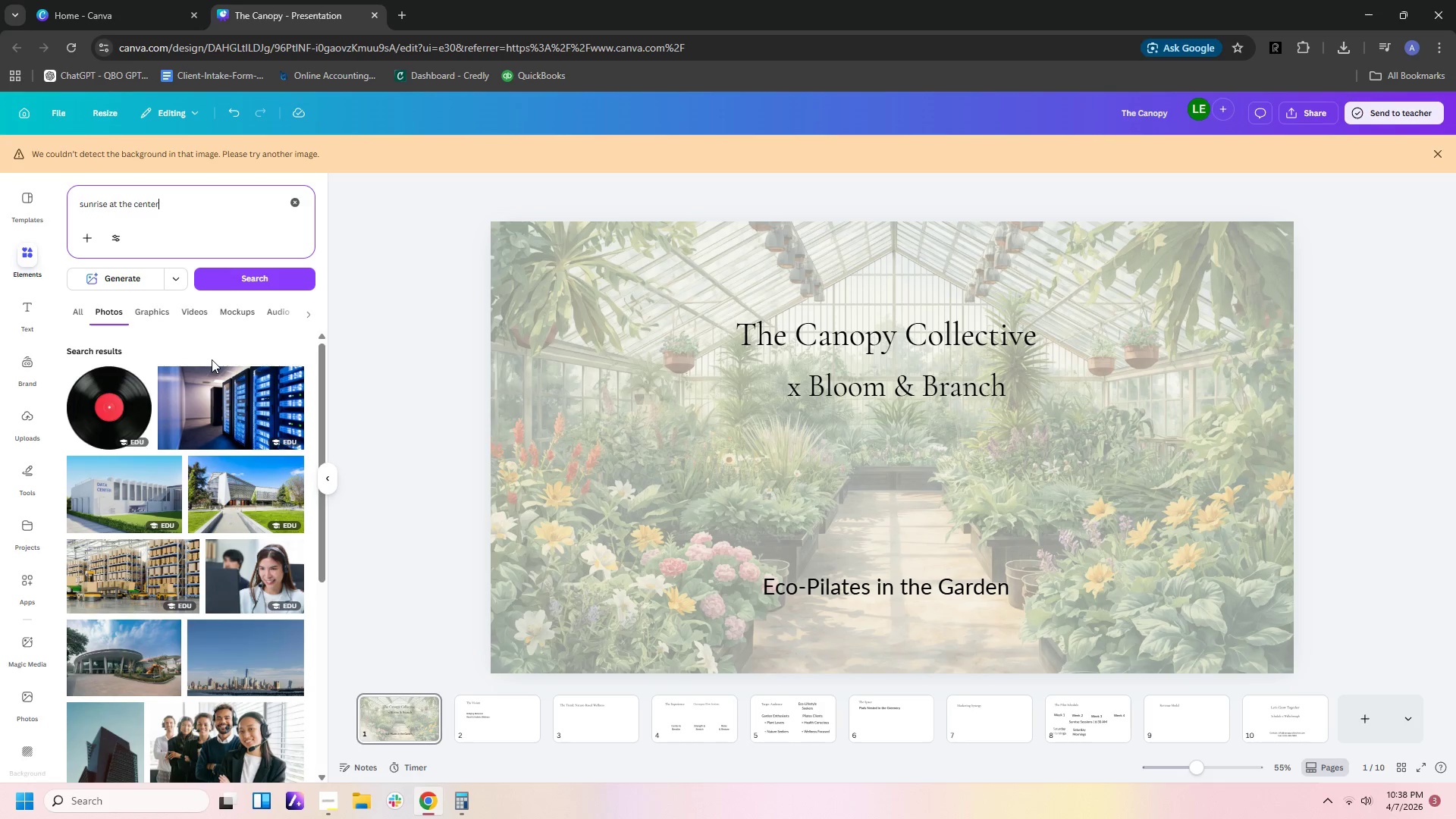 
wait(7.23)
 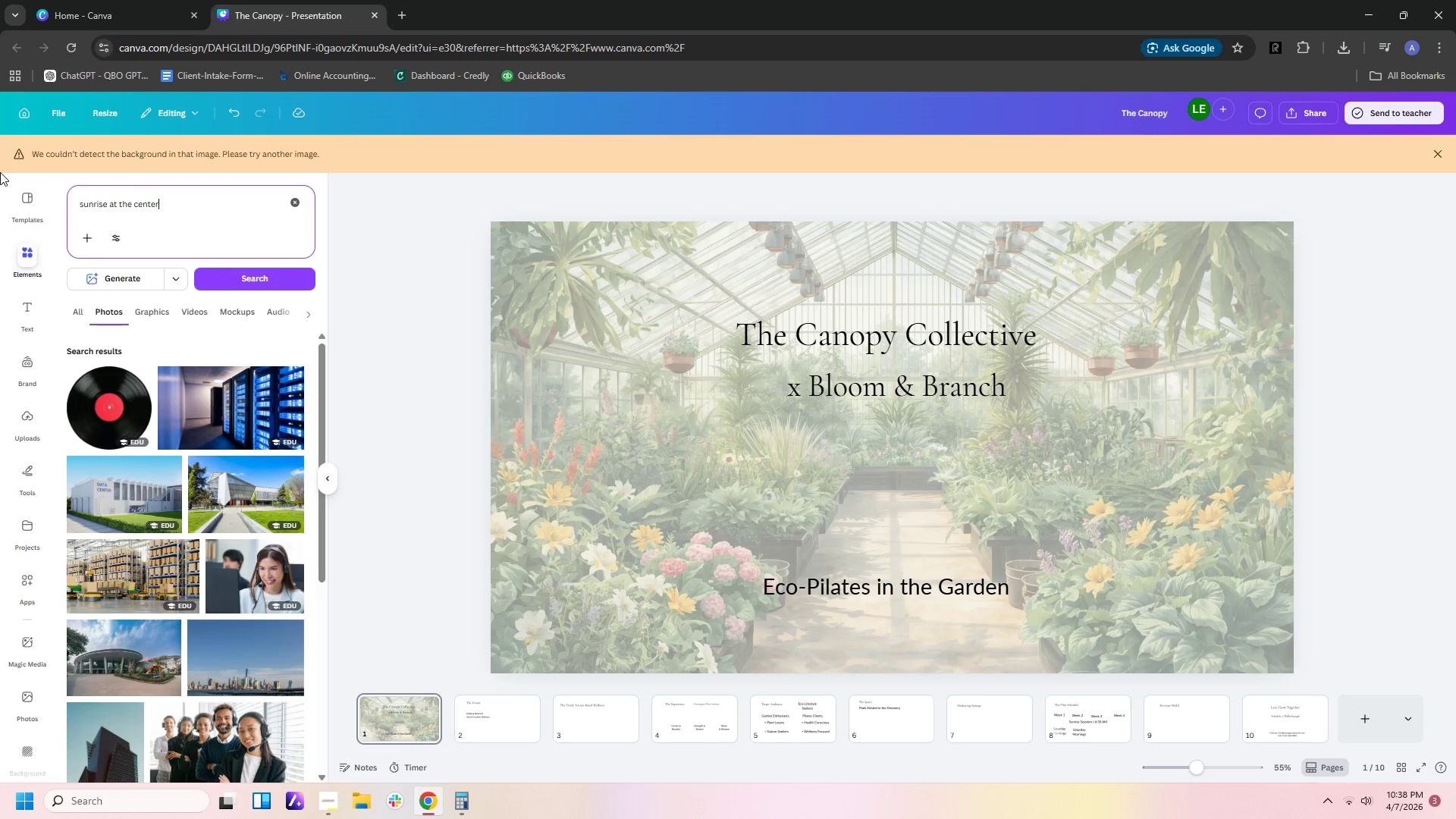 
left_click([146, 307])
 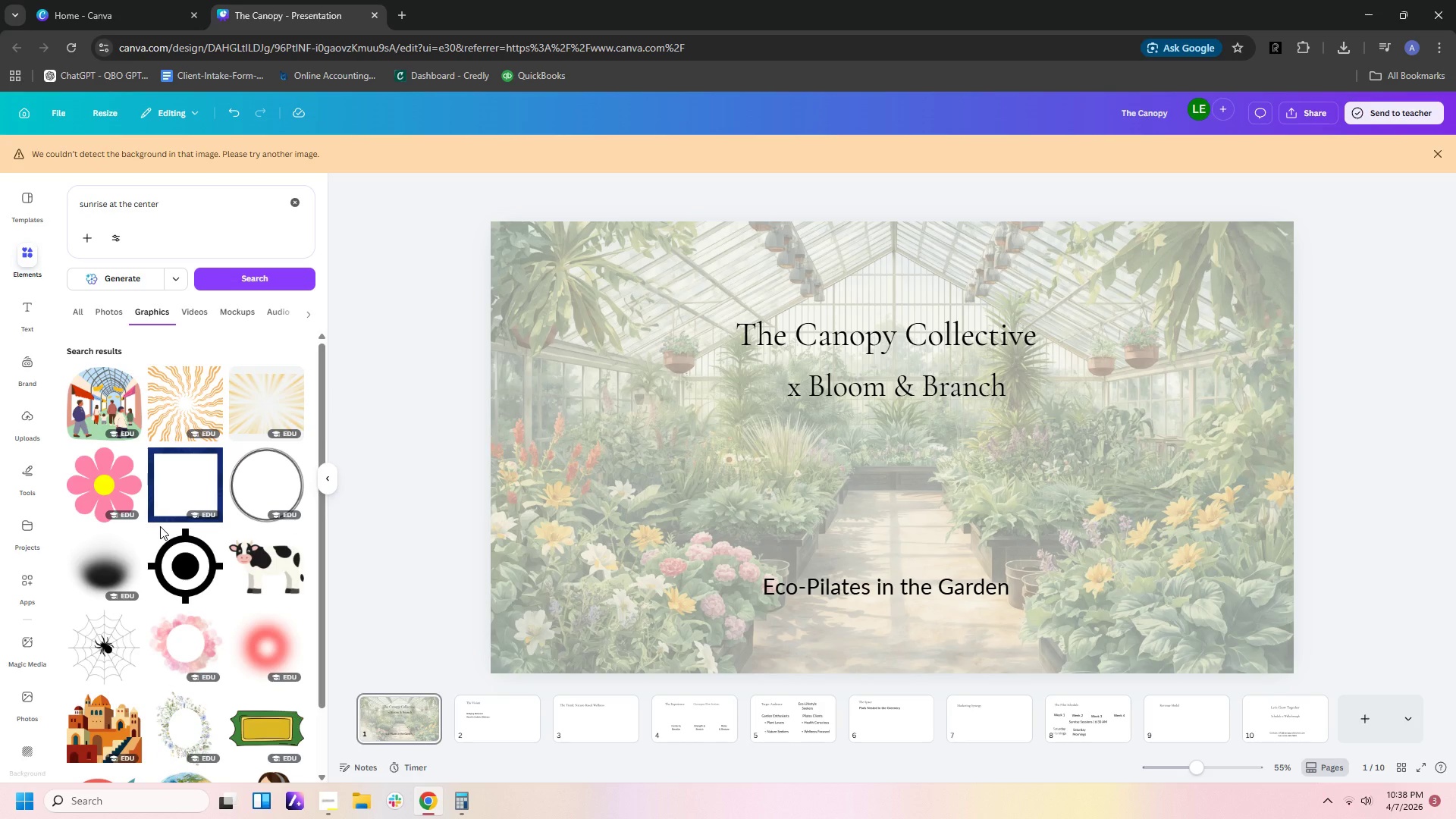 
scroll: coordinate [111, 524], scroll_direction: down, amount: 27.0
 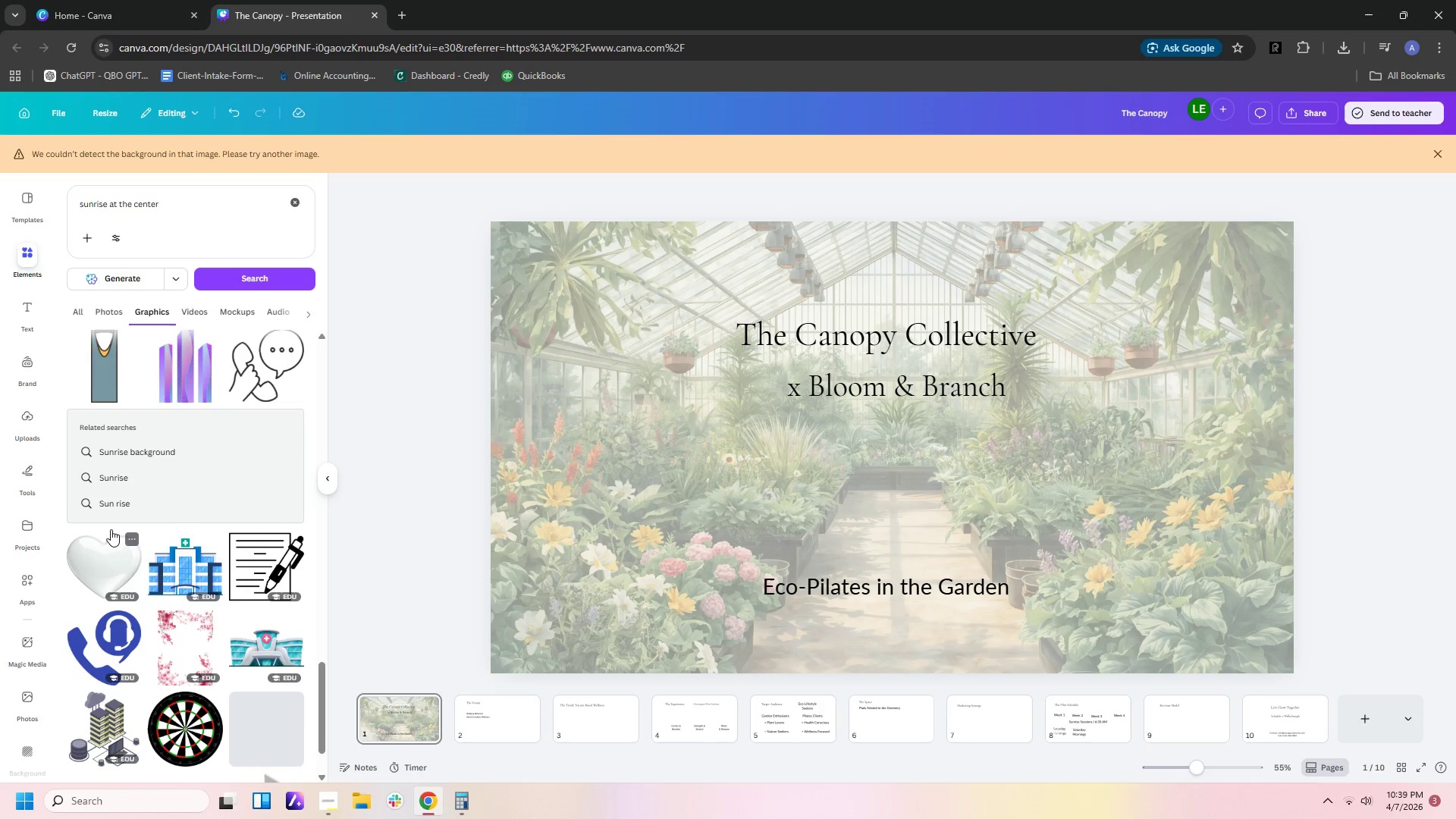 
scroll: coordinate [110, 530], scroll_direction: down, amount: 8.0
 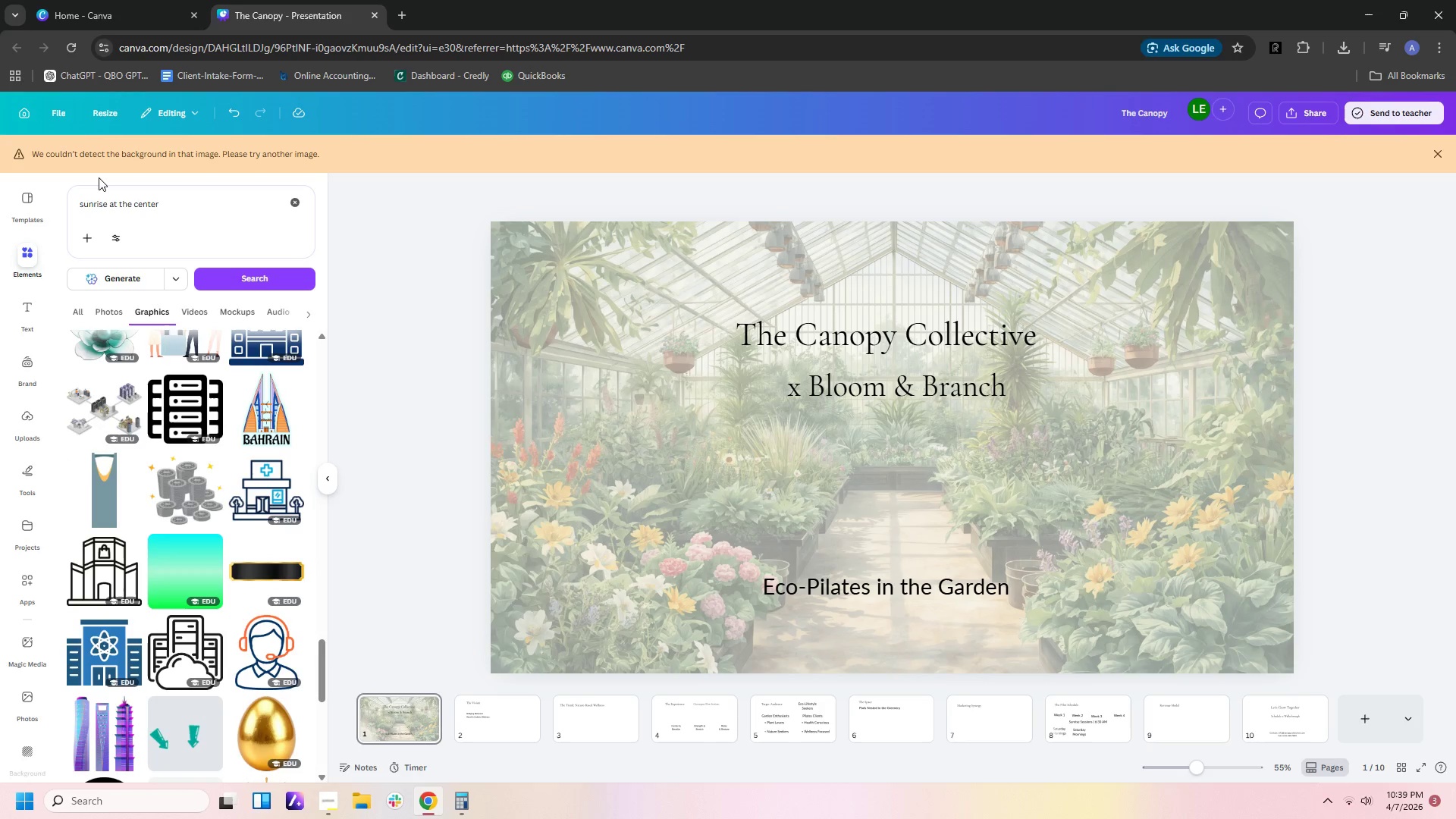 
left_click_drag(start_coordinate=[109, 208], to_coordinate=[112, 203])
 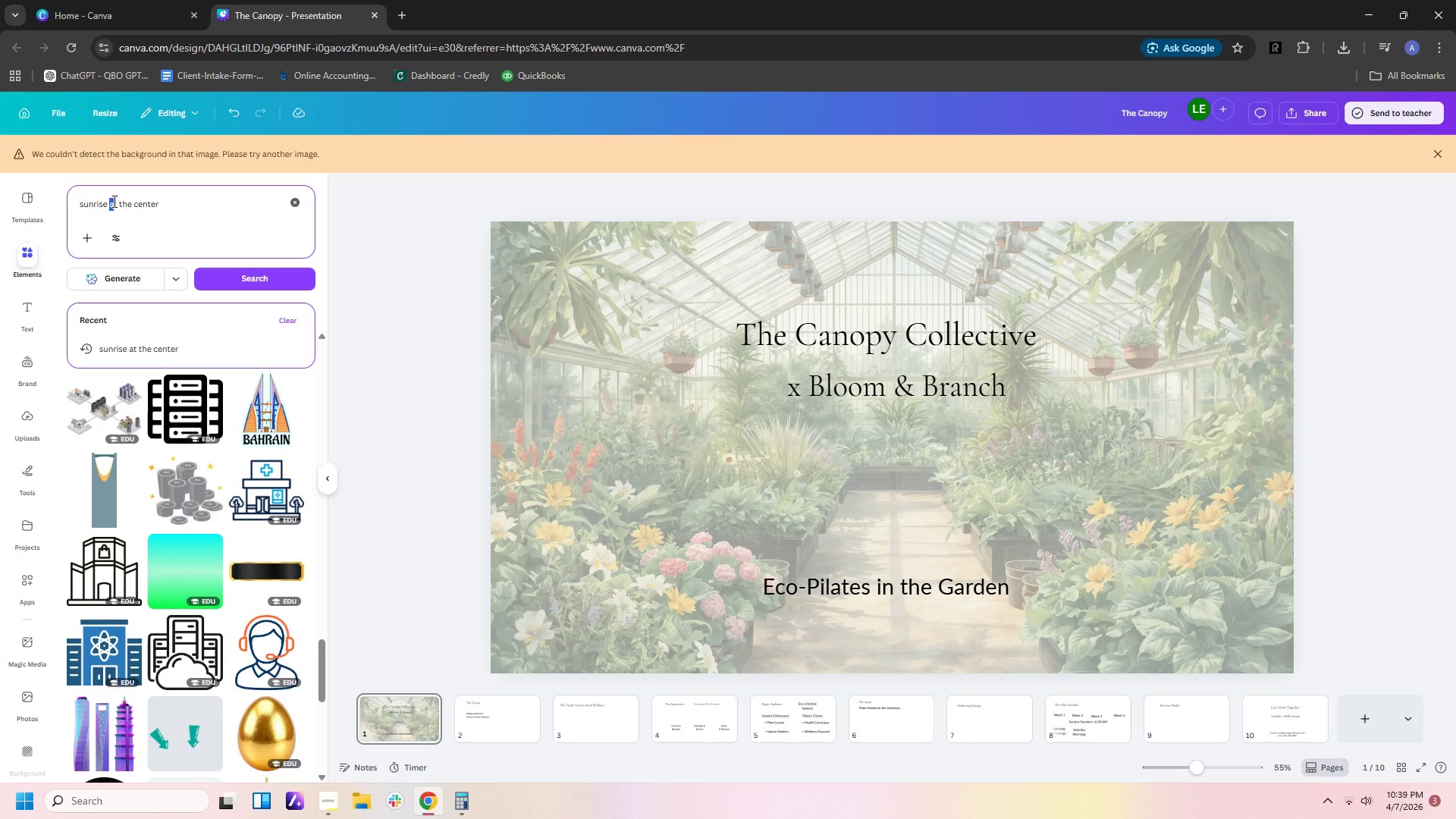 
key(ArrowLeft)
 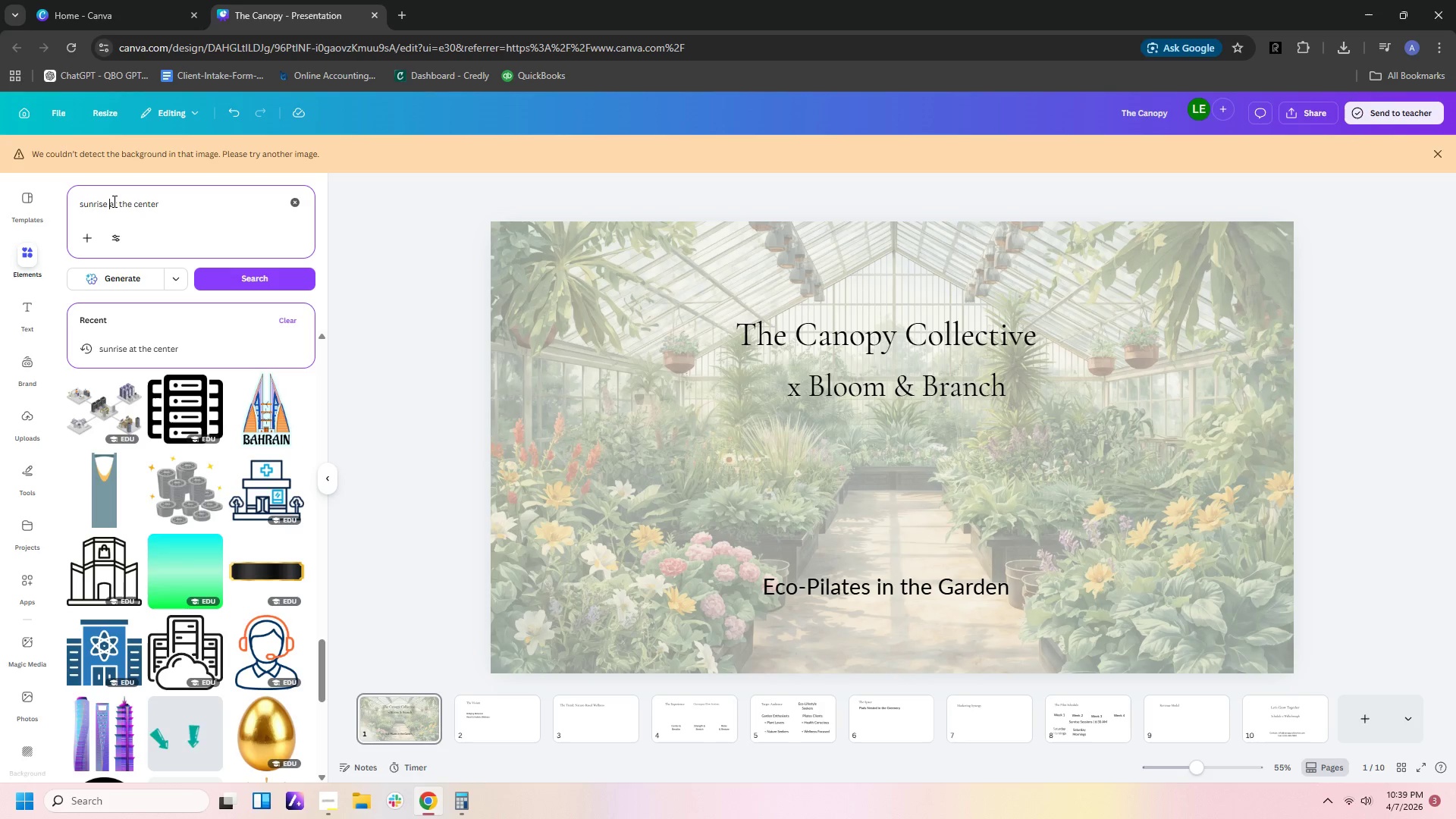 
type(glow )
 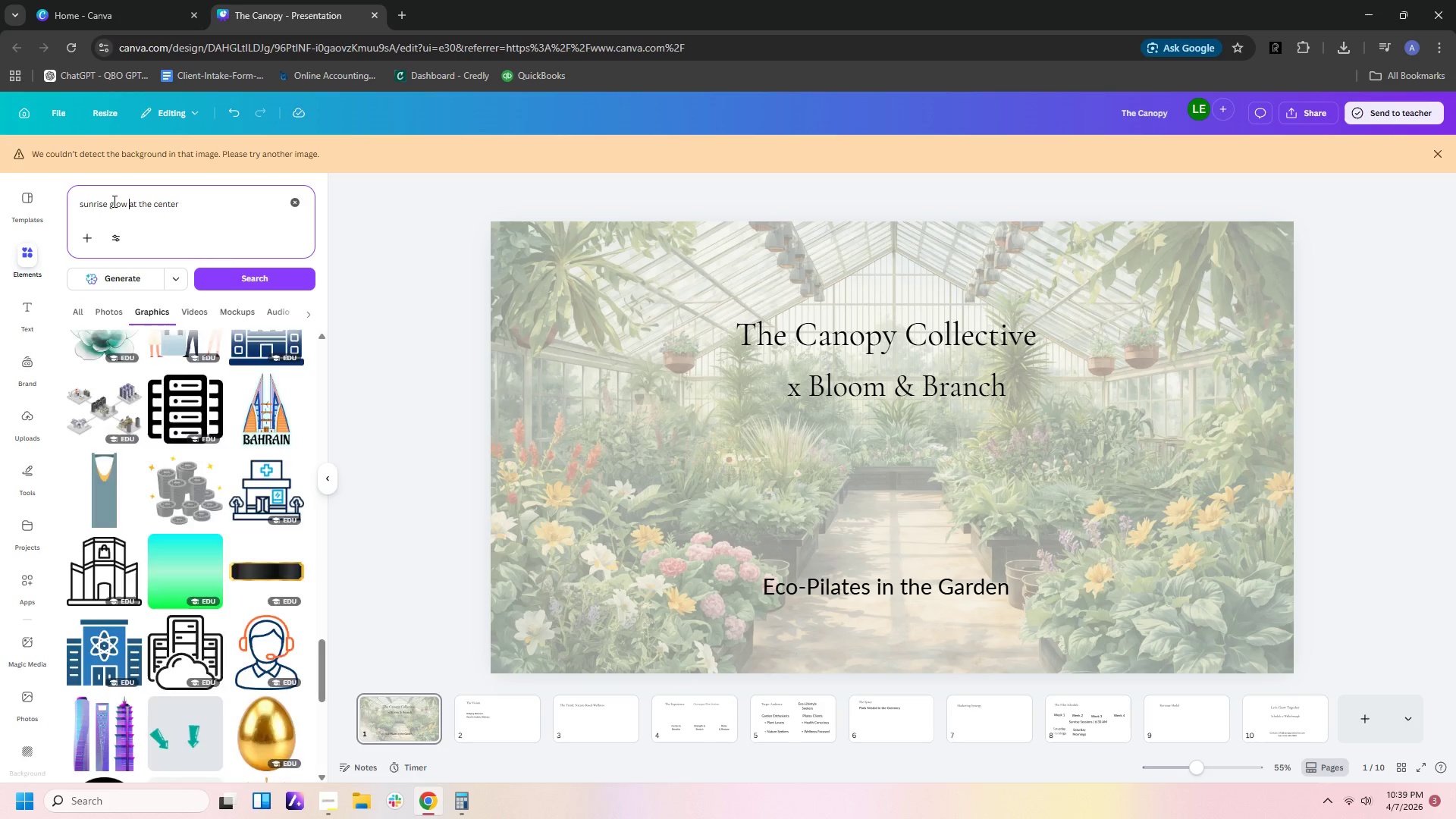 
key(Enter)
 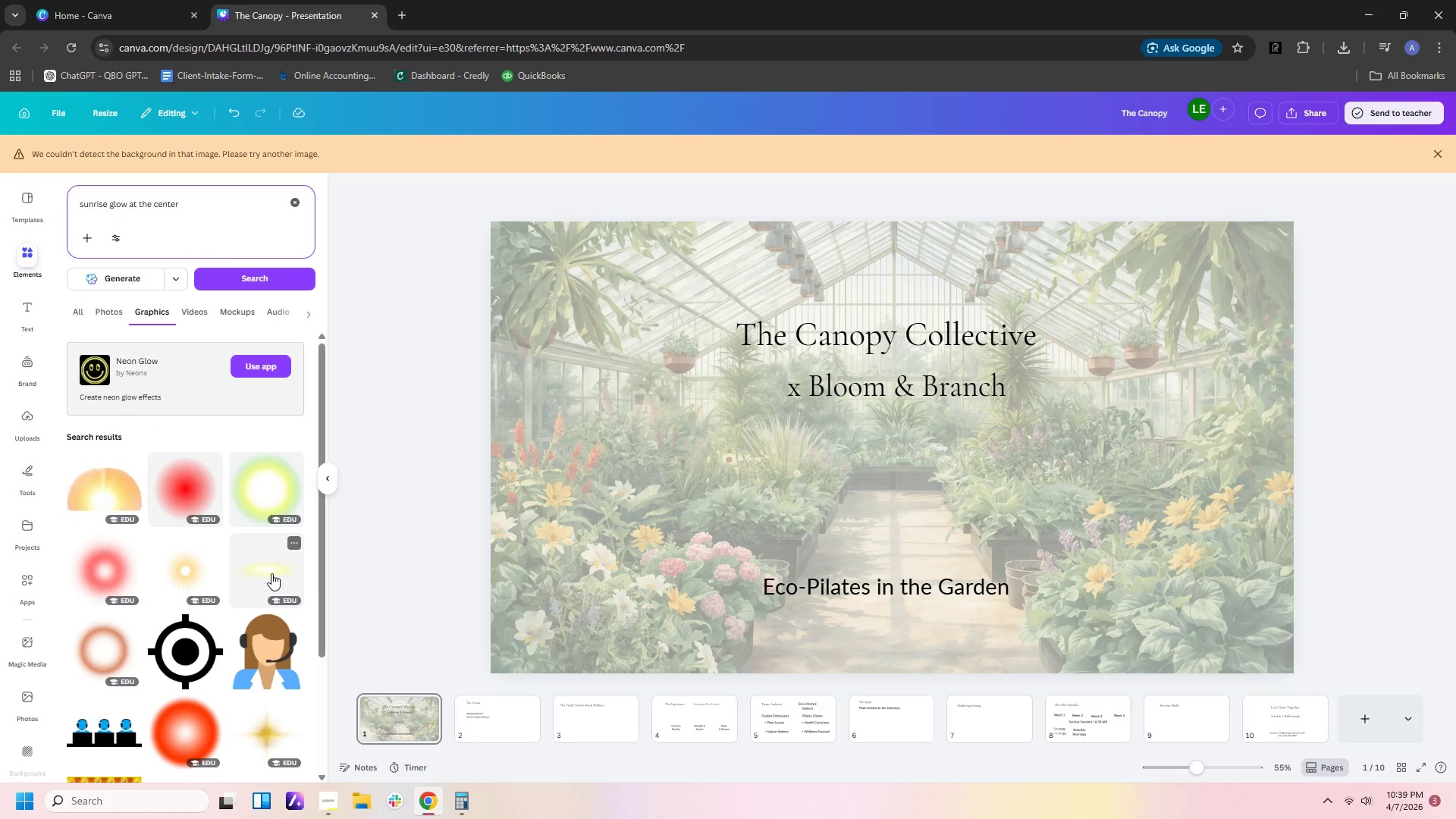 
scroll: coordinate [263, 579], scroll_direction: down, amount: 9.0
 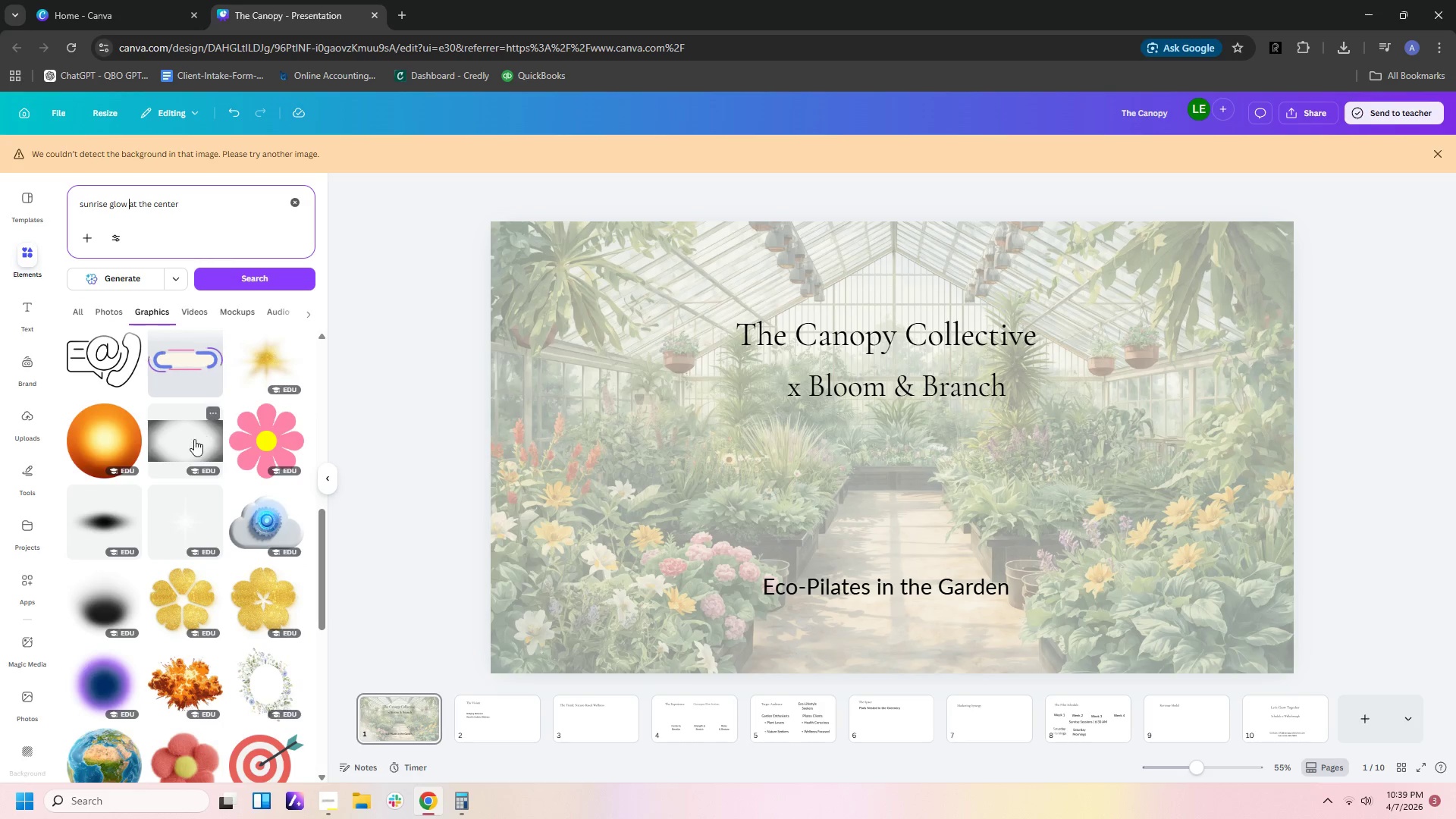 
left_click([184, 521])
 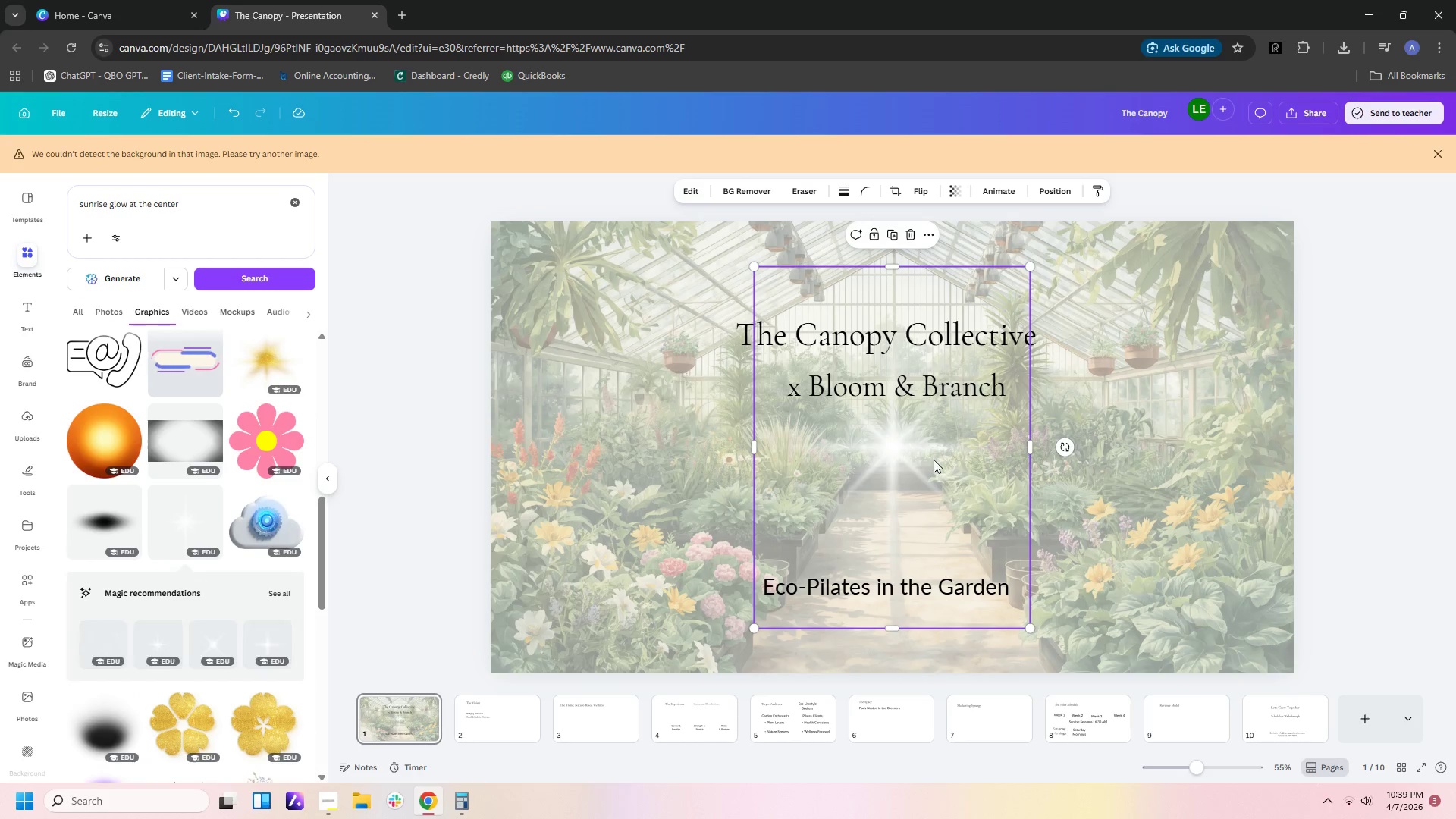 
left_click_drag(start_coordinate=[892, 435], to_coordinate=[885, 356])
 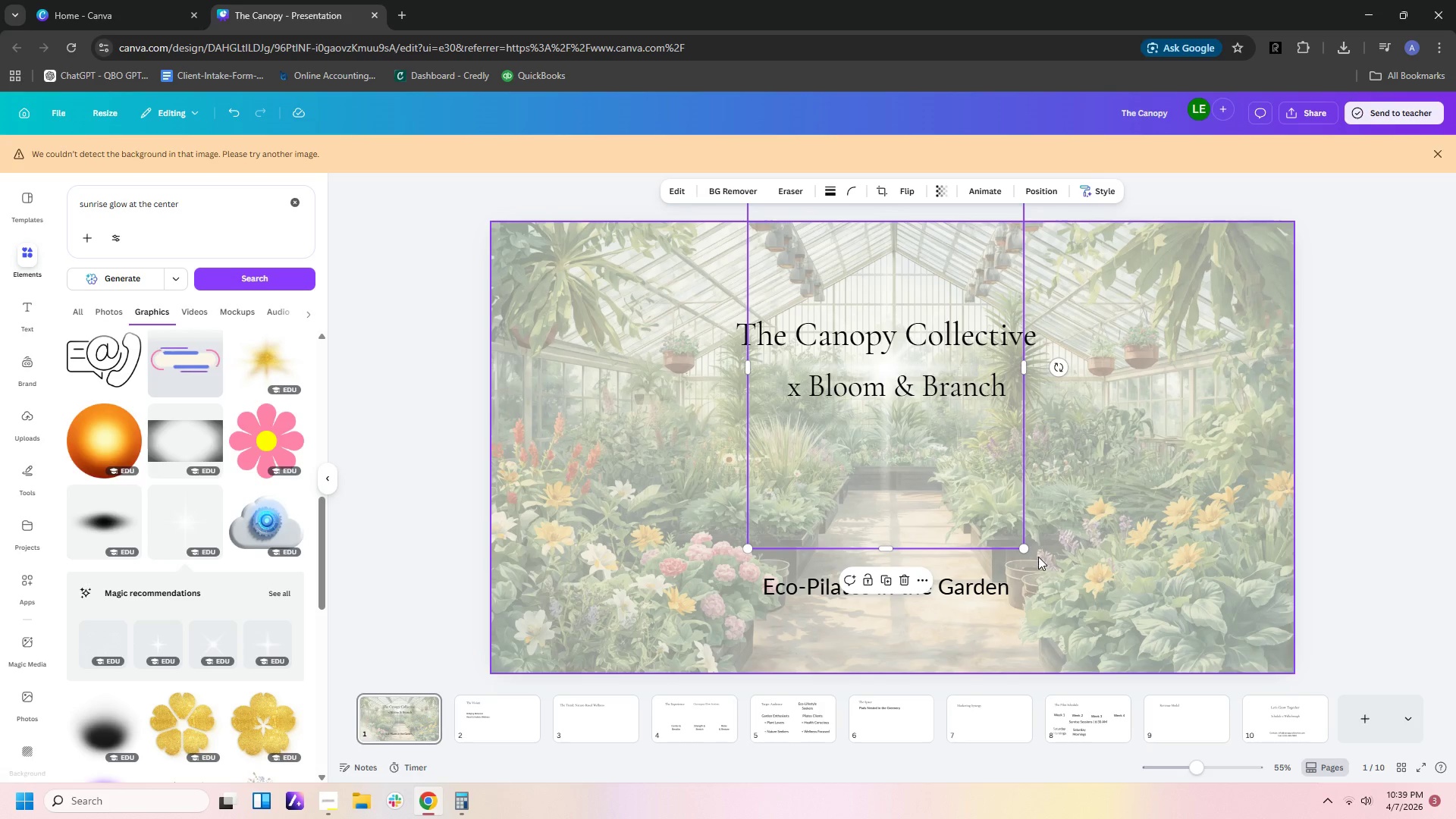 
left_click_drag(start_coordinate=[1026, 548], to_coordinate=[1320, 728])
 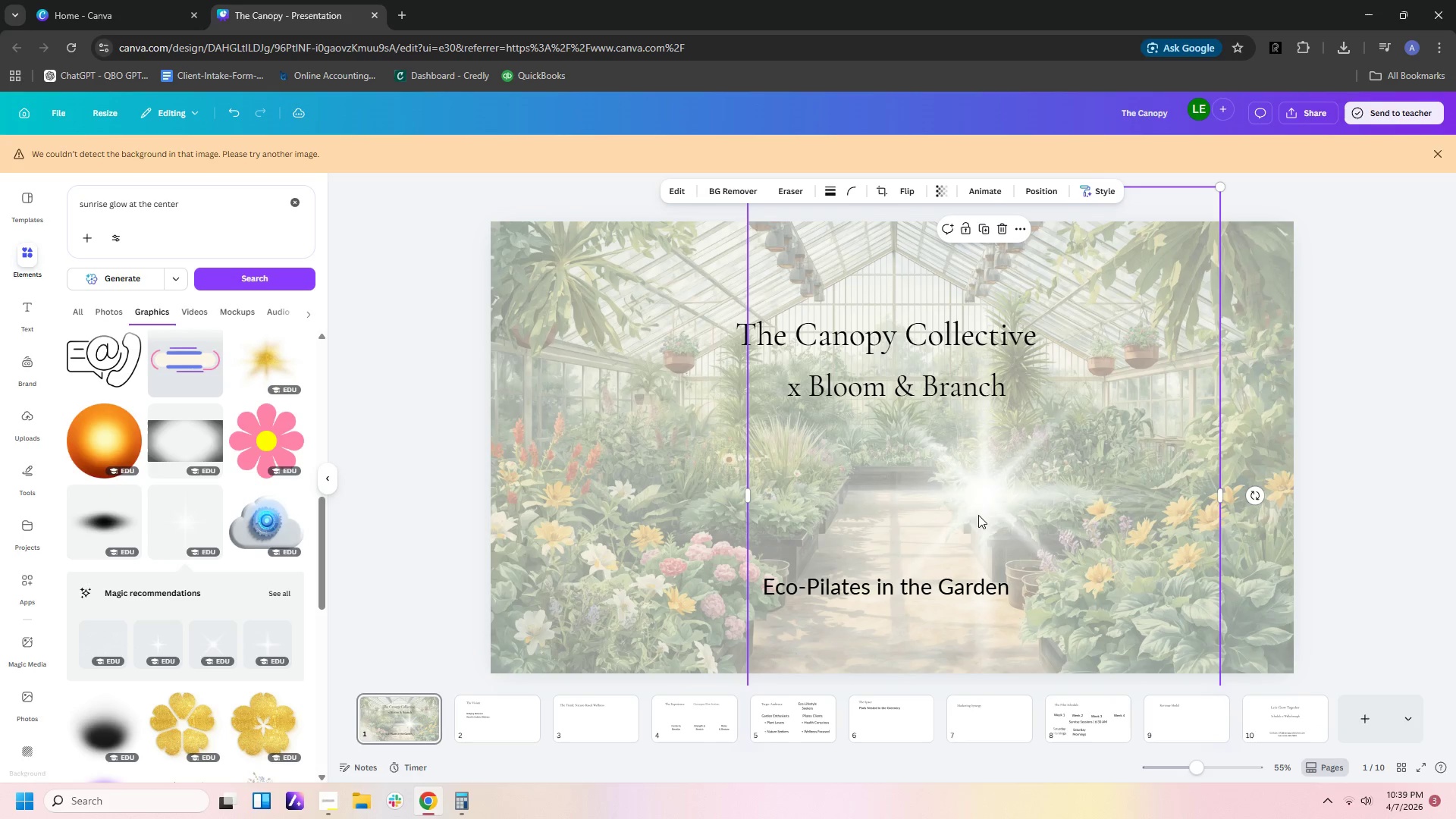 
left_click_drag(start_coordinate=[981, 507], to_coordinate=[880, 375])
 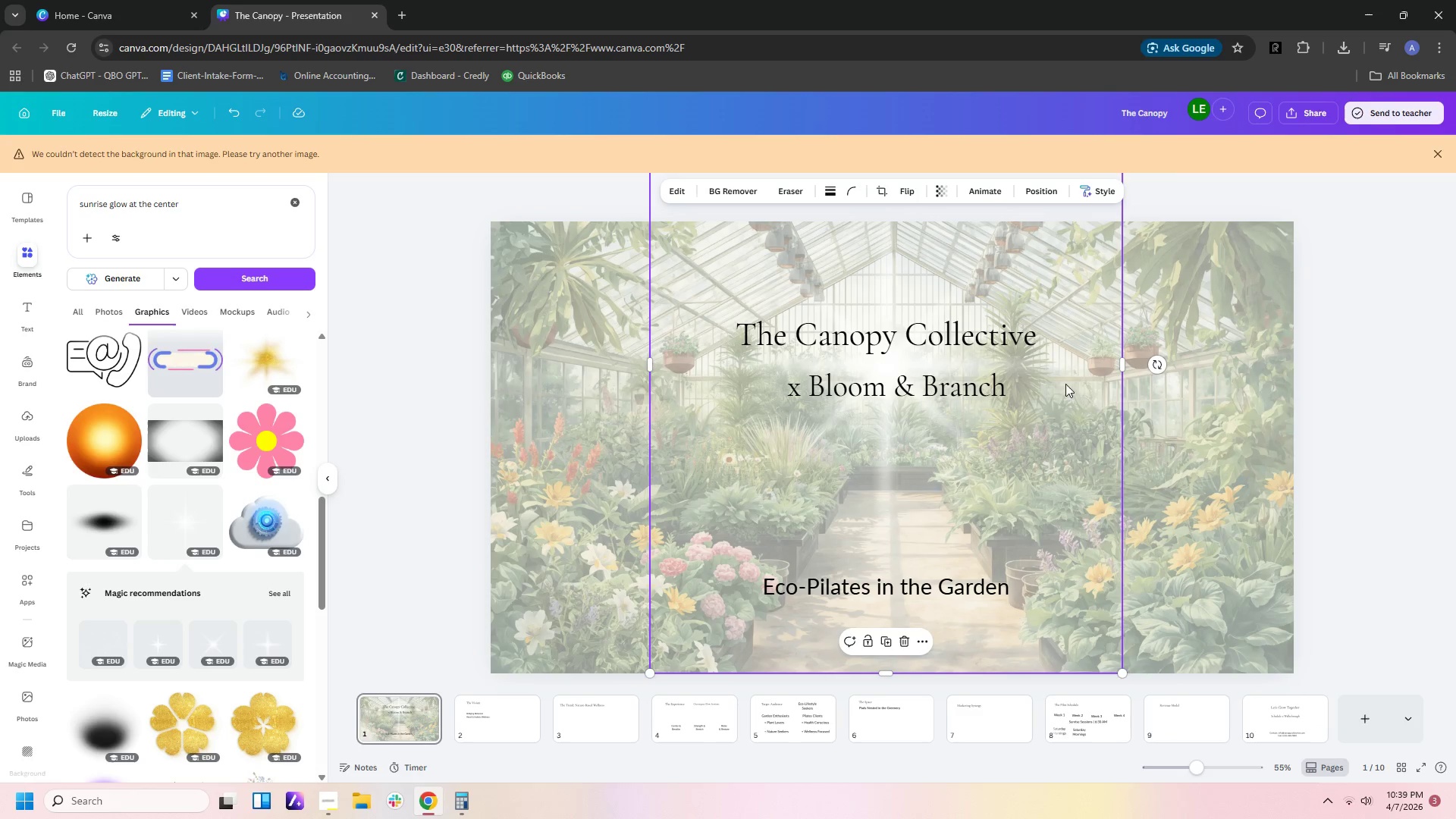 
scroll: coordinate [1083, 394], scroll_direction: up, amount: 2.0
 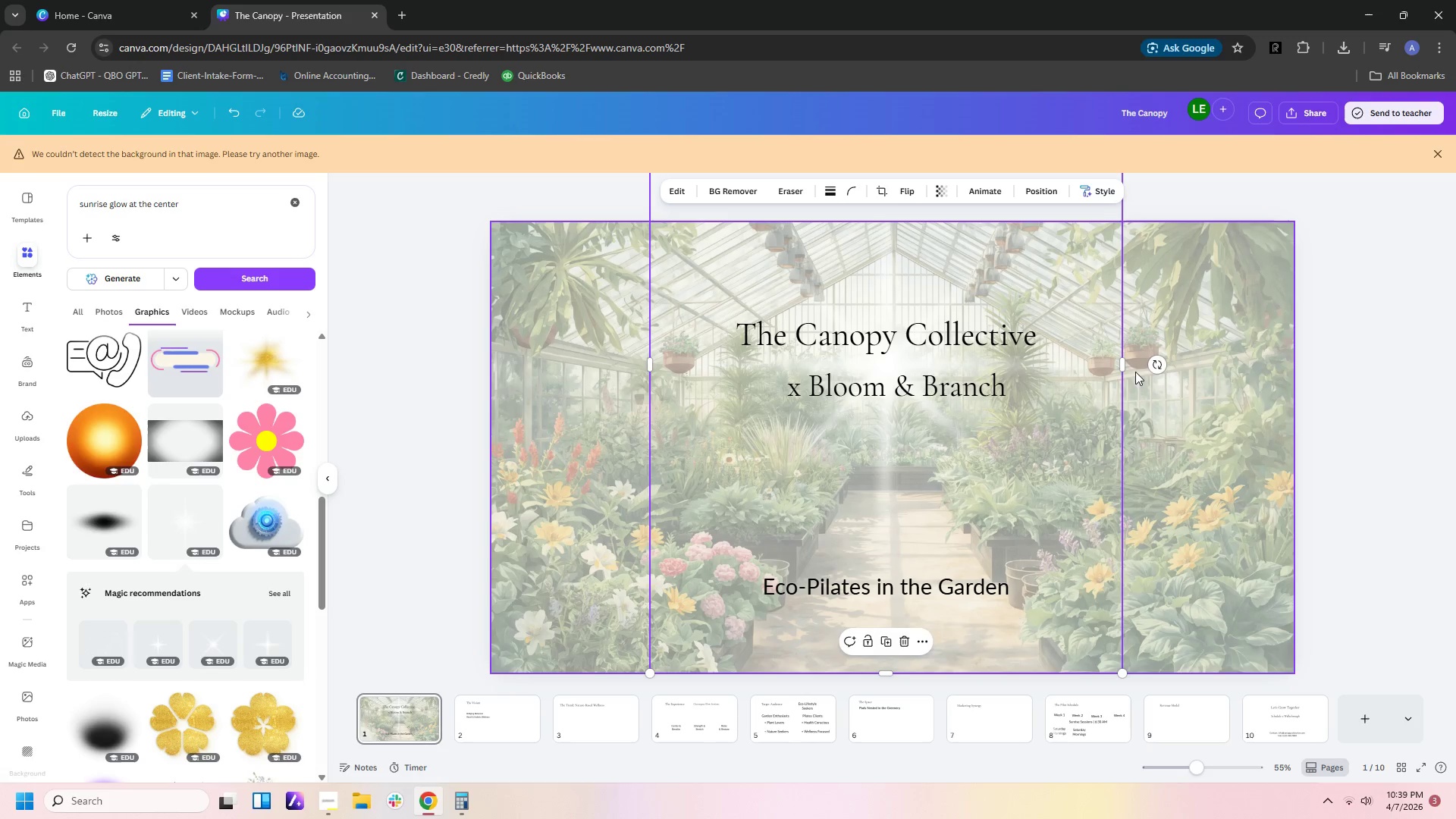 
left_click_drag(start_coordinate=[1157, 361], to_coordinate=[896, 570])
 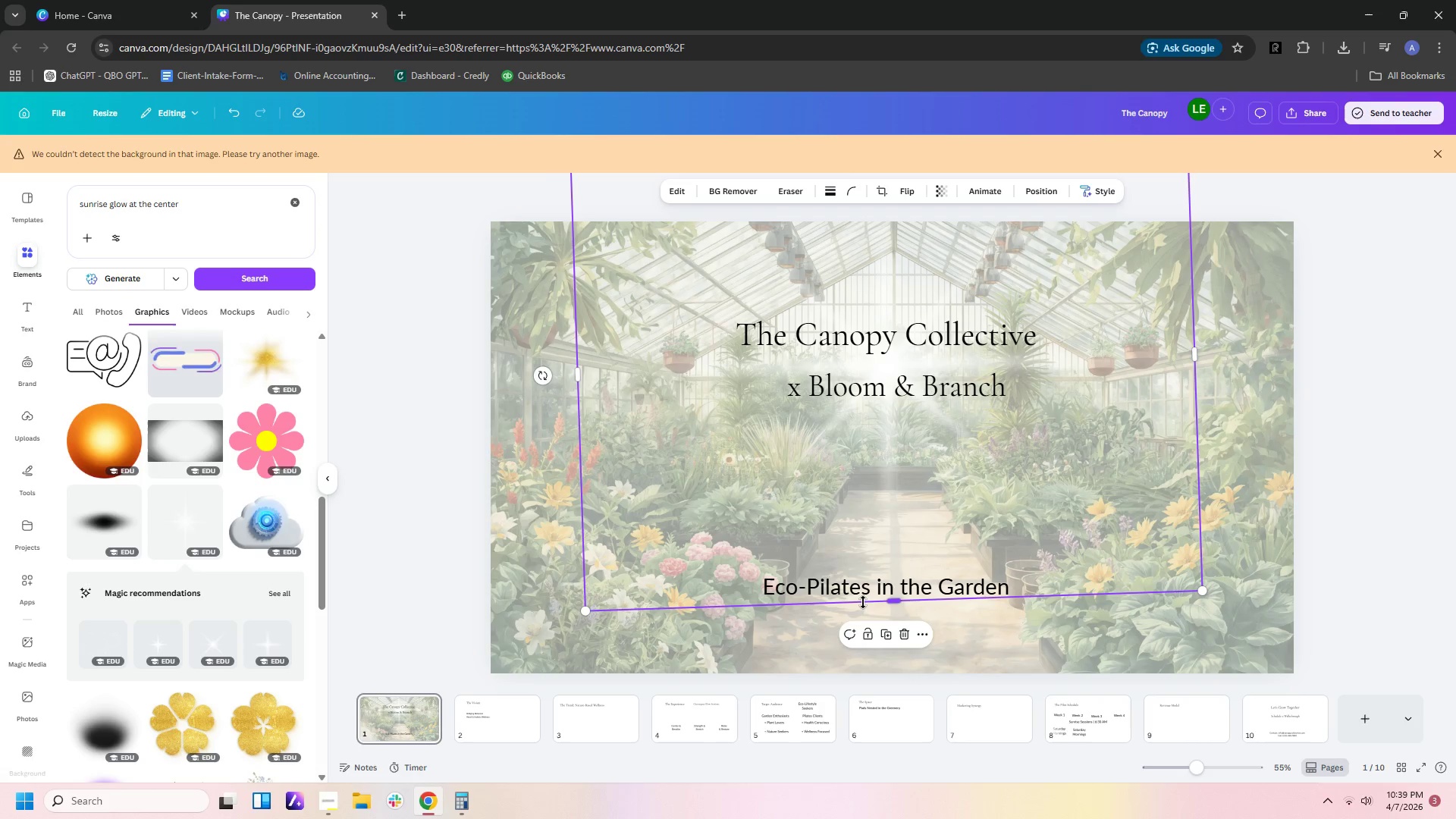 
left_click_drag(start_coordinate=[894, 600], to_coordinate=[908, 546])
 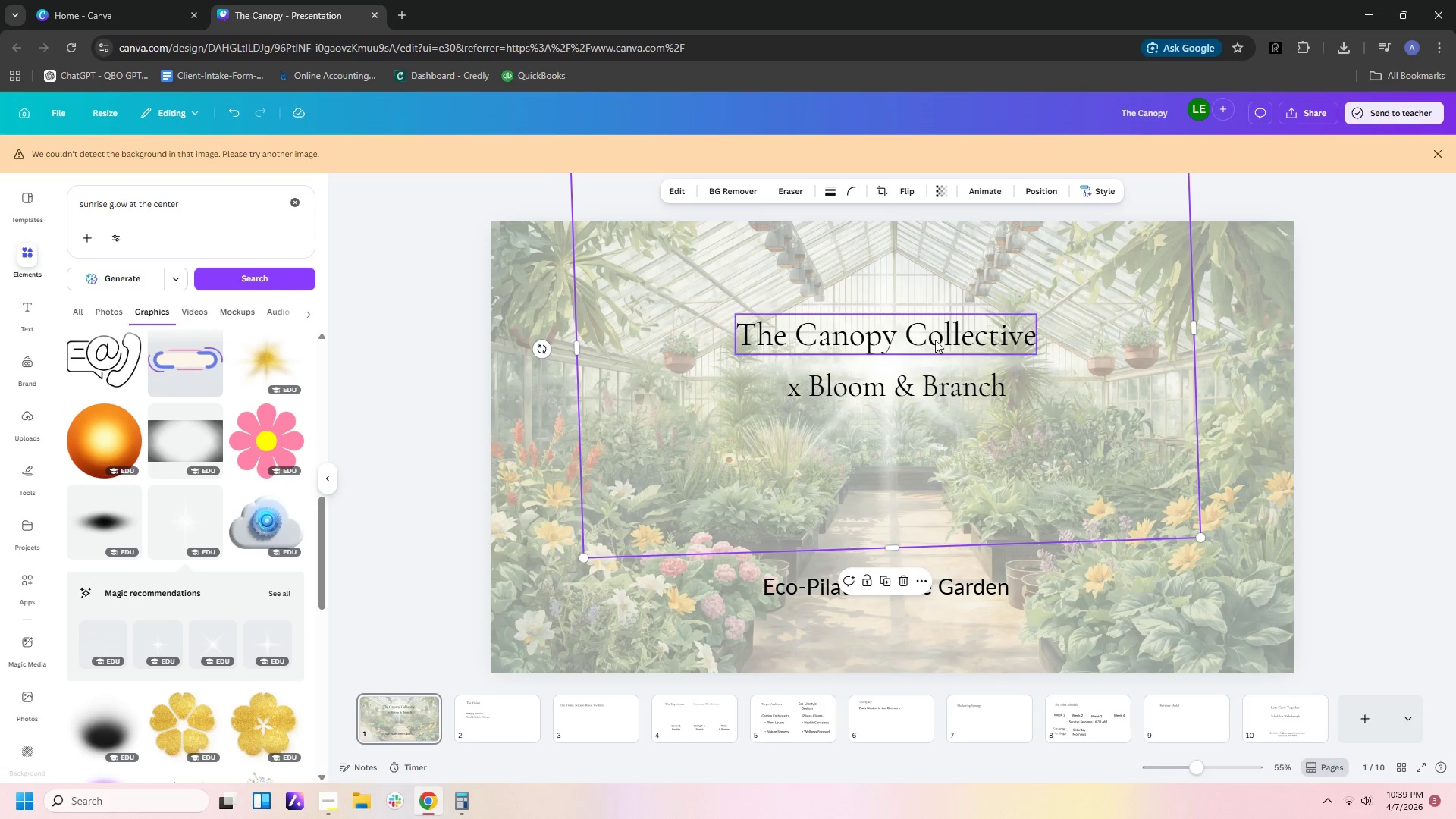 
scroll: coordinate [935, 340], scroll_direction: up, amount: 2.0
 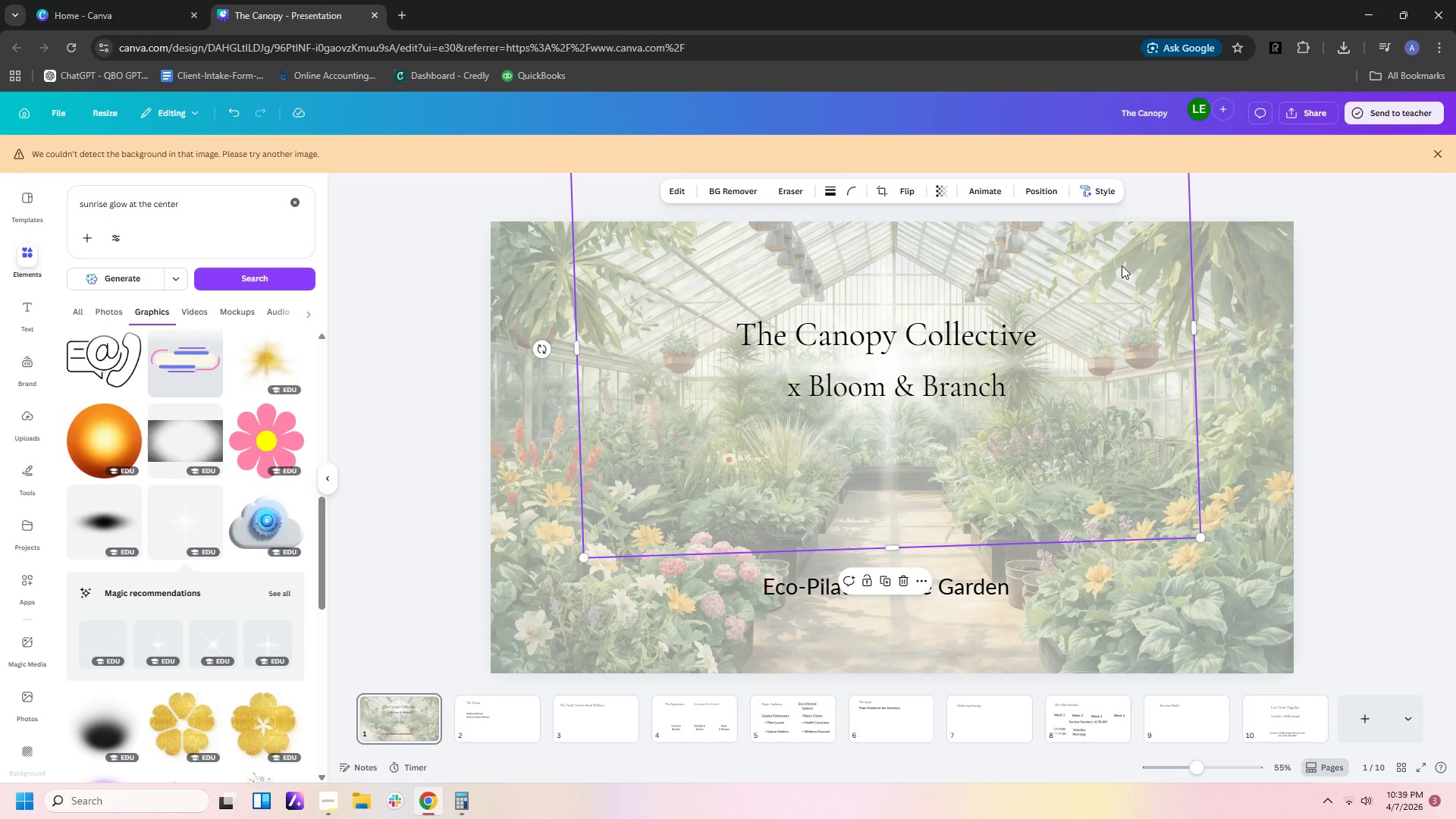 
left_click_drag(start_coordinate=[1071, 292], to_coordinate=[1083, 428])
 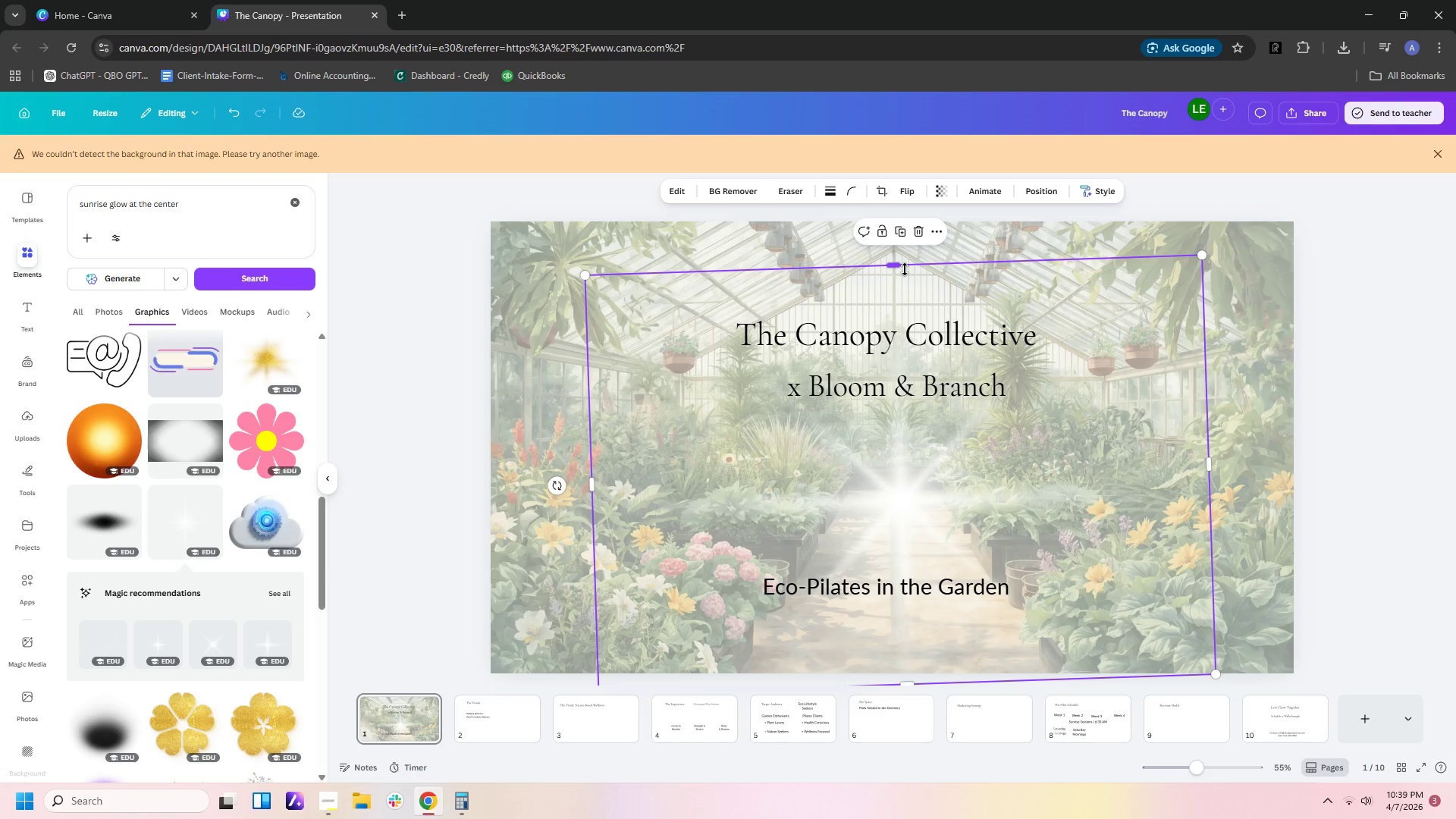 
left_click_drag(start_coordinate=[901, 267], to_coordinate=[899, 352])
 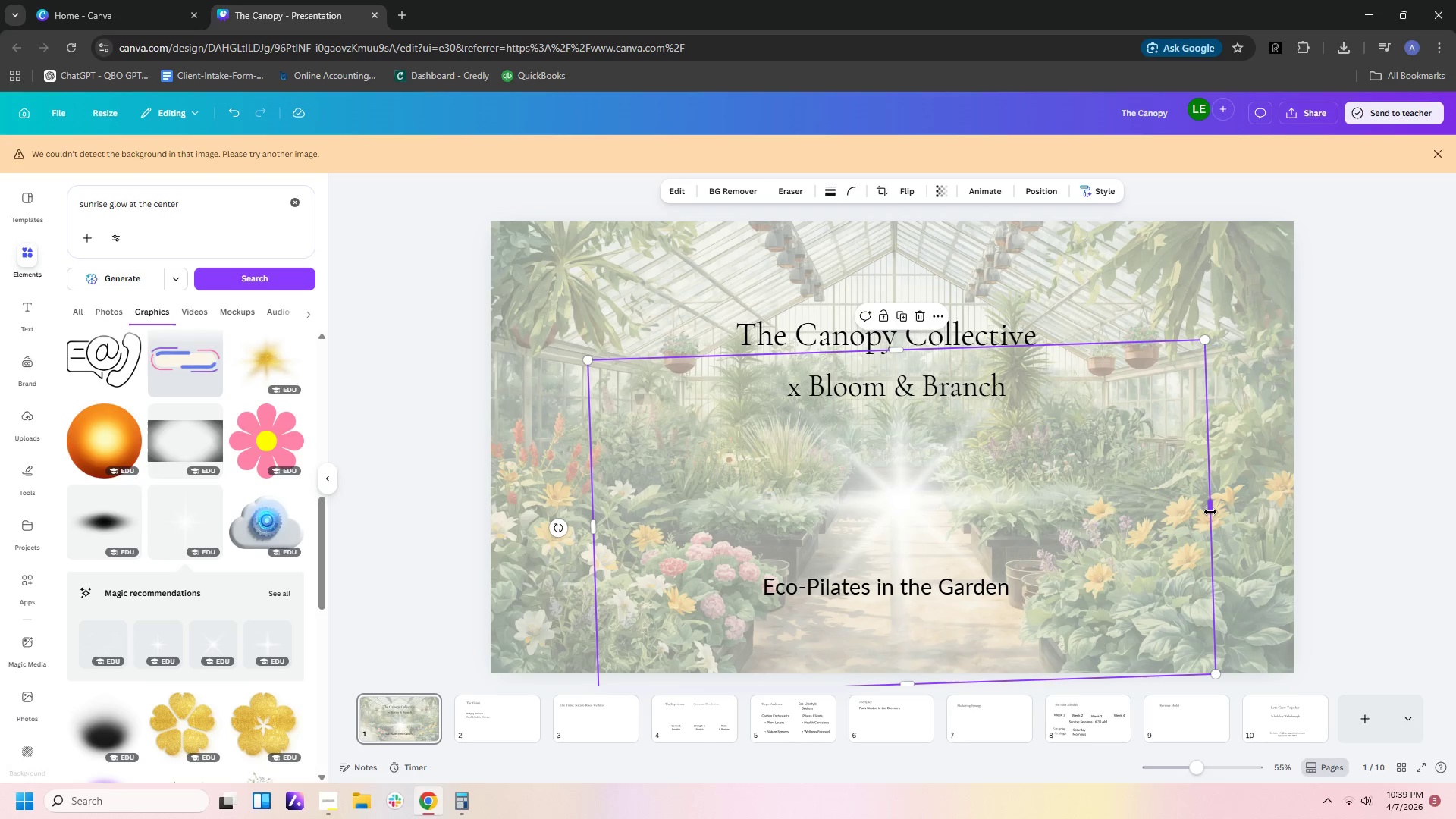 
left_click_drag(start_coordinate=[1210, 512], to_coordinate=[1102, 505])
 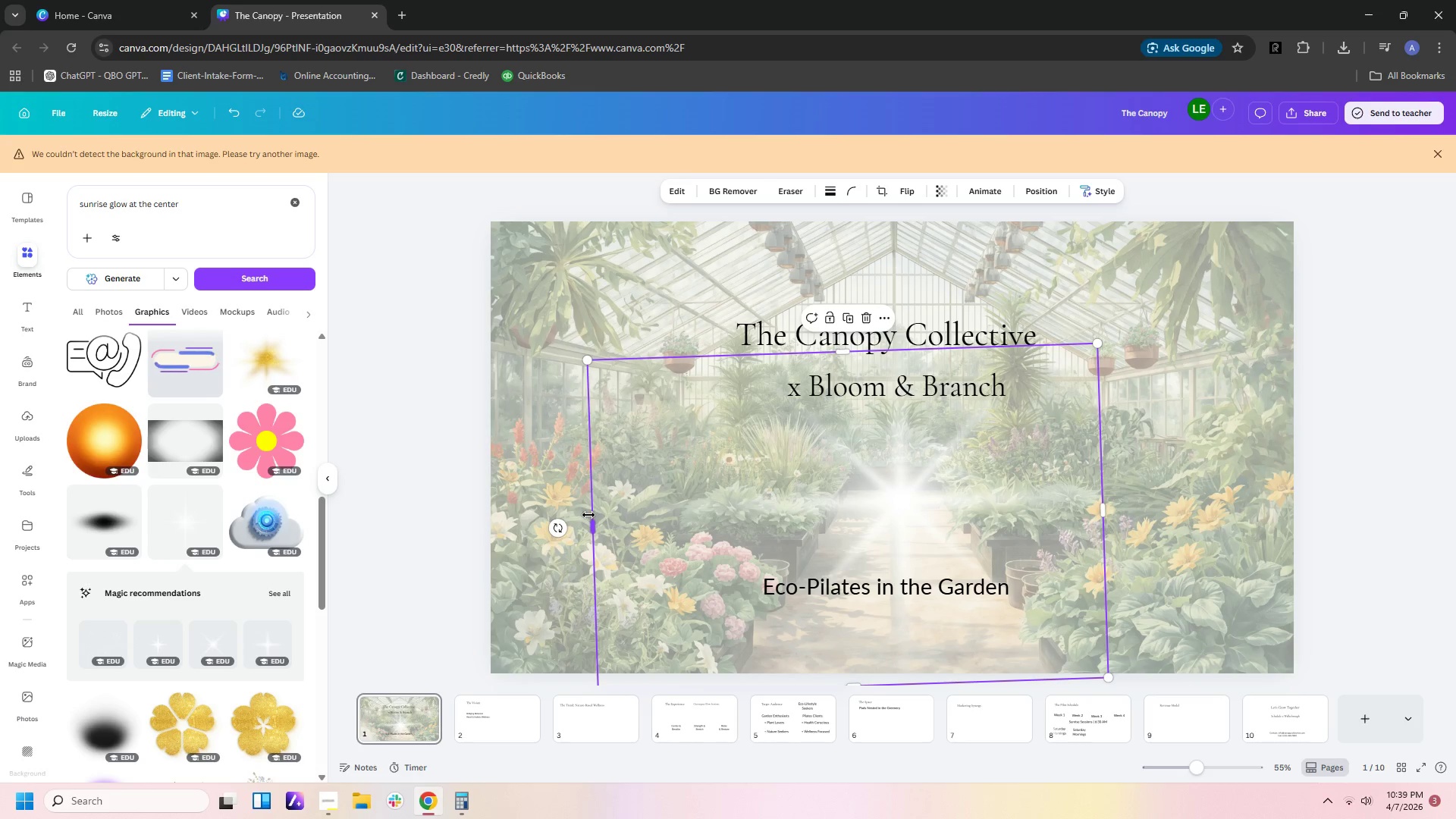 
left_click_drag(start_coordinate=[594, 516], to_coordinate=[704, 532])
 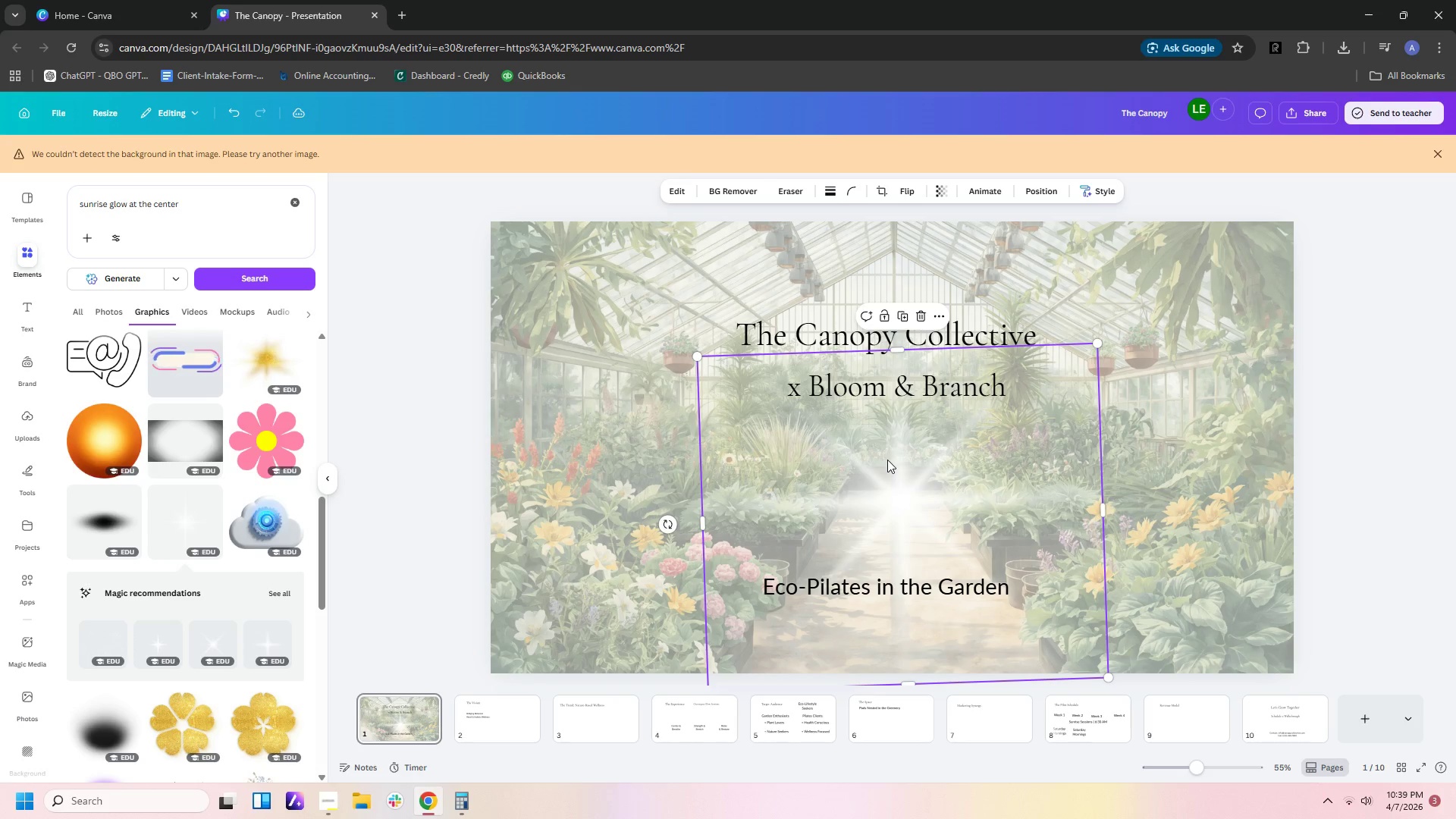 
left_click_drag(start_coordinate=[893, 482], to_coordinate=[833, 348])
 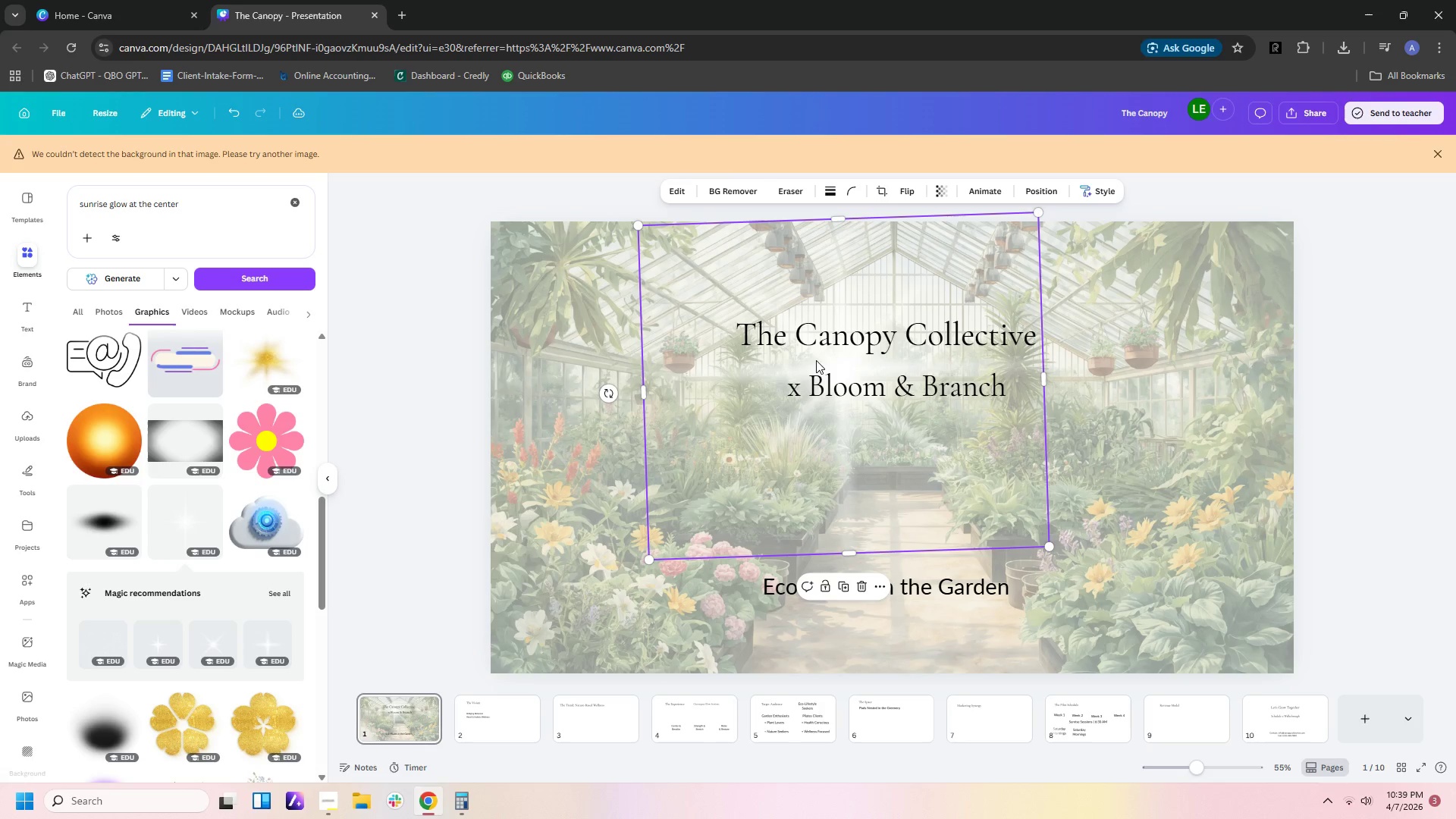 
wait(8.12)
 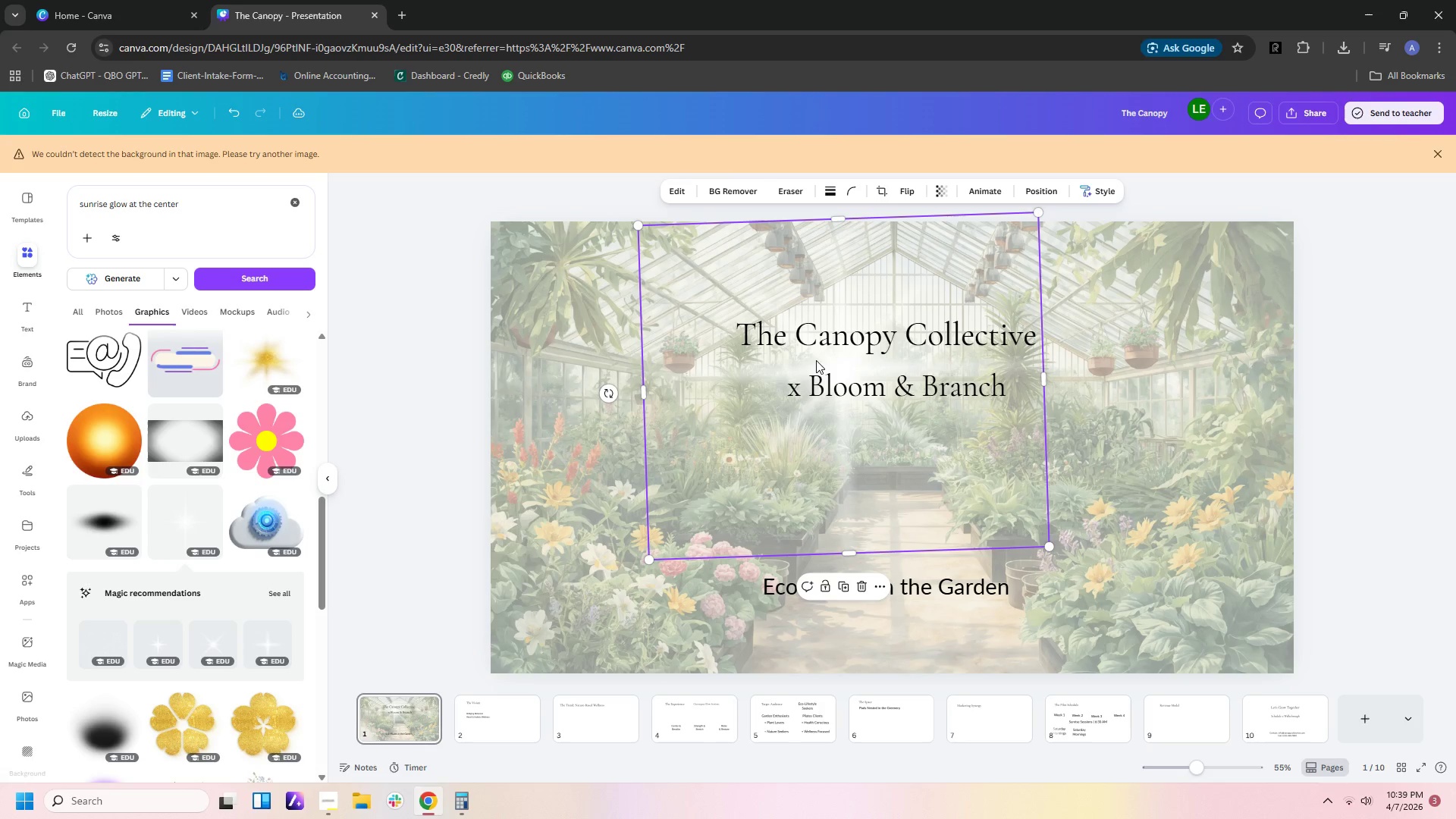 
left_click([176, 435])
 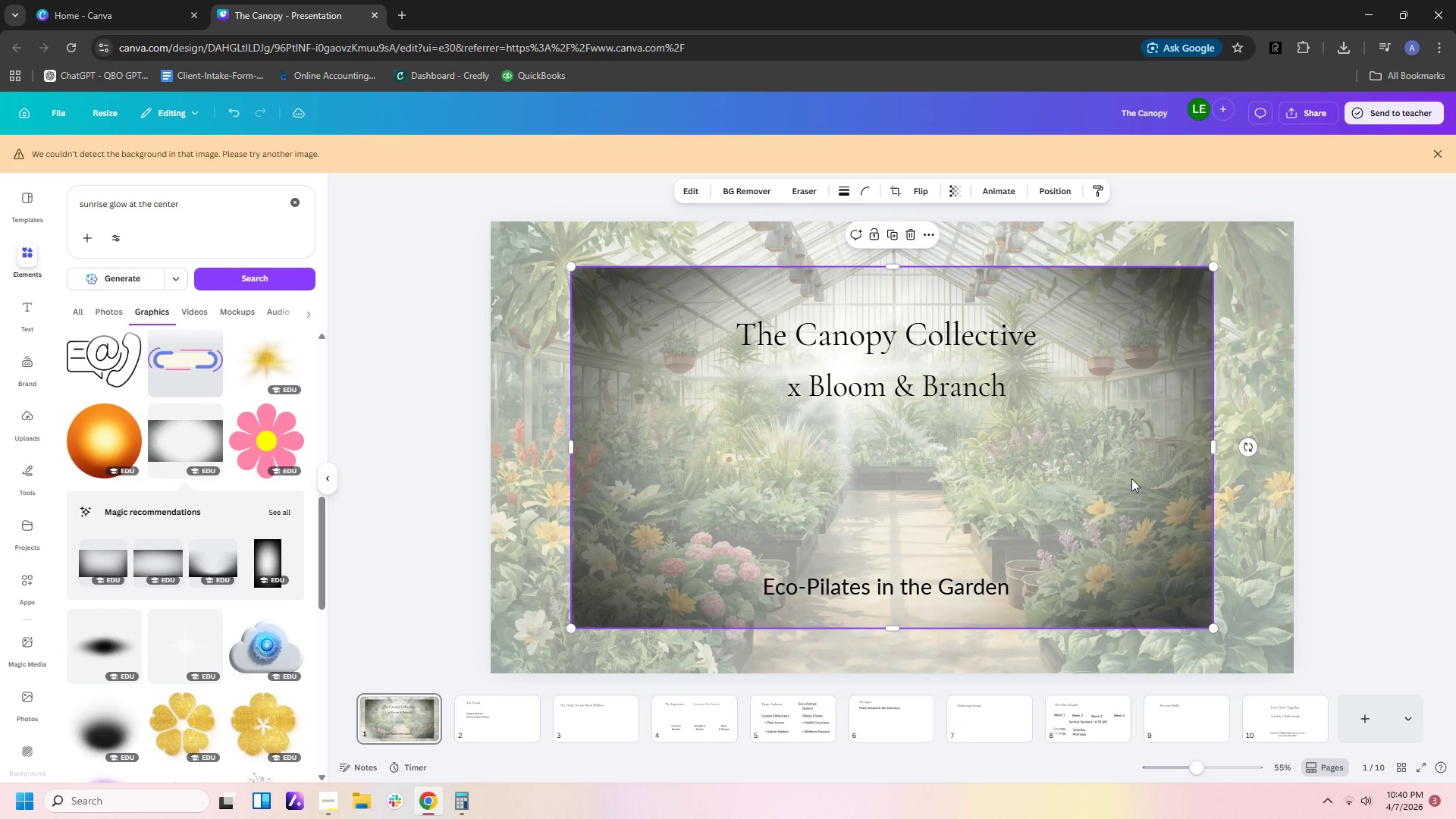 
left_click_drag(start_coordinate=[1131, 479], to_coordinate=[1053, 431])
 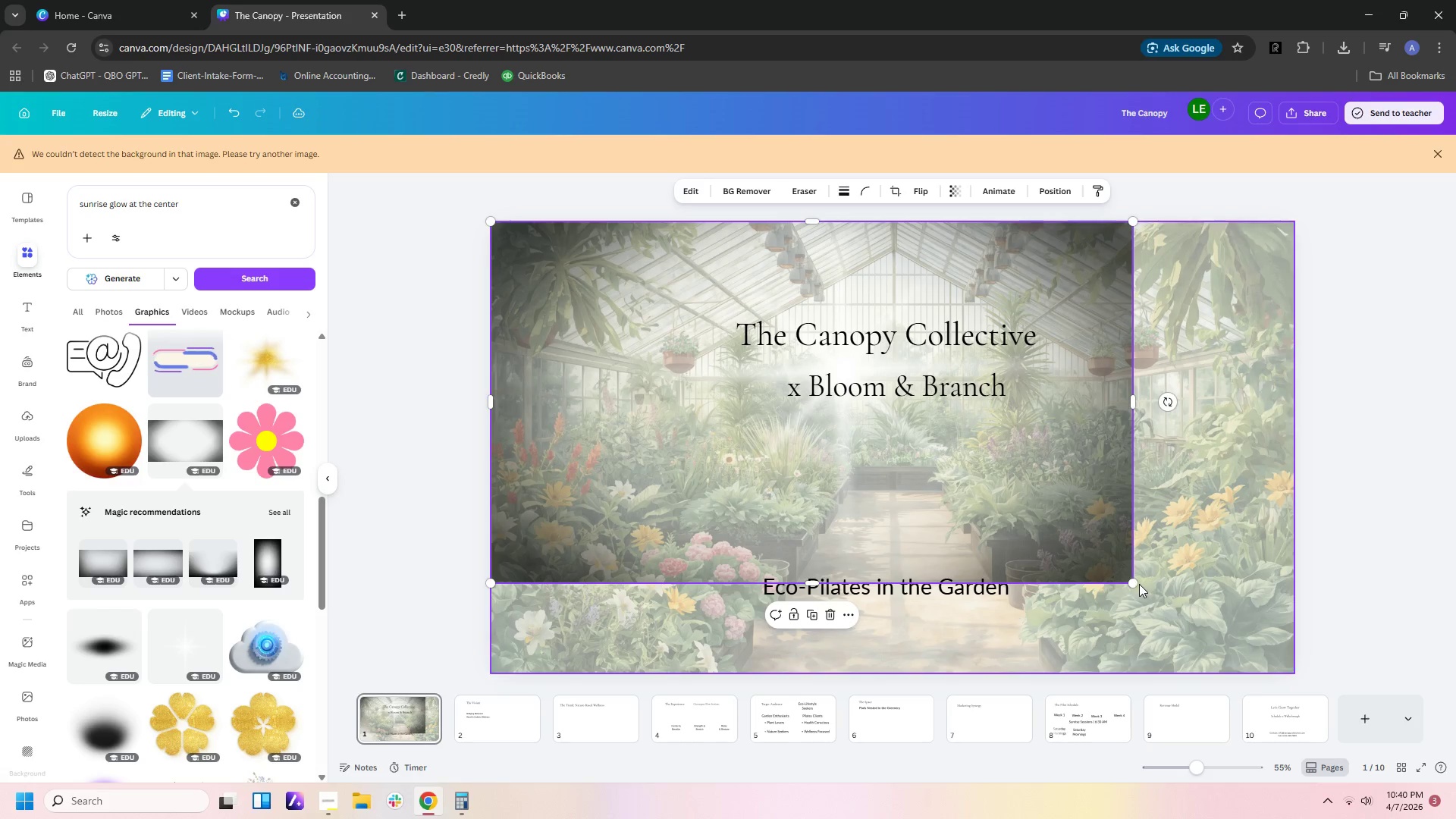 
left_click_drag(start_coordinate=[1135, 584], to_coordinate=[1301, 662])
 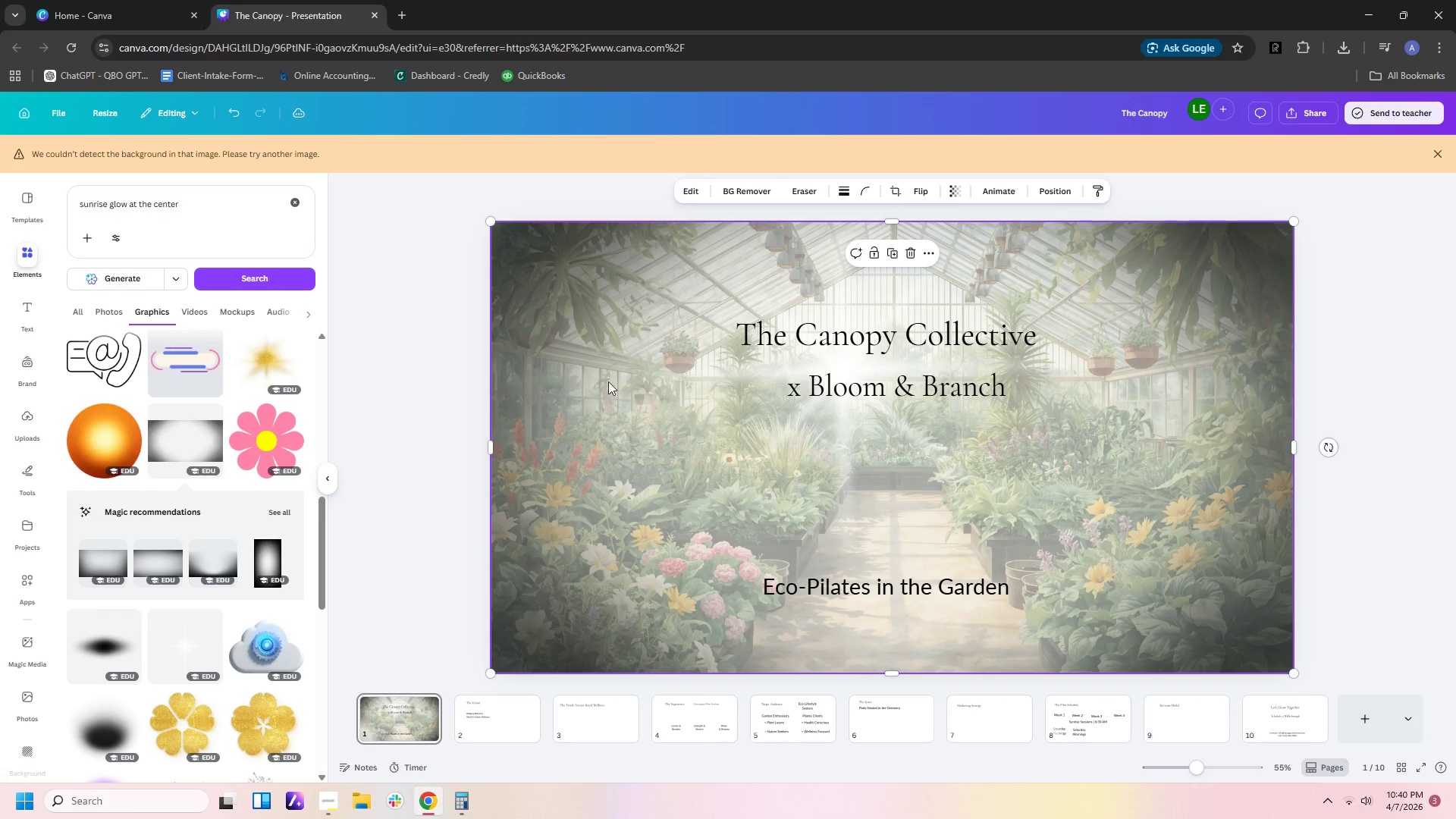 
wait(10.27)
 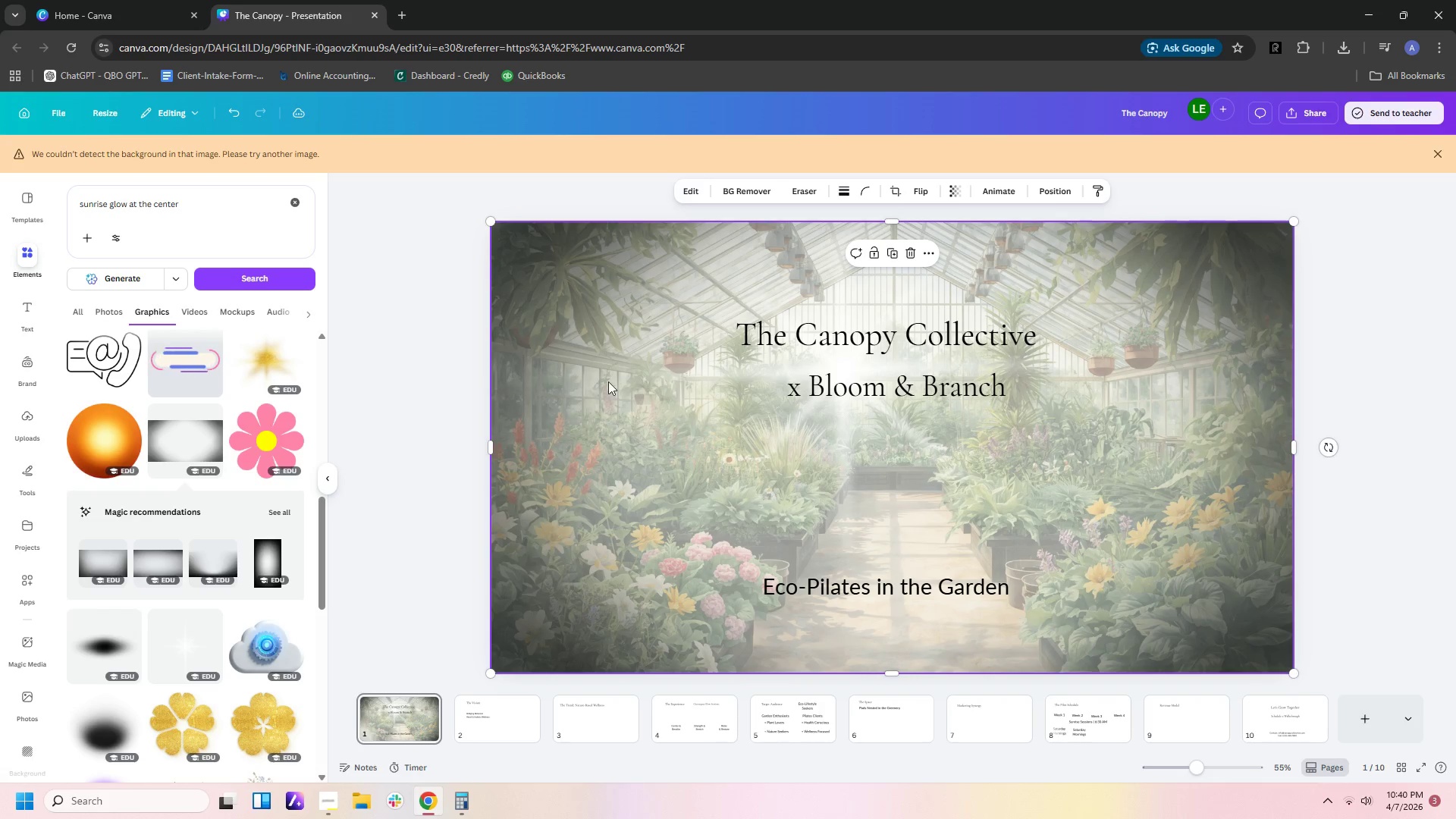 
scroll: coordinate [213, 581], scroll_direction: down, amount: 6.0
 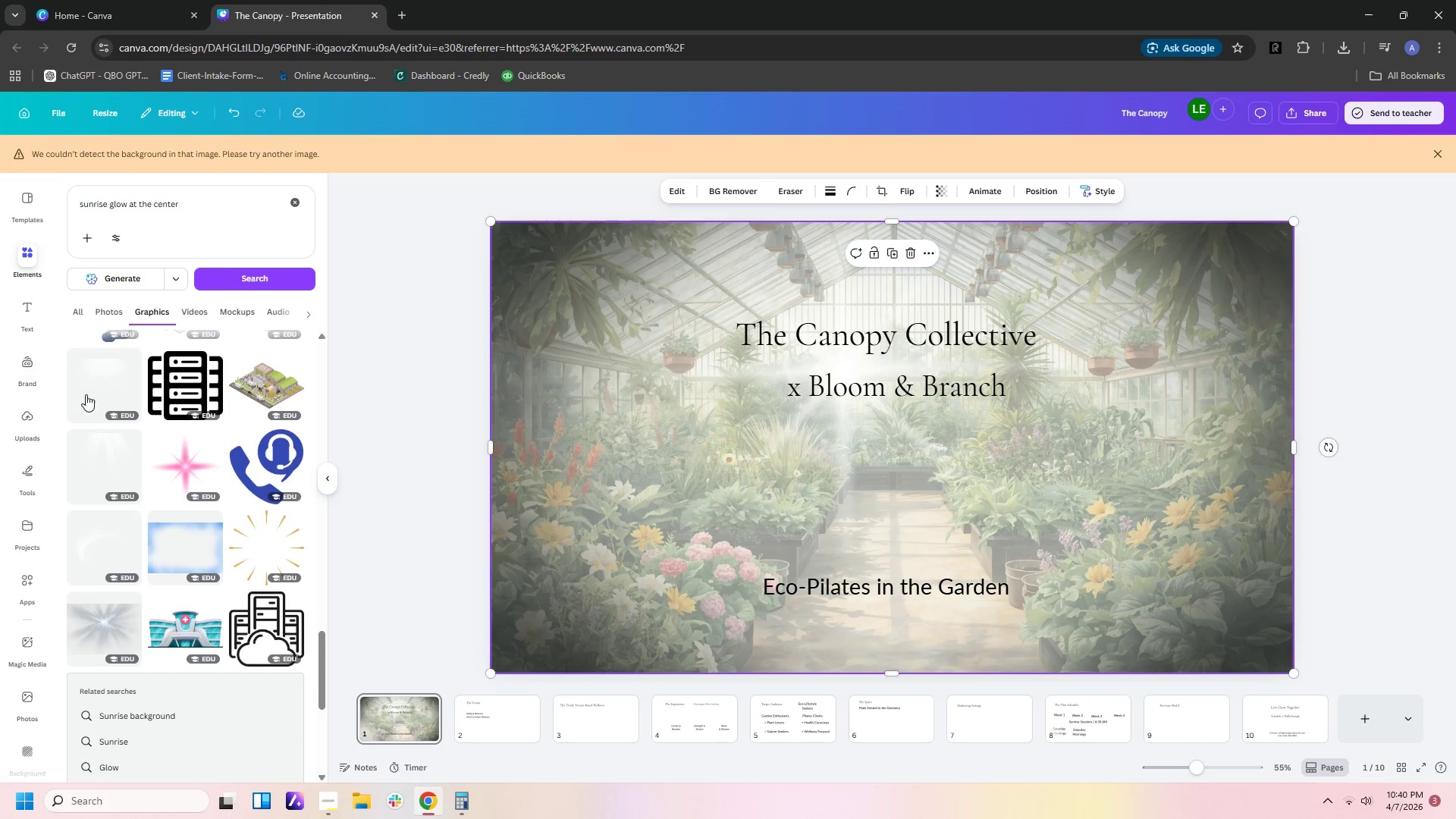 
left_click([96, 396])
 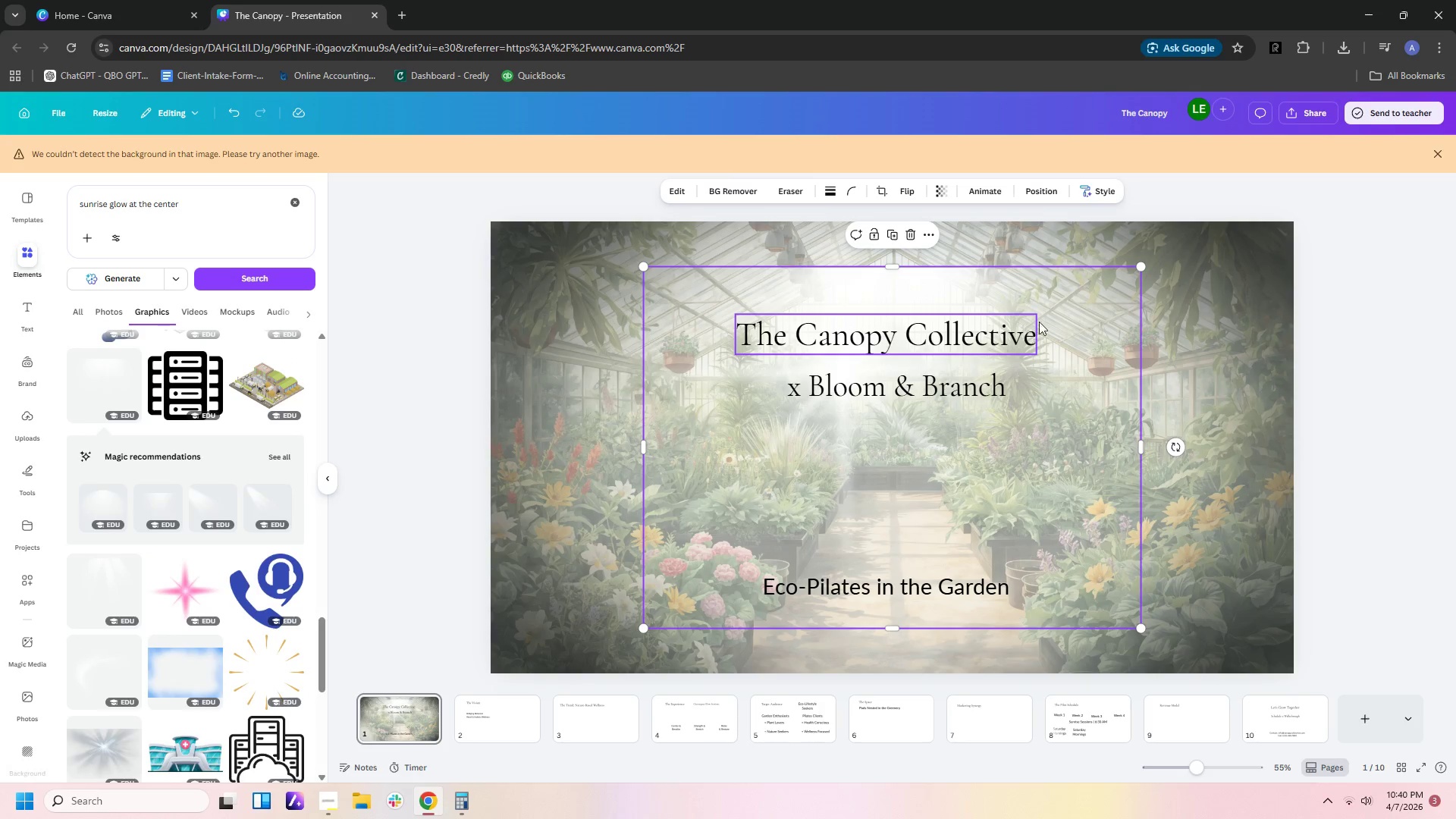 
left_click_drag(start_coordinate=[1101, 296], to_coordinate=[1063, 673])
 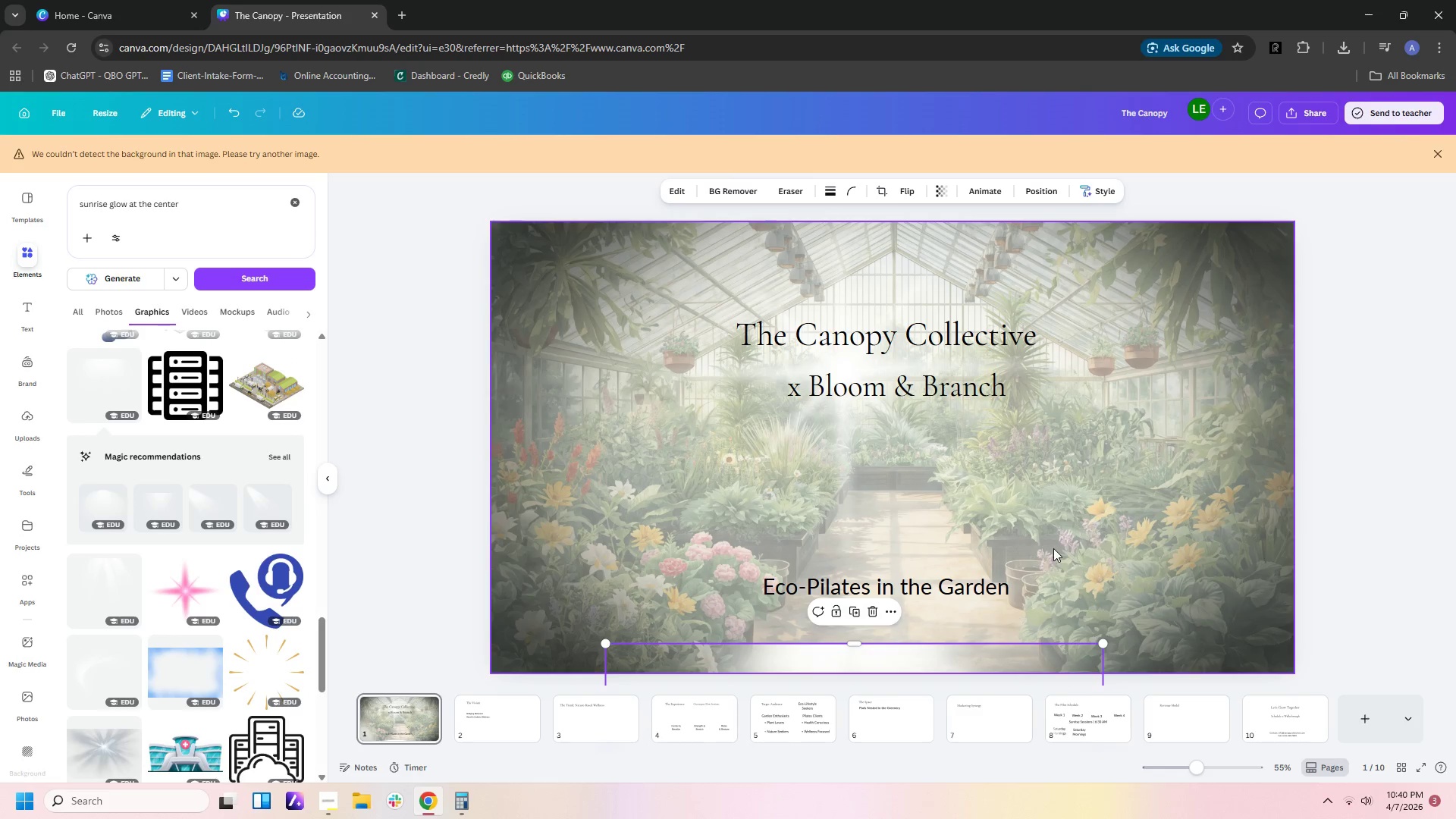 
left_click([1053, 548])
 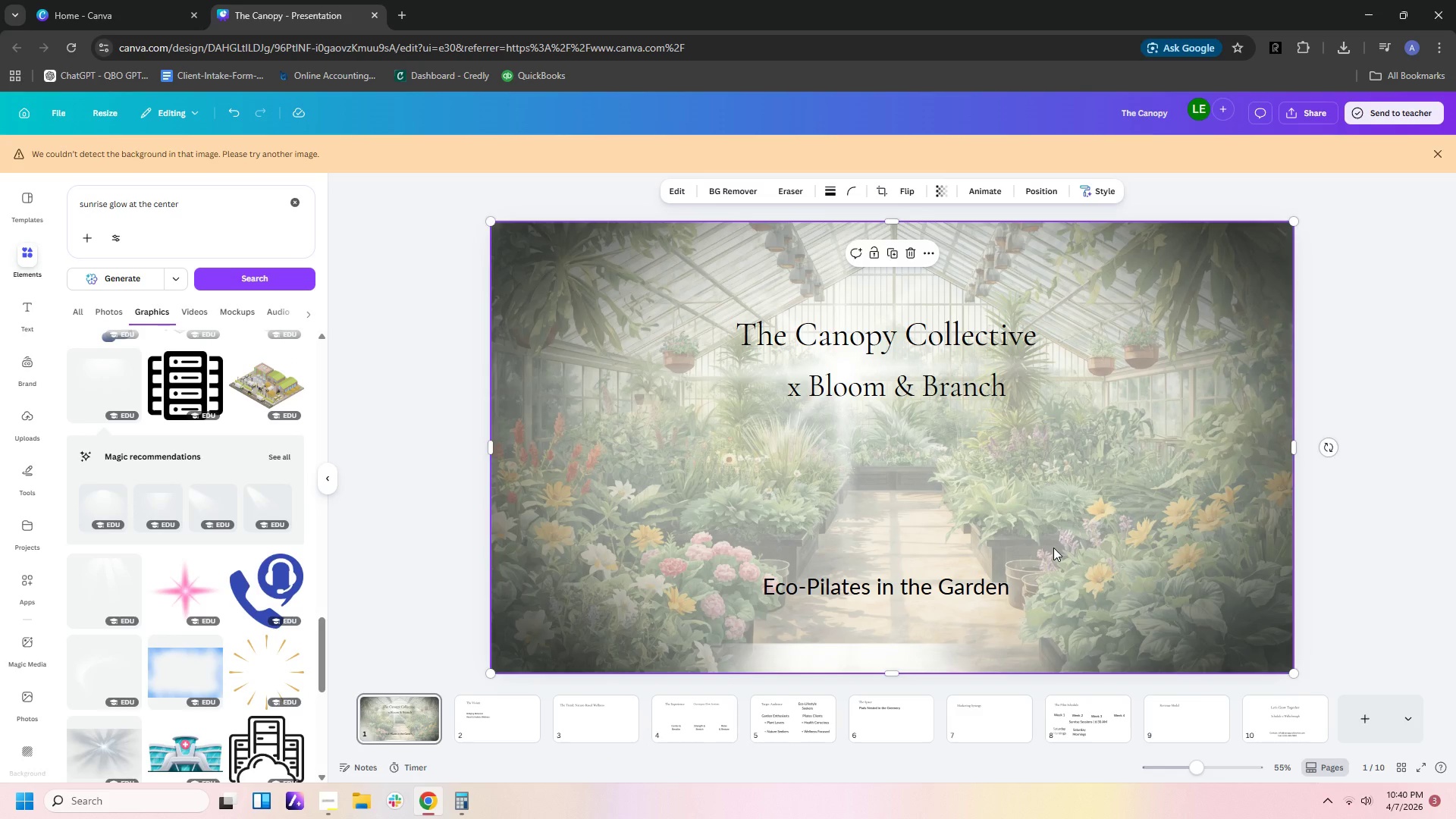 
key(Delete)
 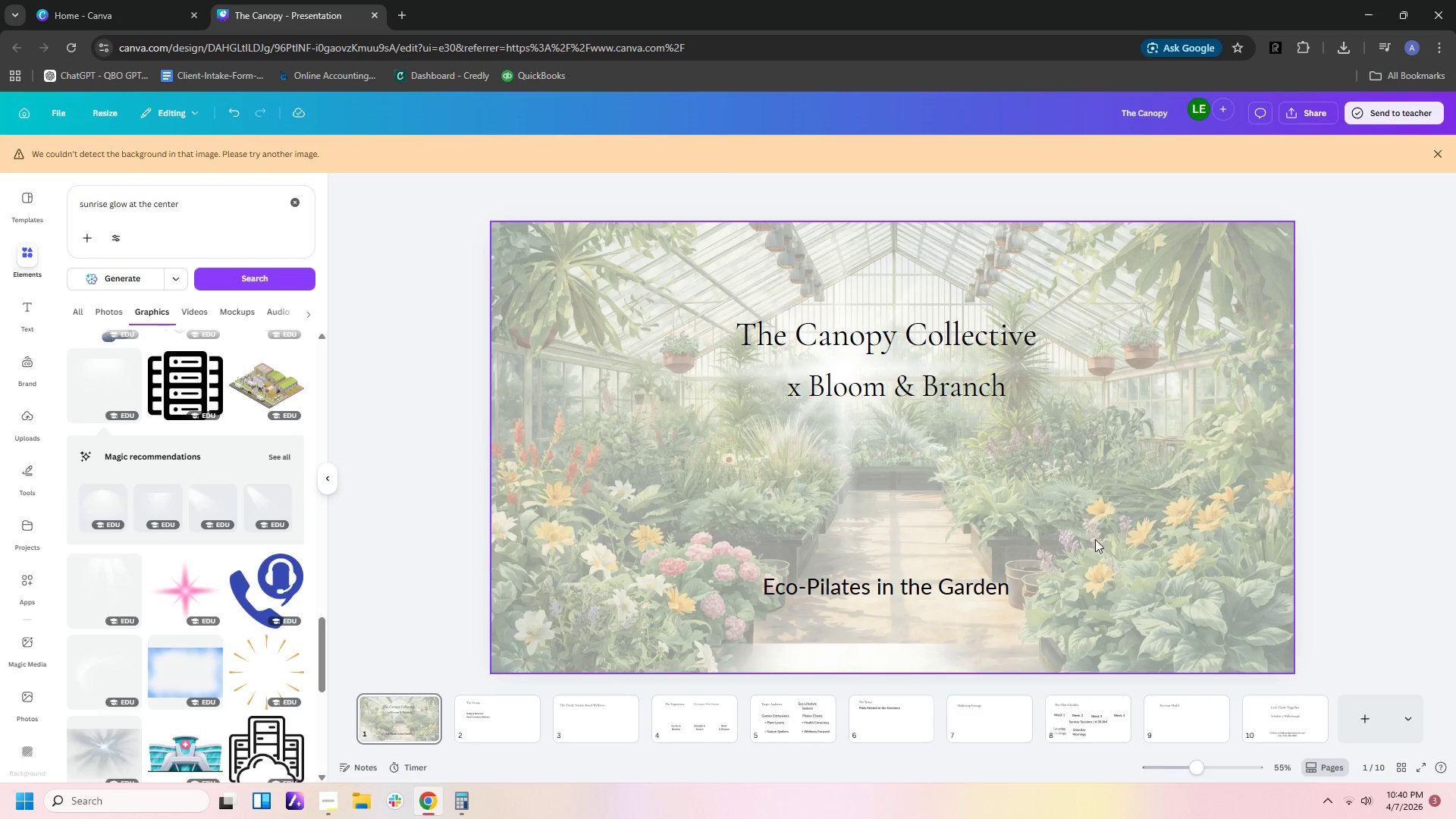 
left_click([1094, 528])
 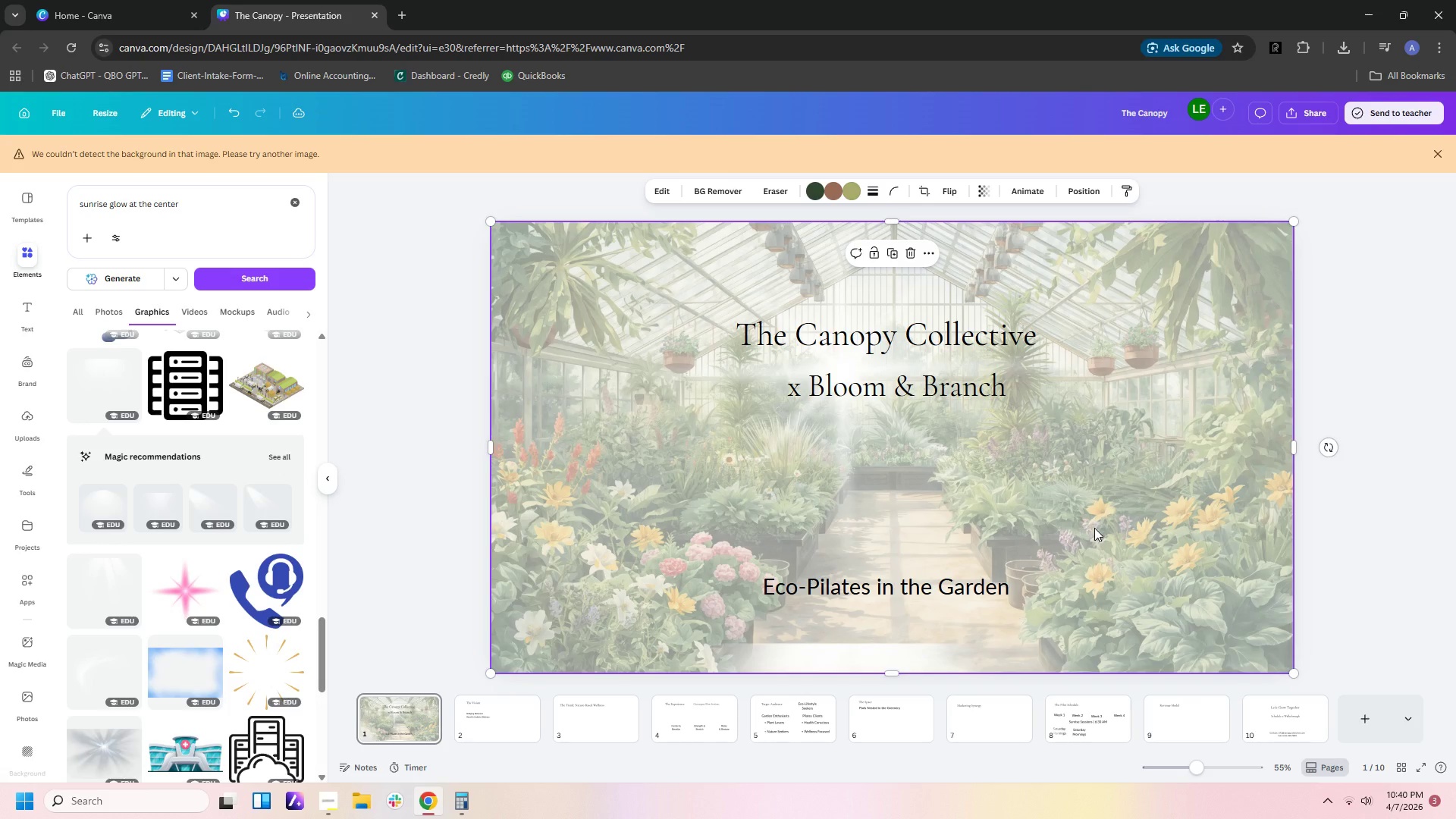 
key(Delete)
 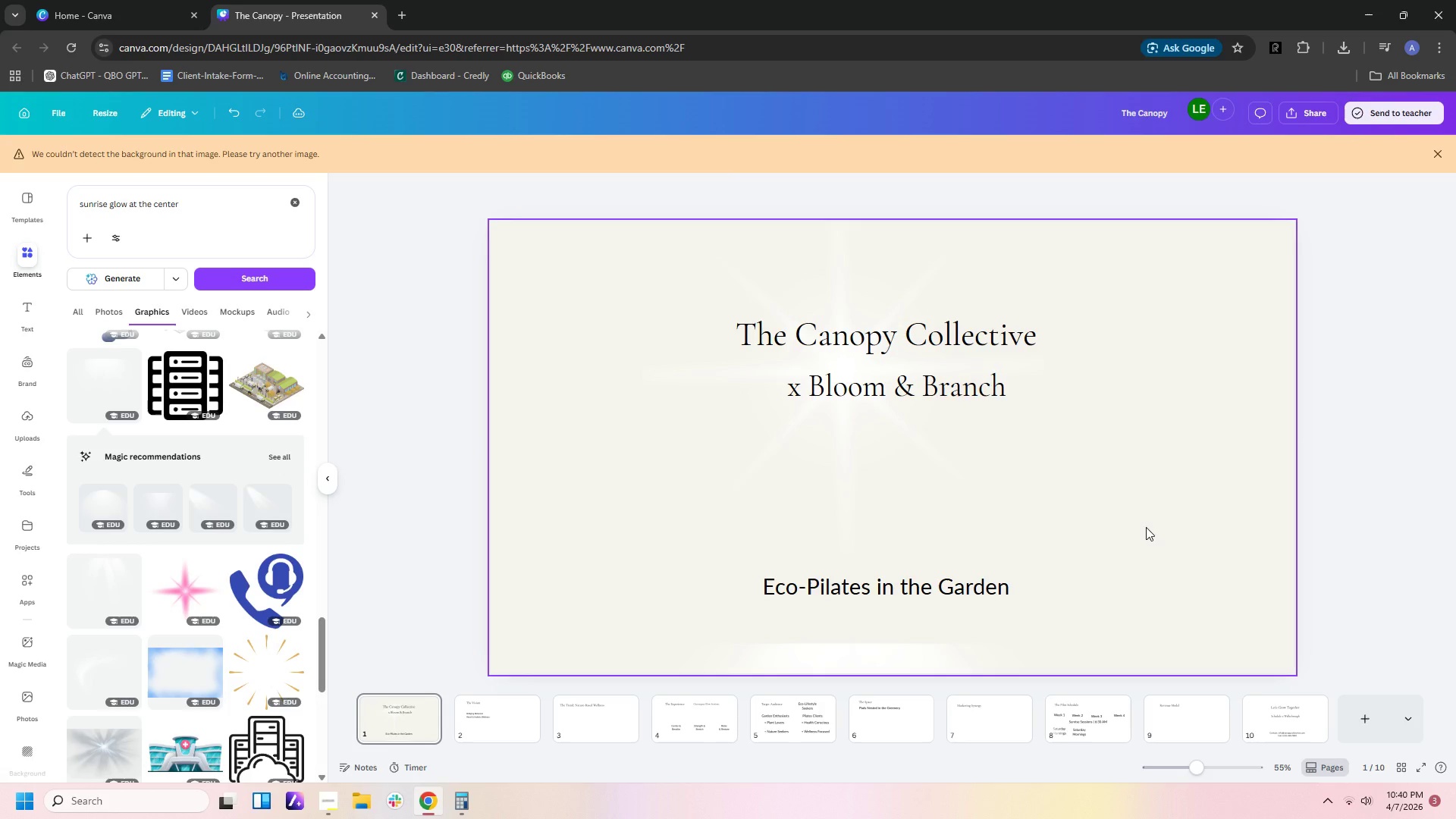 
key(Control+ControlLeft)
 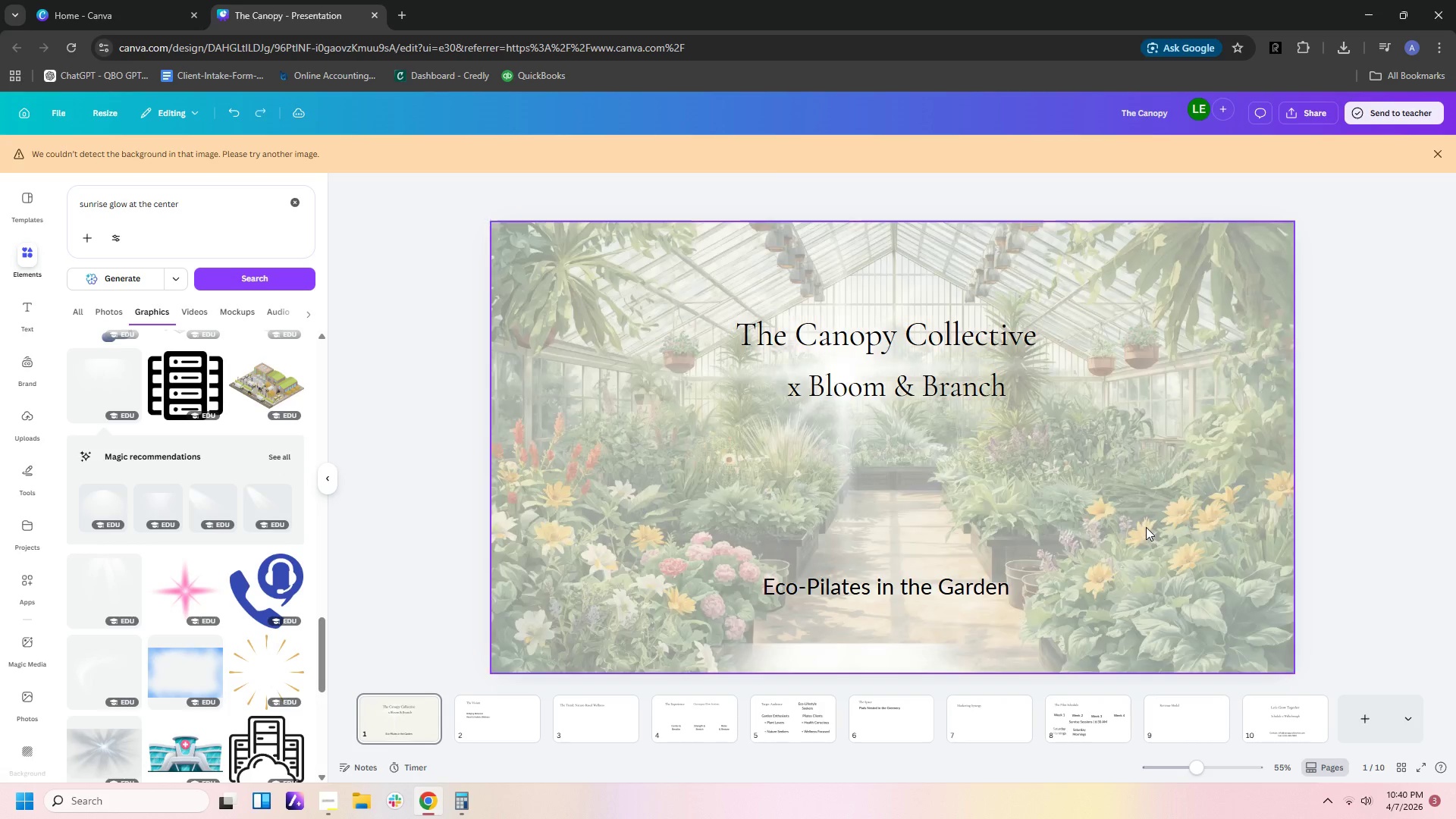 
key(Control+Z)
 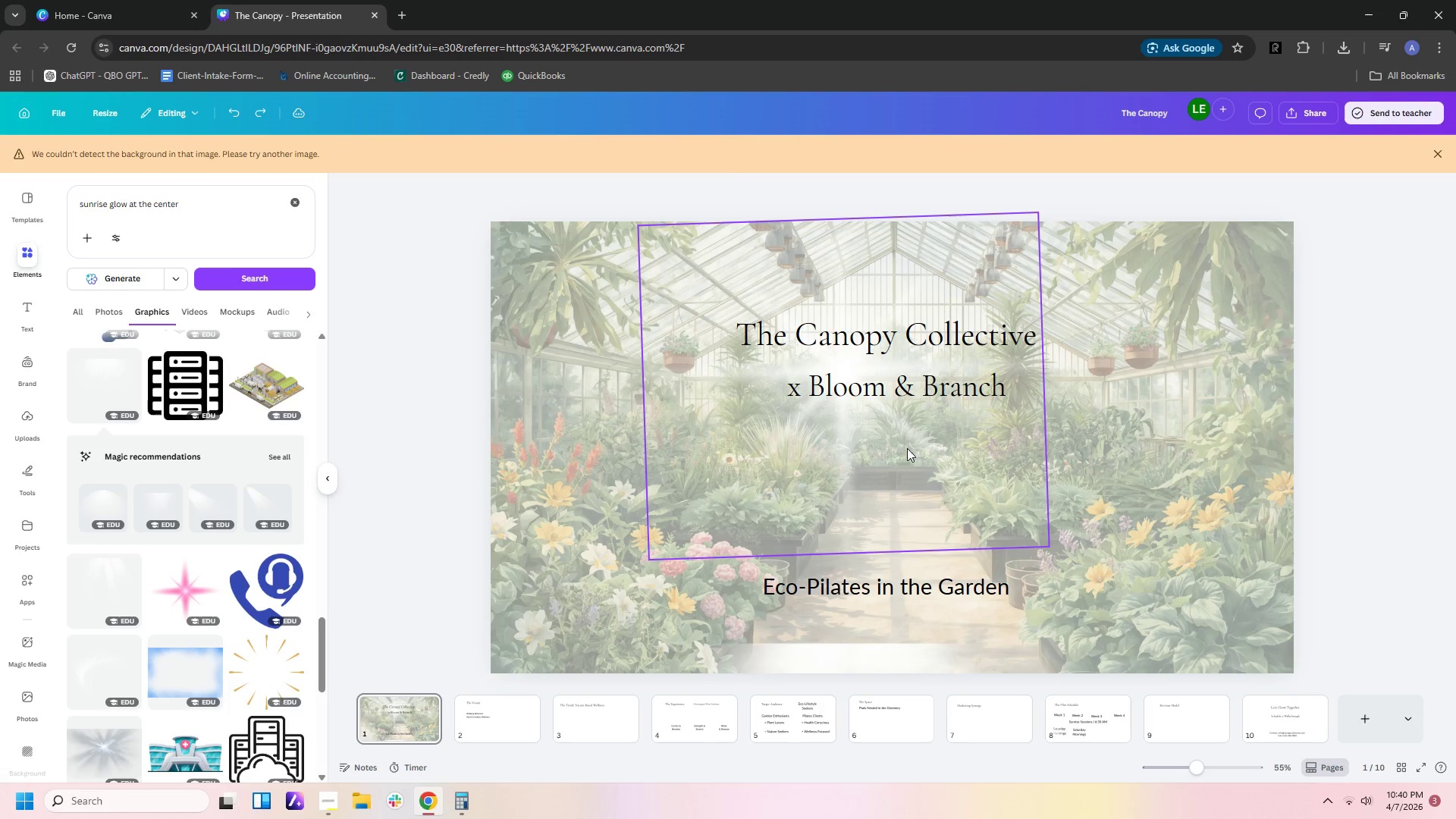 
left_click([839, 414])
 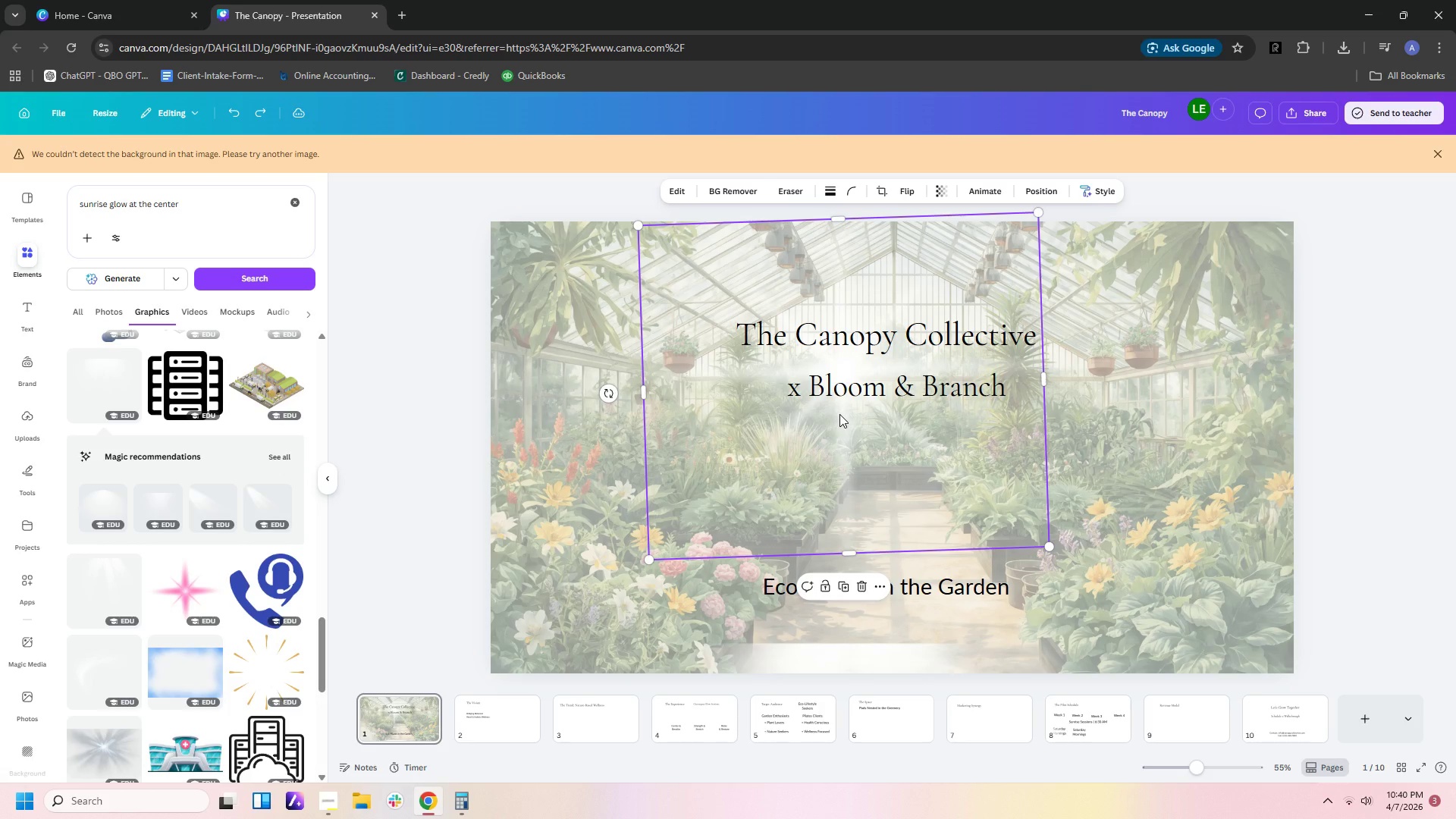 
key(Delete)
 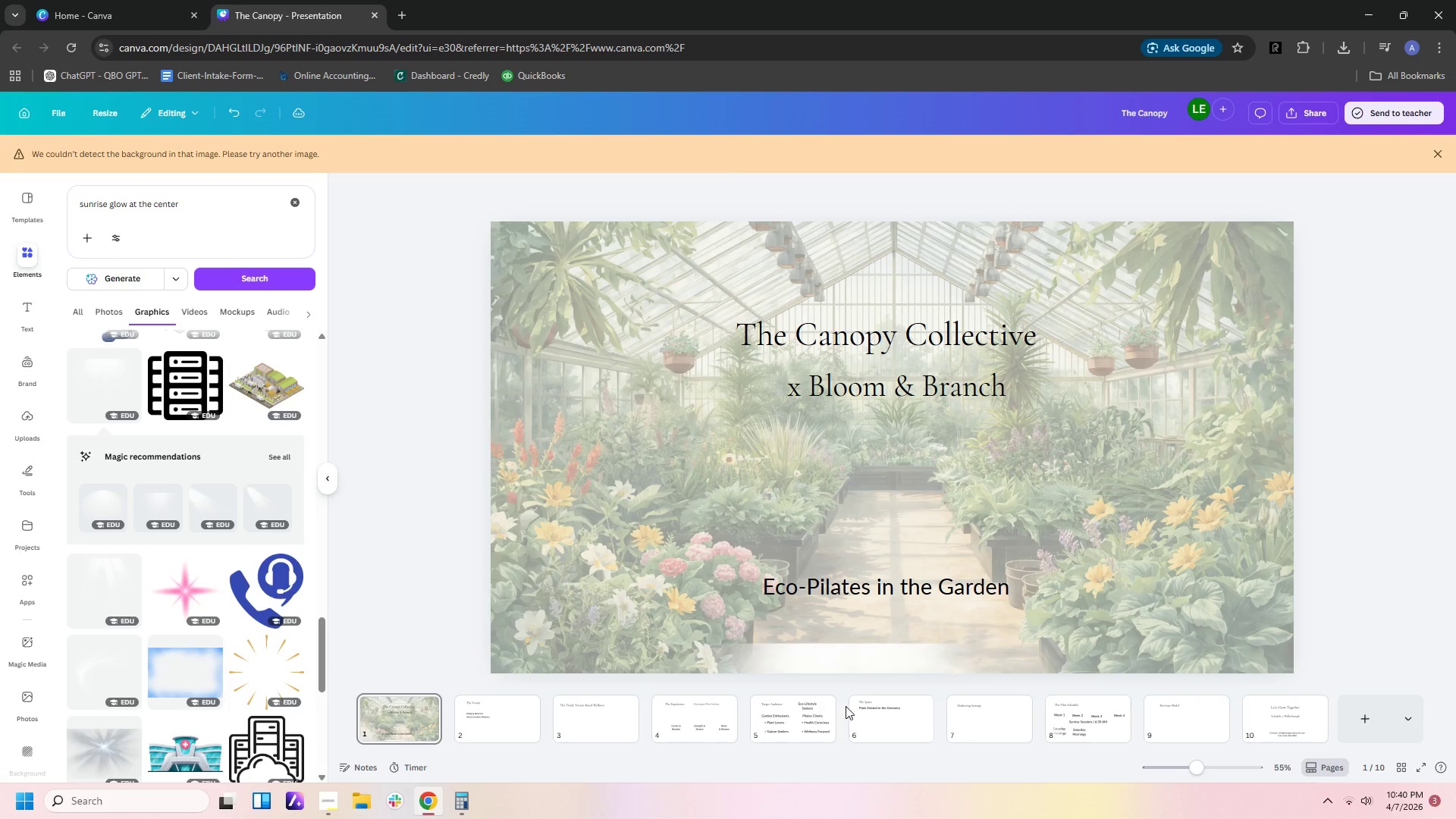 
left_click_drag(start_coordinate=[857, 657], to_coordinate=[871, 232])
 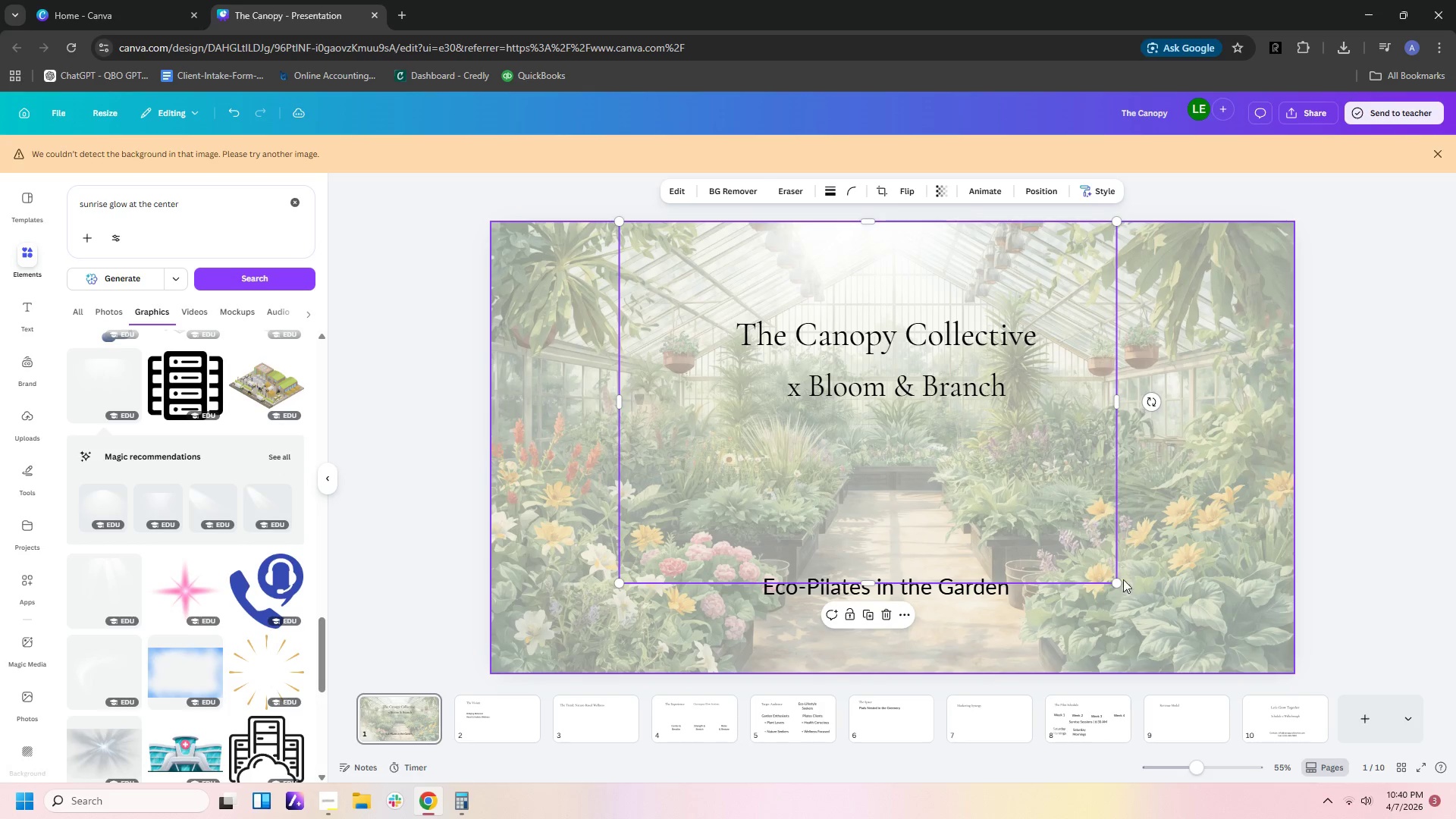 
left_click_drag(start_coordinate=[1121, 580], to_coordinate=[1455, 818])
 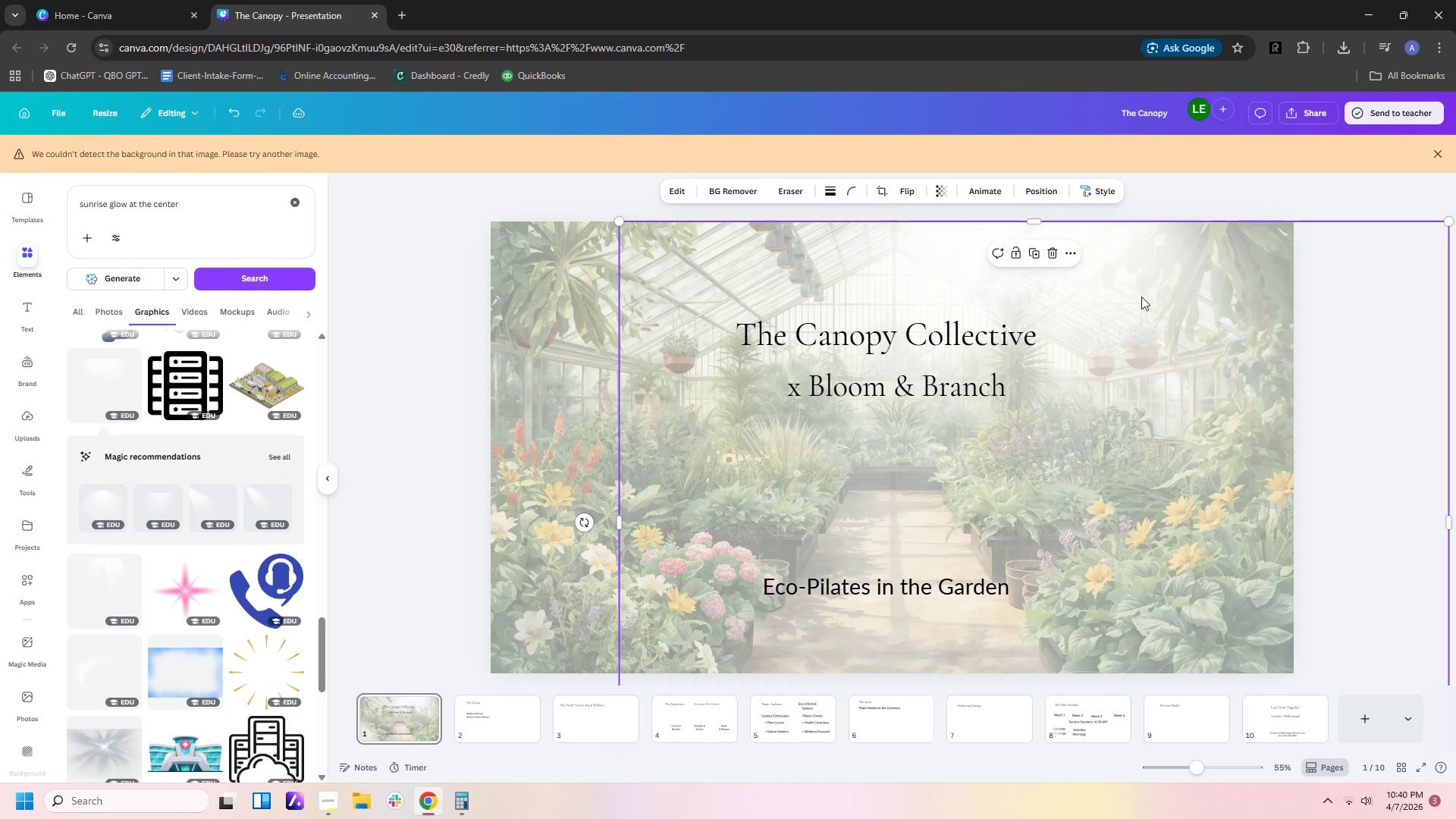 
left_click_drag(start_coordinate=[1141, 297], to_coordinate=[980, 293])
 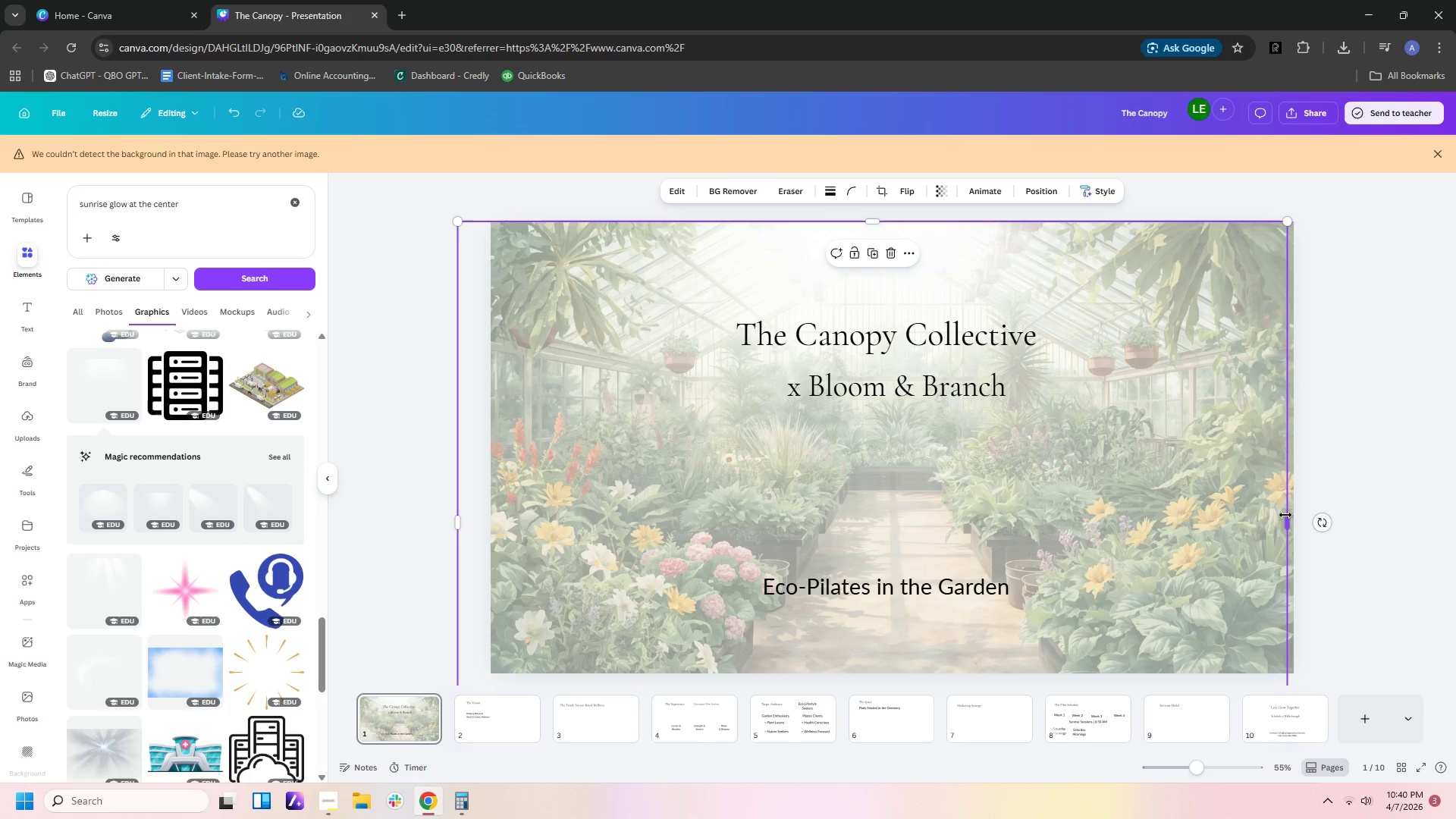 
scroll: coordinate [1267, 576], scroll_direction: down, amount: 6.0
 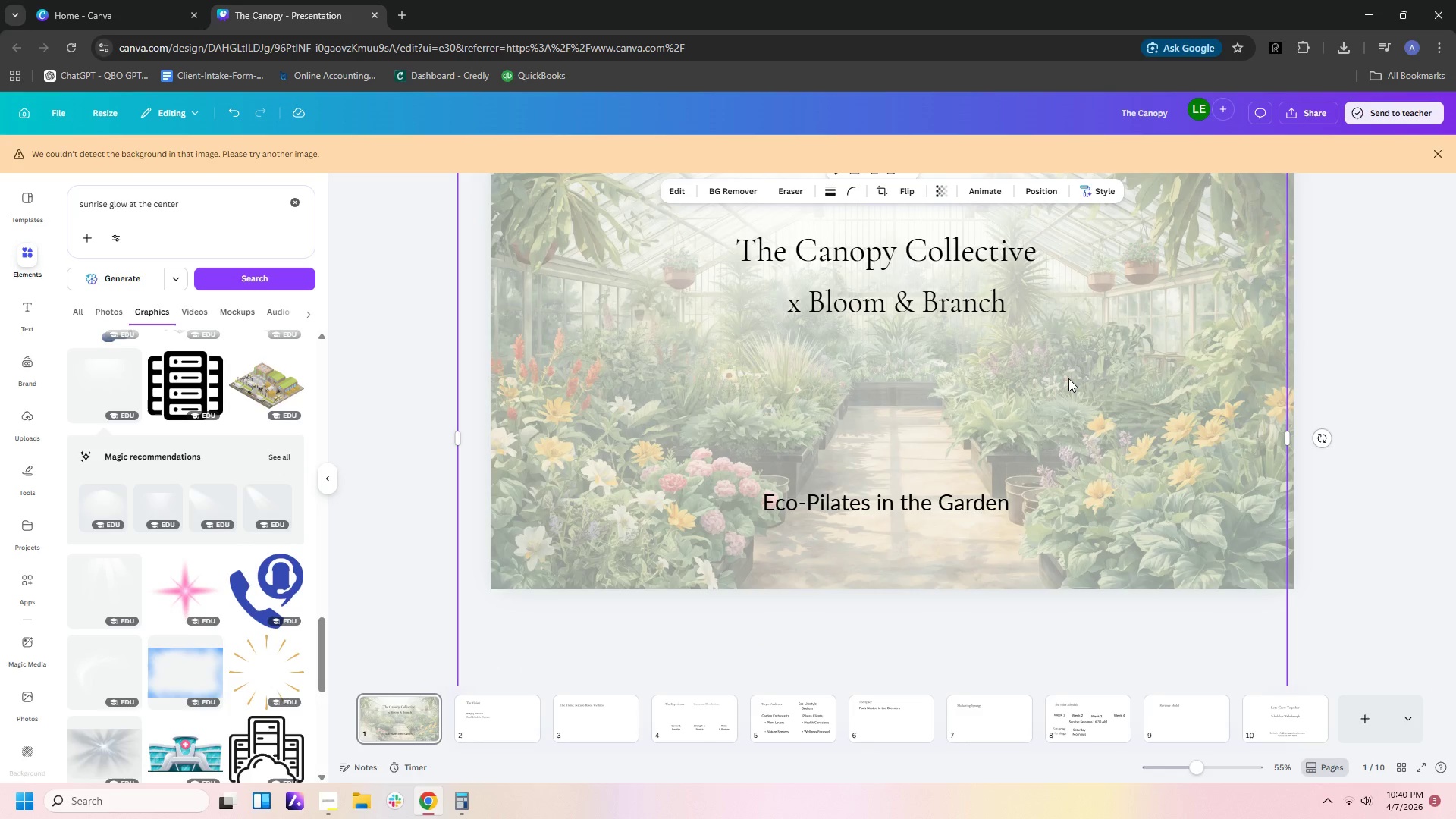 
left_click_drag(start_coordinate=[1068, 378], to_coordinate=[1042, 292])
 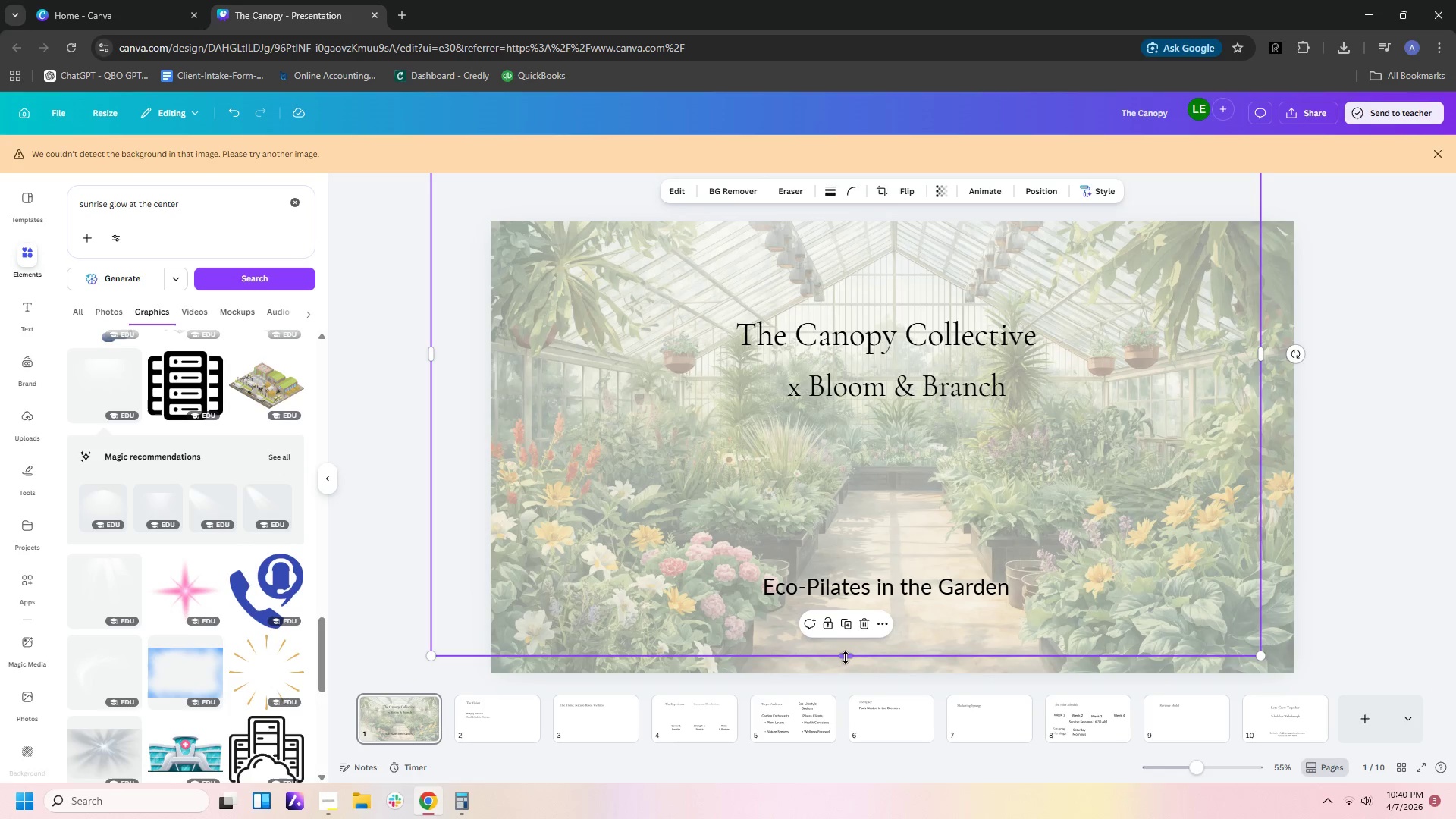 
left_click_drag(start_coordinate=[851, 655], to_coordinate=[859, 522])
 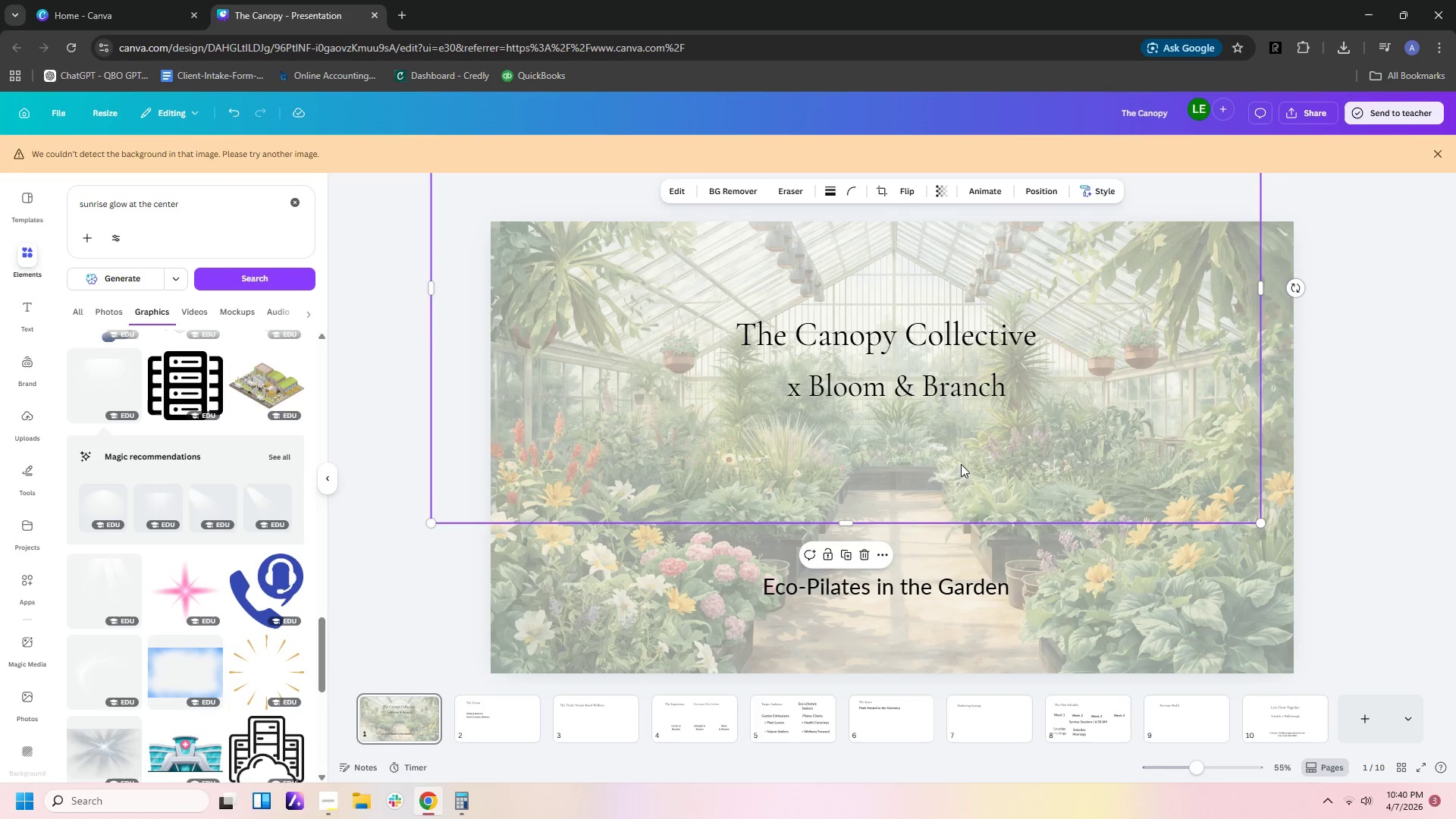 
left_click_drag(start_coordinate=[961, 464], to_coordinate=[1022, 629])
 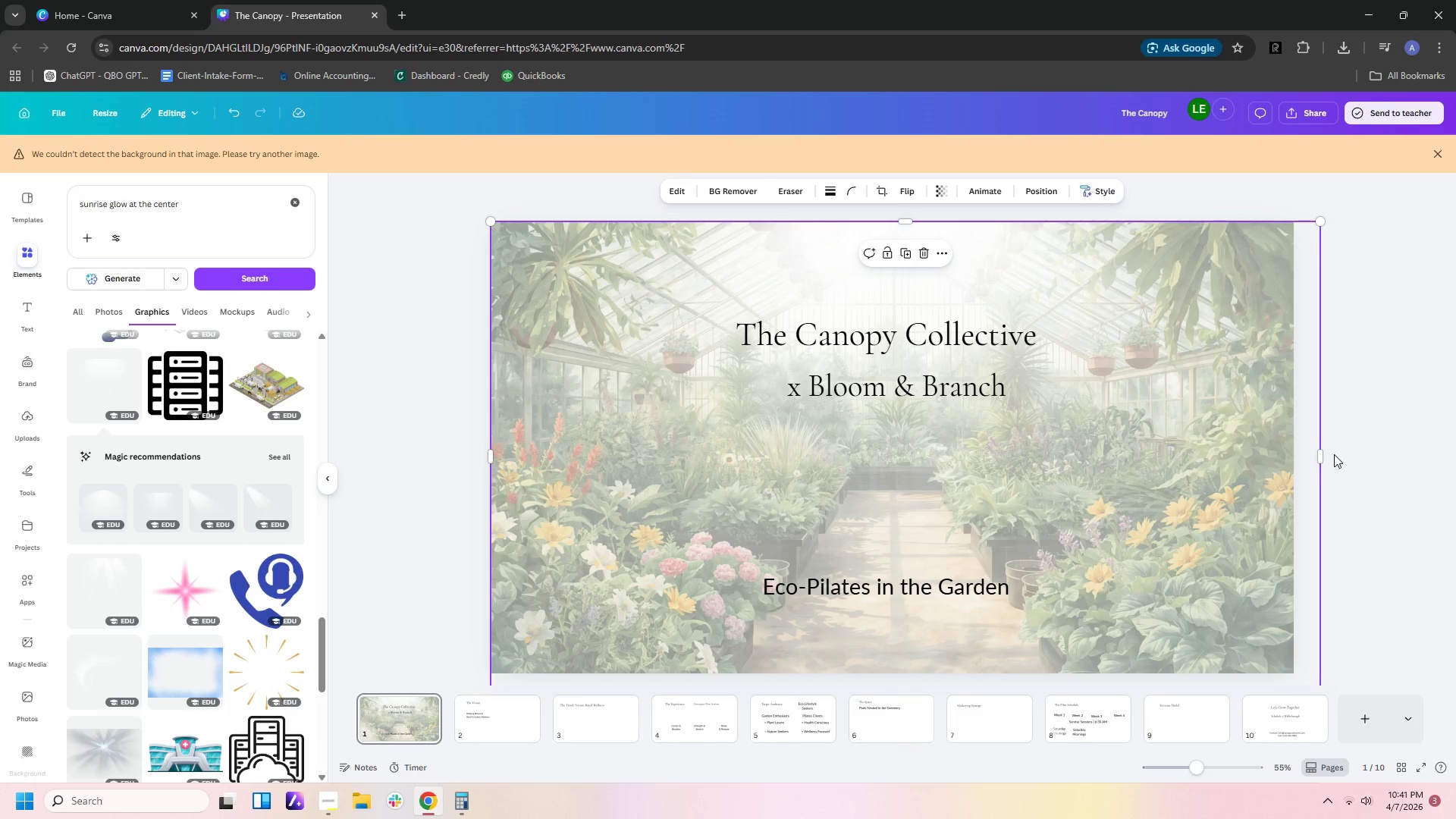 
left_click_drag(start_coordinate=[1320, 455], to_coordinate=[1295, 461])
 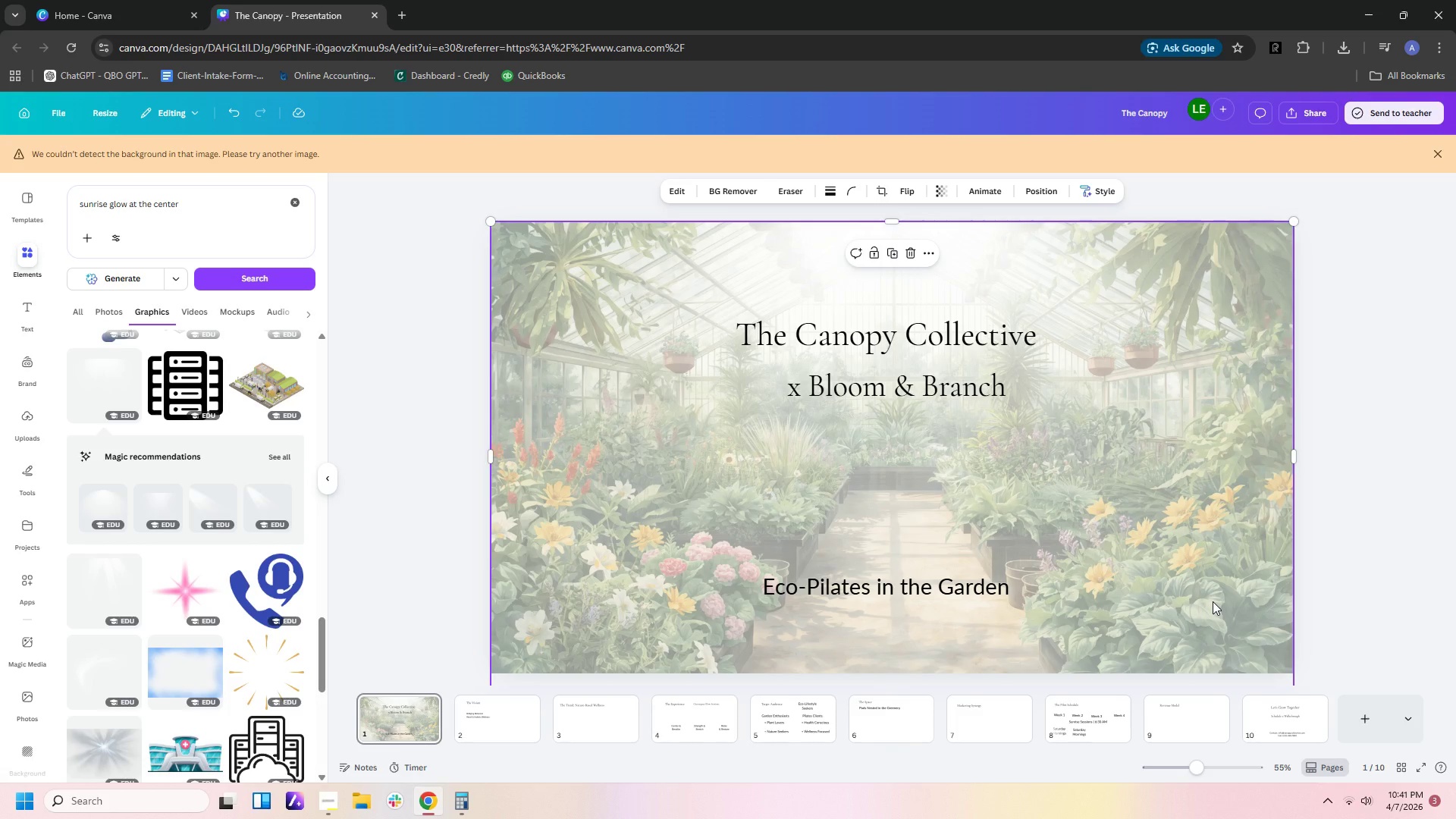 
wait(19.28)
 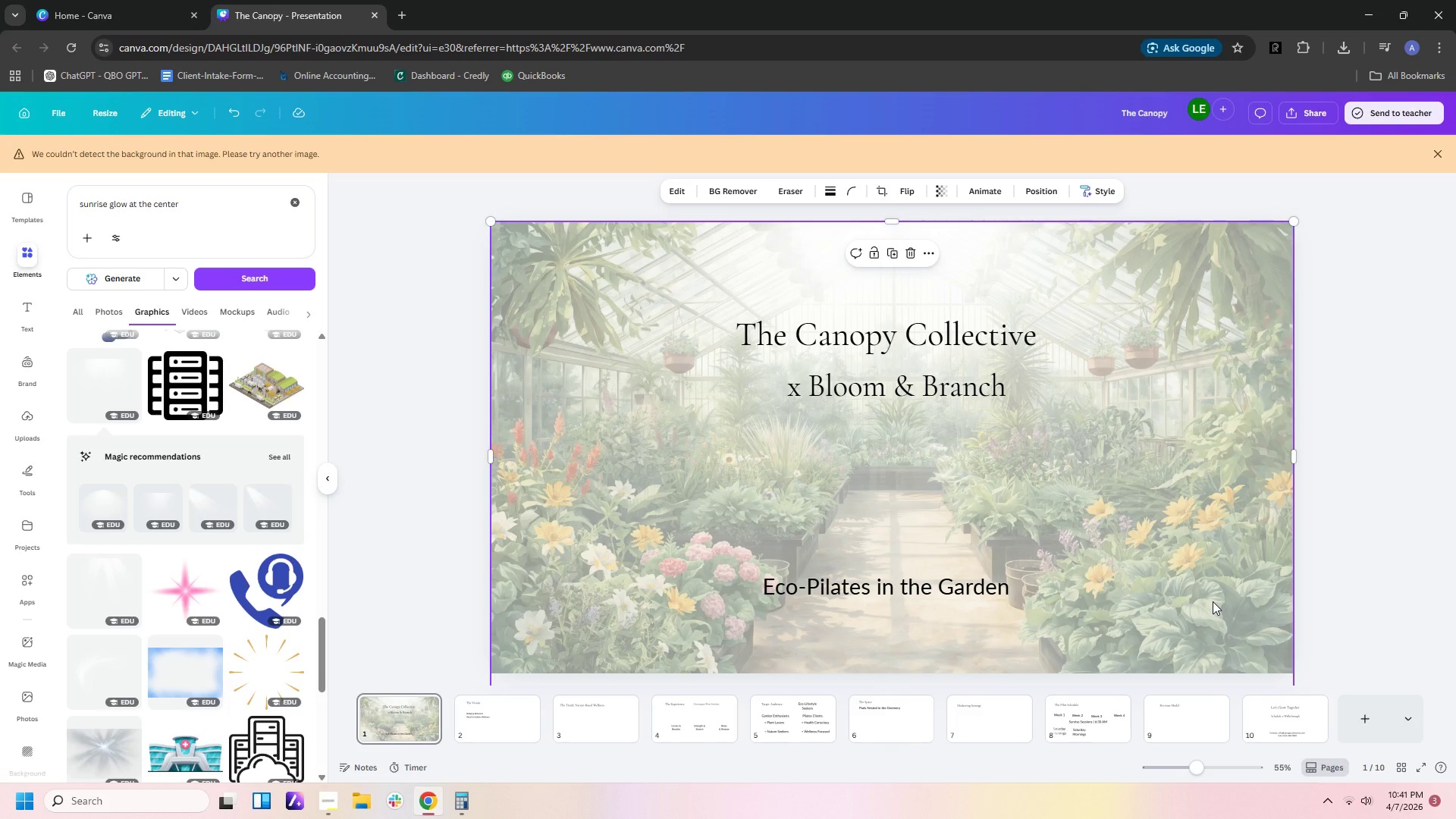 
left_click([514, 727])
 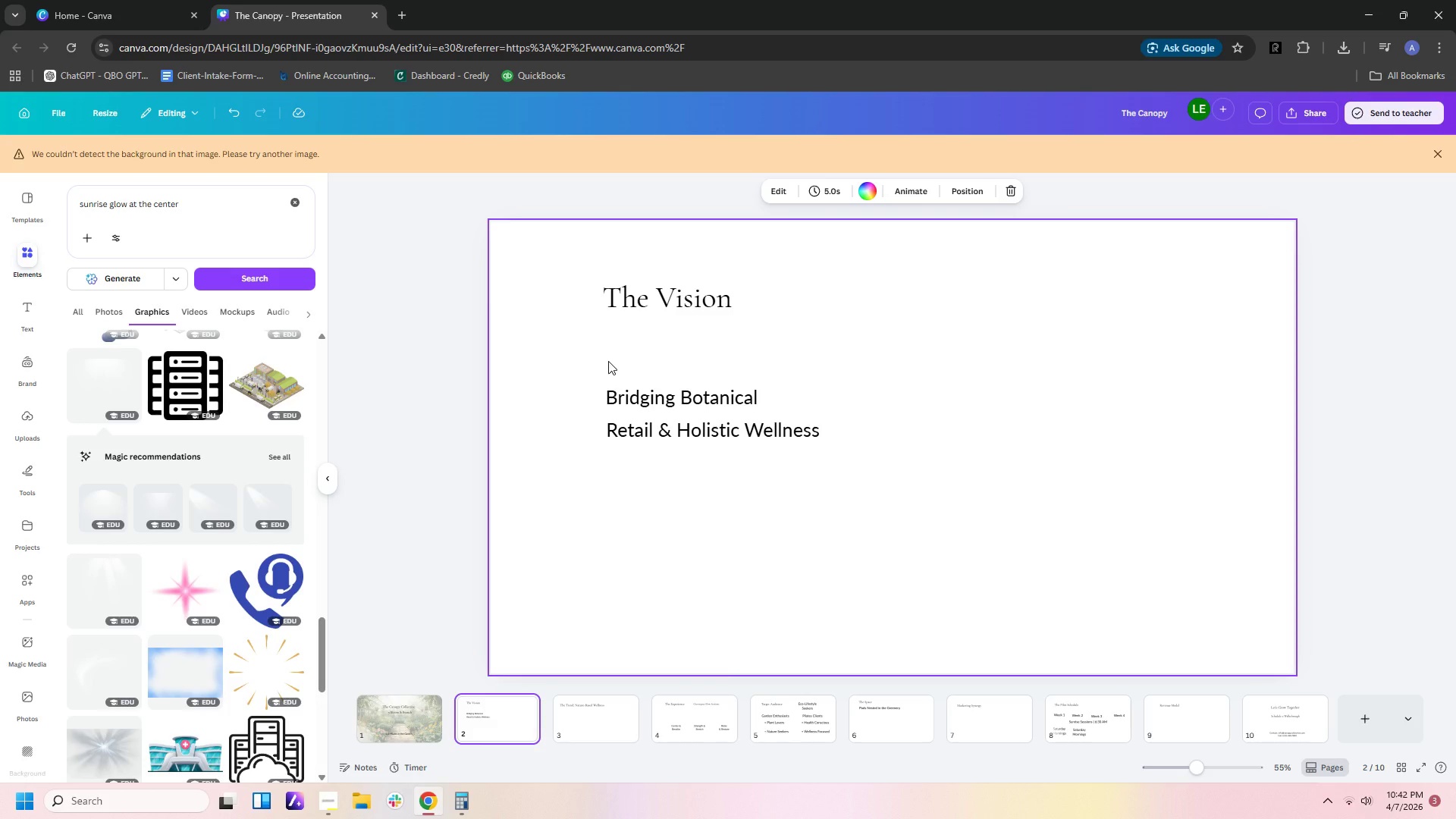 
wait(96.33)
 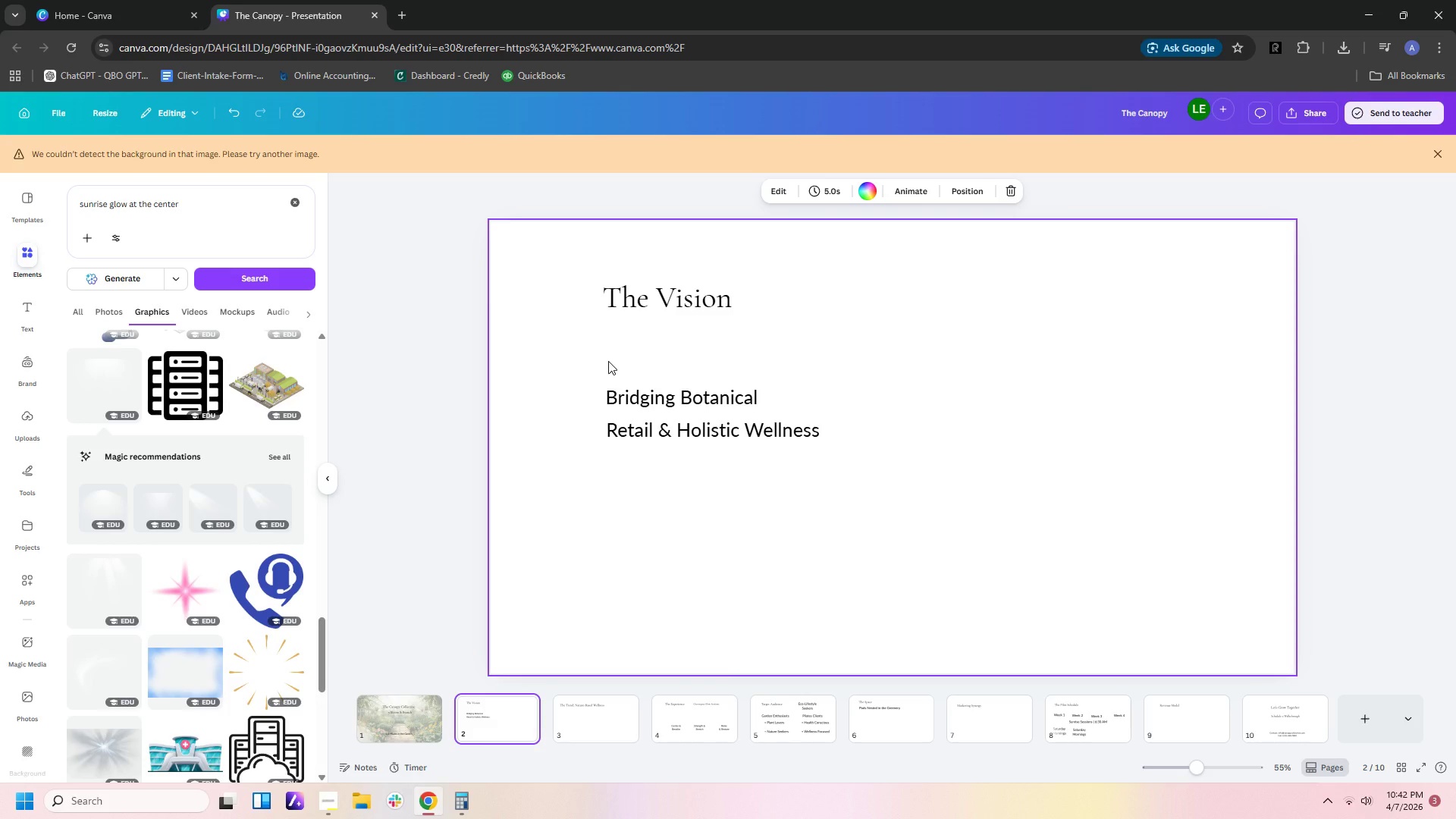 
left_click([411, 717])
 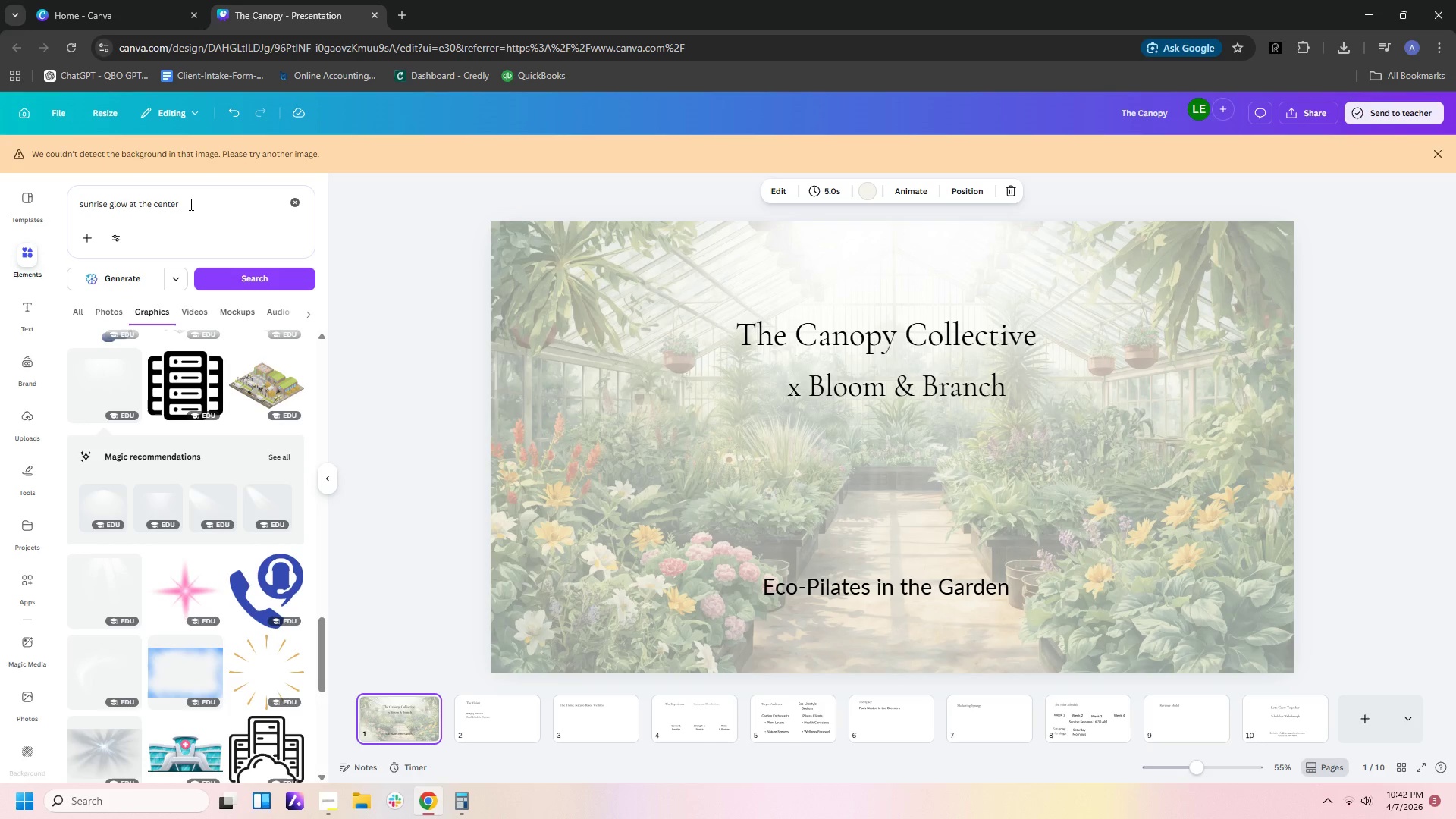 
left_click_drag(start_coordinate=[202, 205], to_coordinate=[0, 186])
 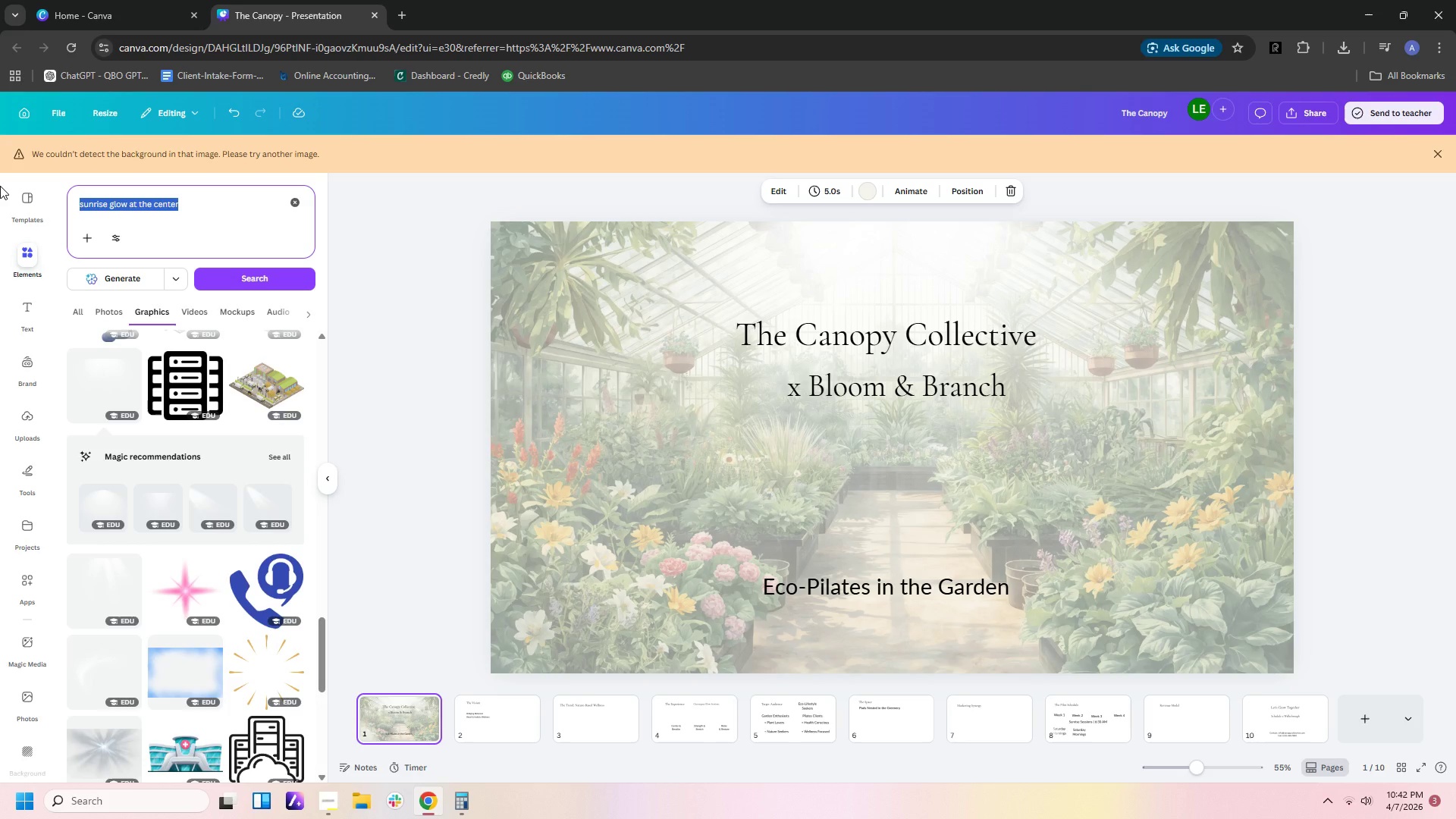 
type(leaf)
key(Backspace)
key(Backspace)
key(Backspace)
key(Backspace)
key(Backspace)
key(Backspace)
key(Backspace)
key(Backspace)
 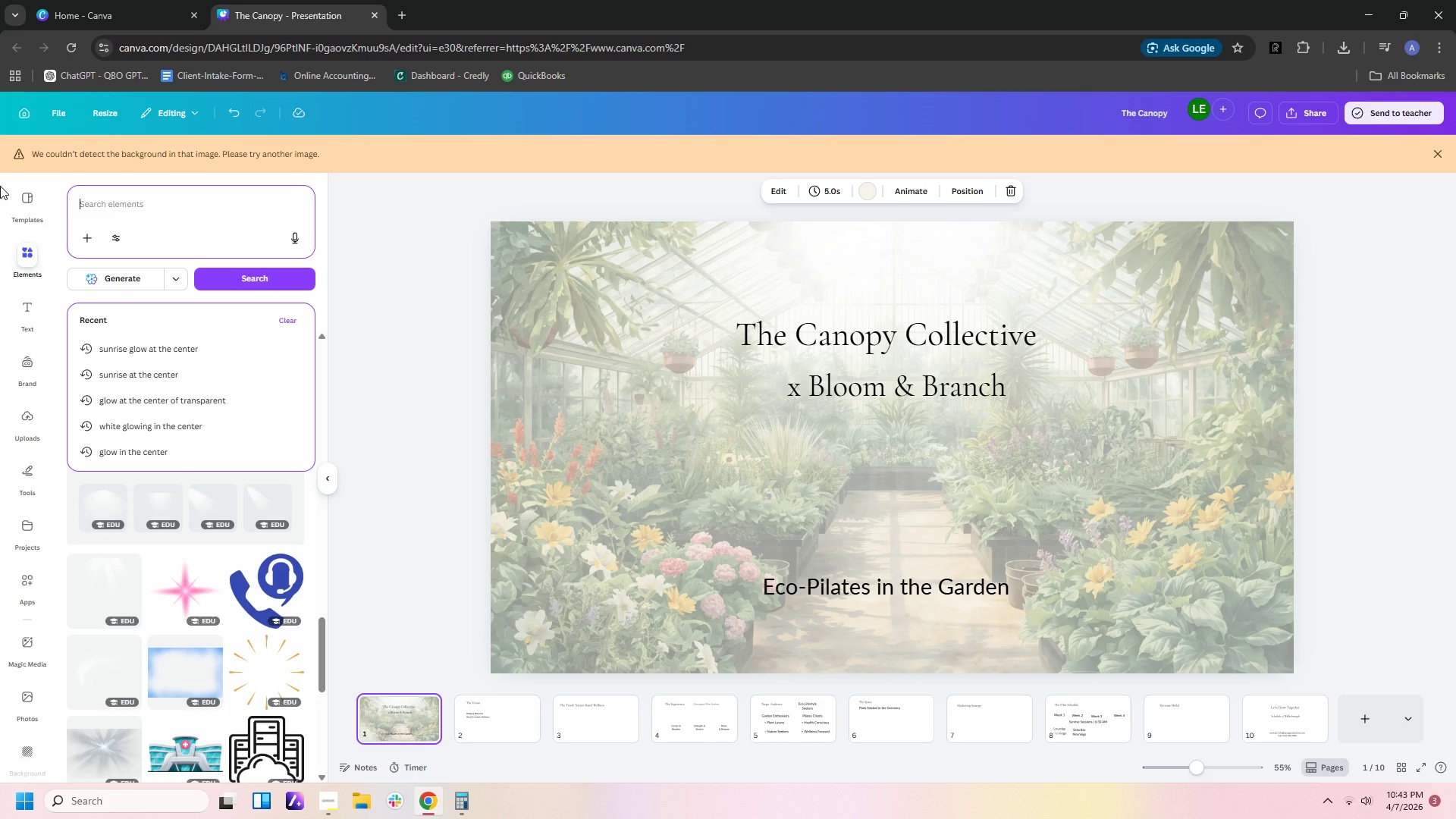 
type(3 leavs)
key(Backspace)
type(es)
 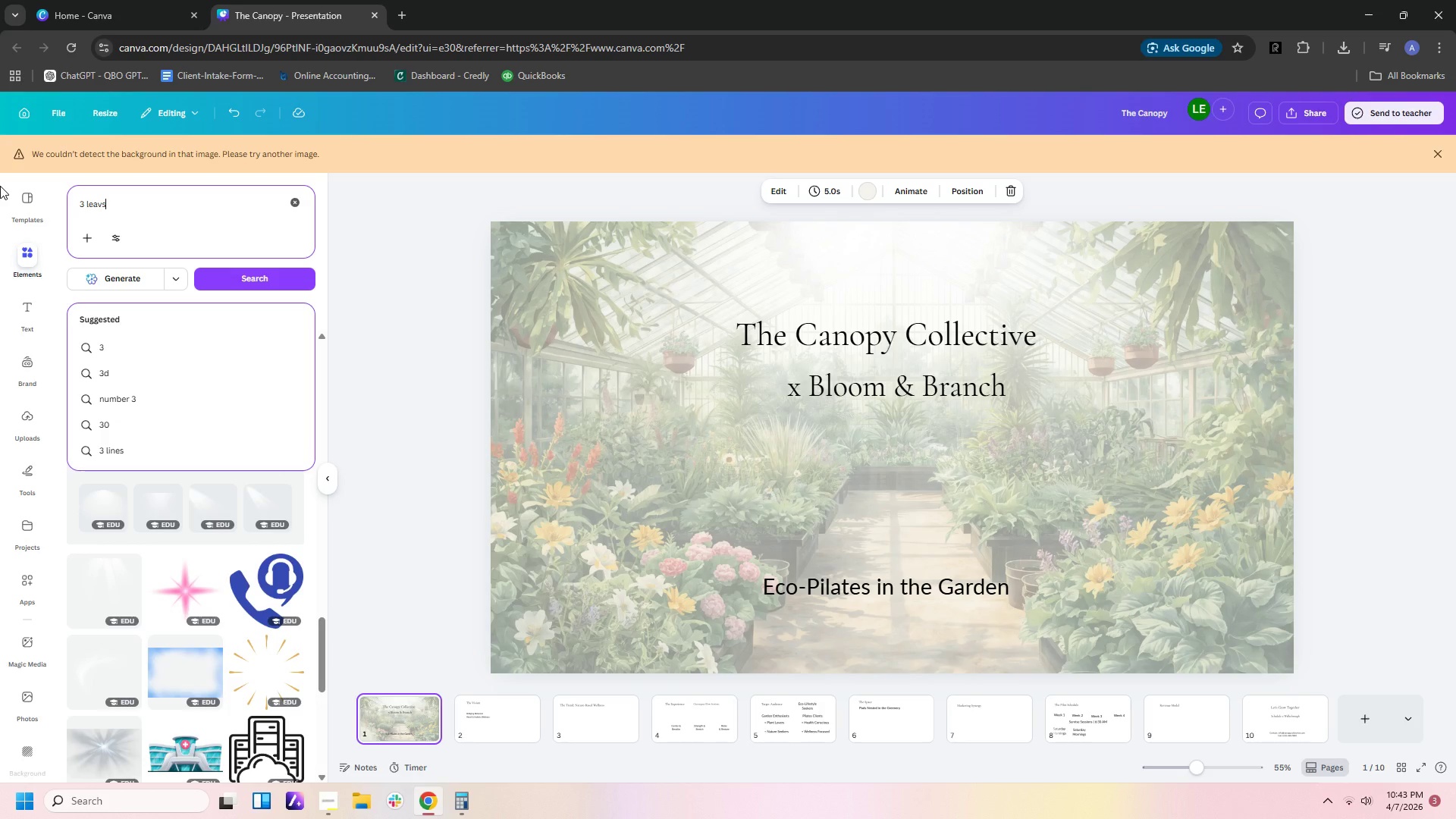 
key(Enter)
 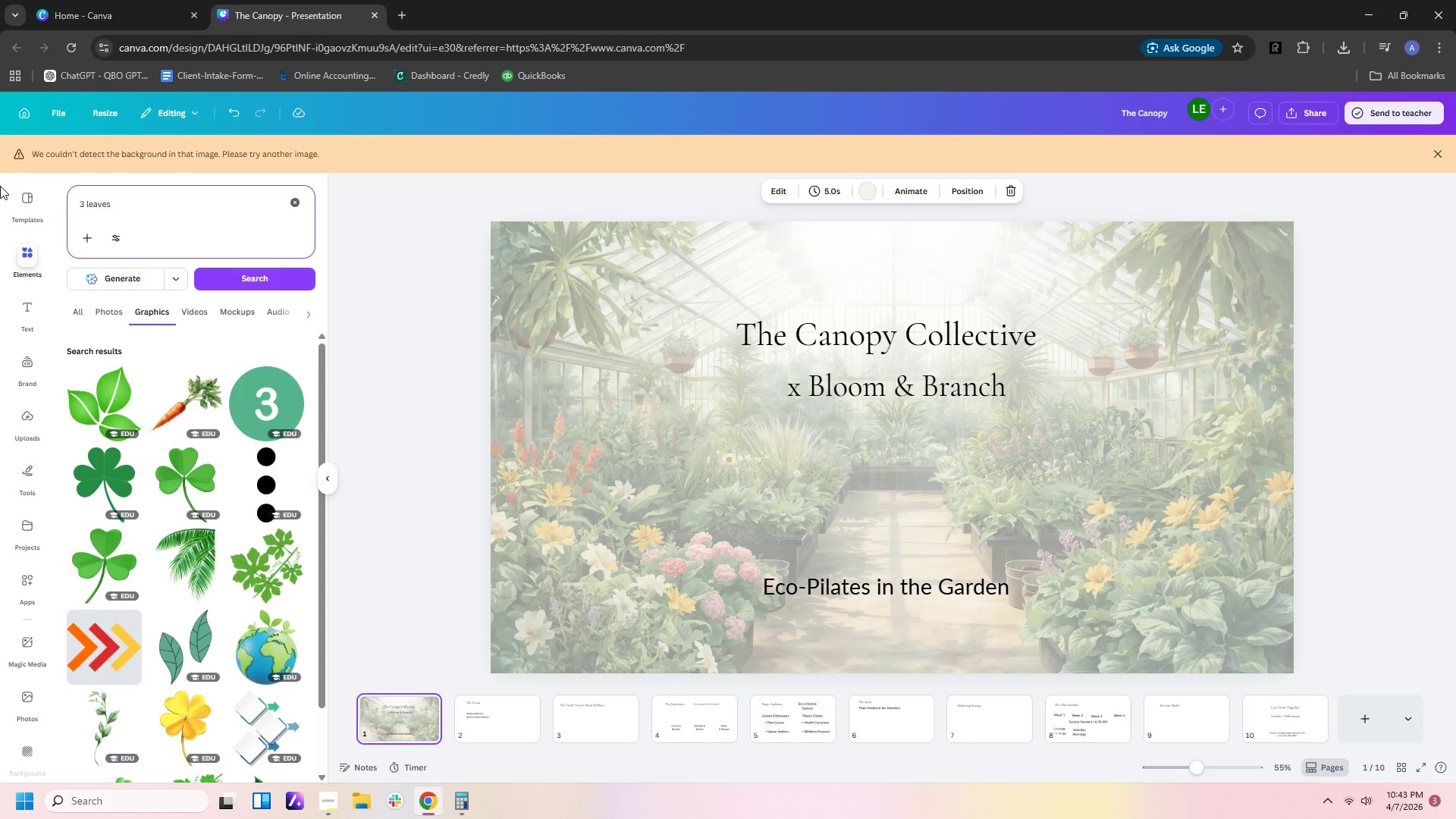 
wait(40.09)
 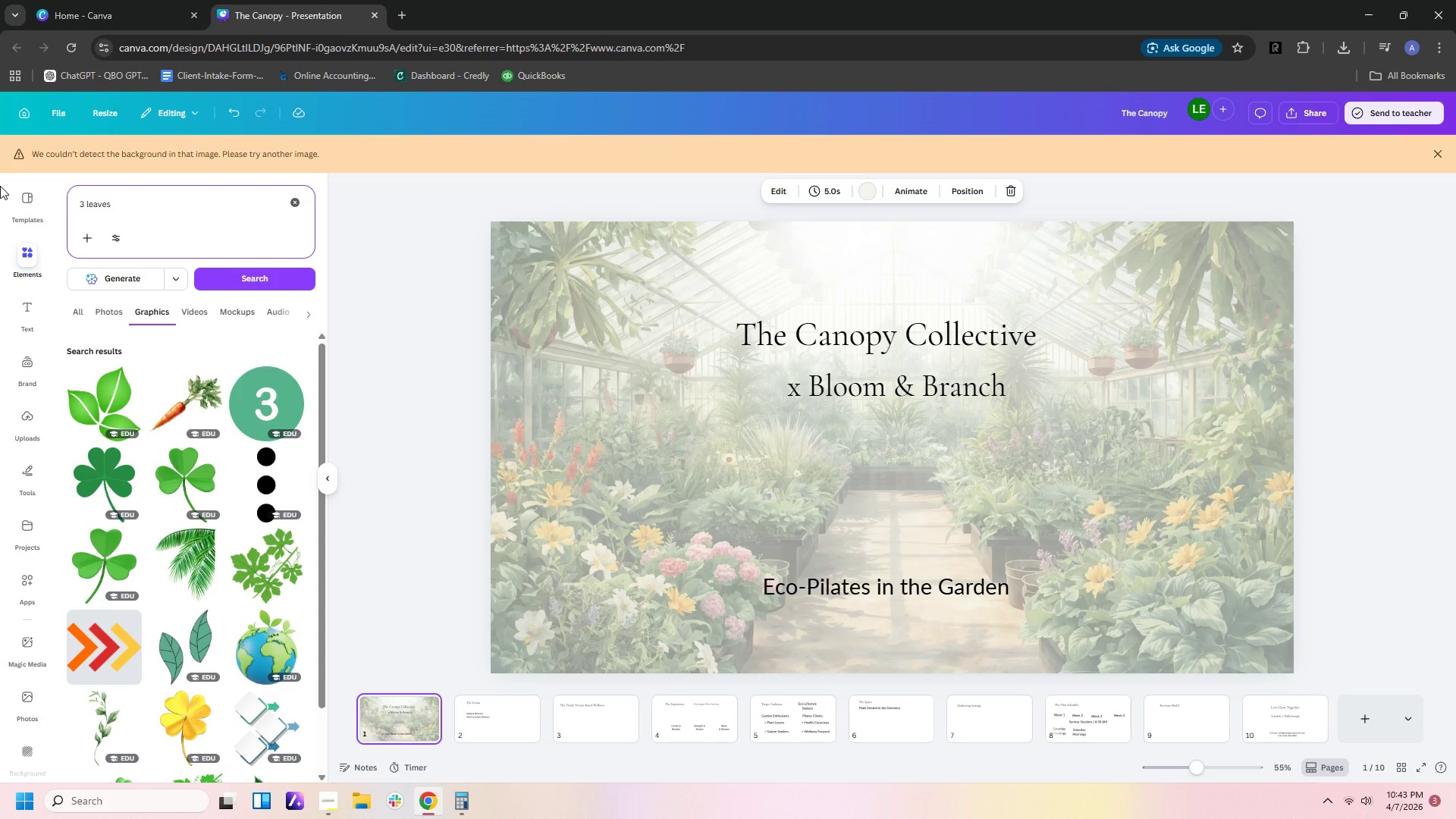 
scroll: coordinate [246, 541], scroll_direction: down, amount: 14.0
 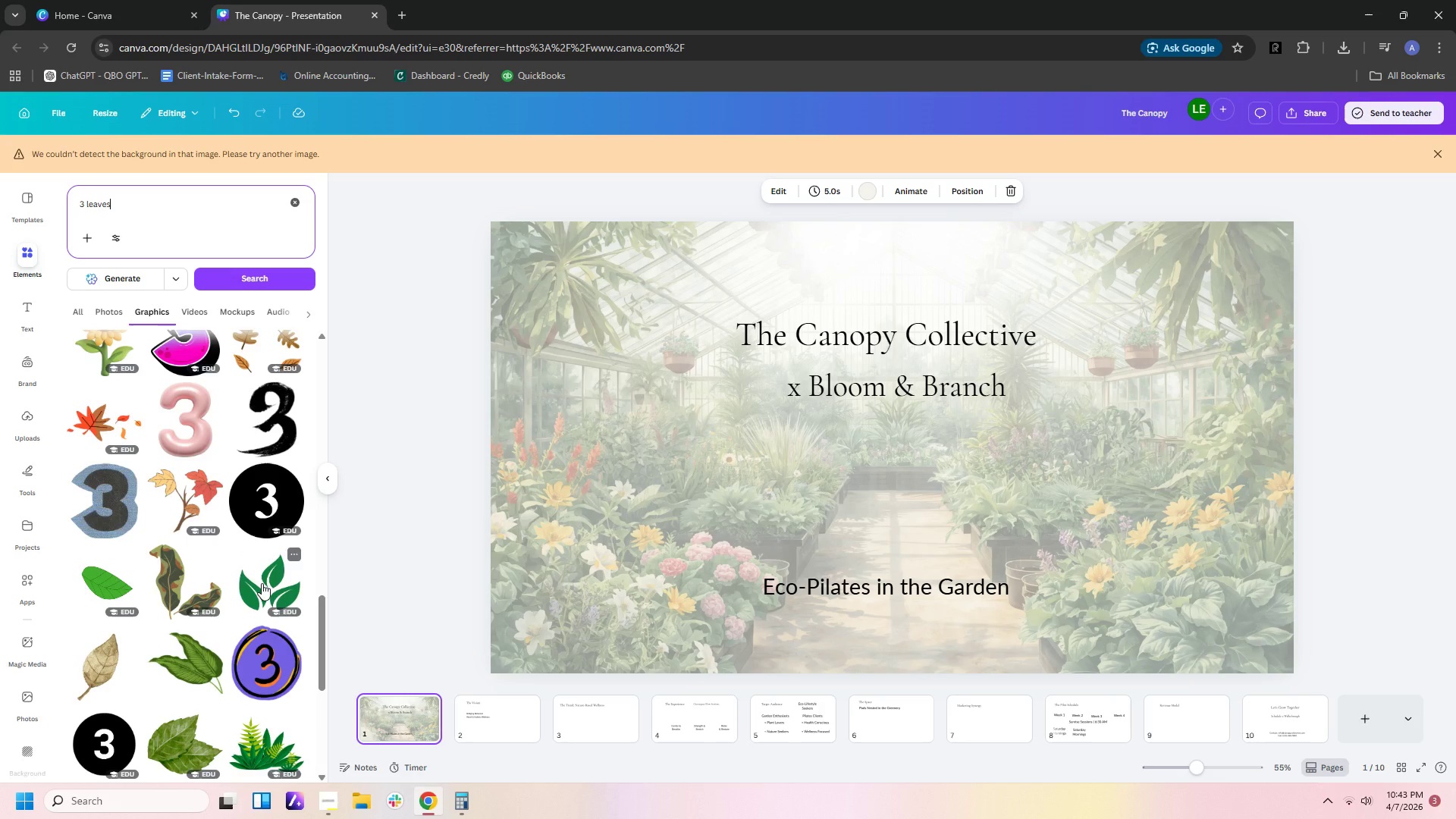 
scroll: coordinate [263, 561], scroll_direction: down, amount: 14.0
 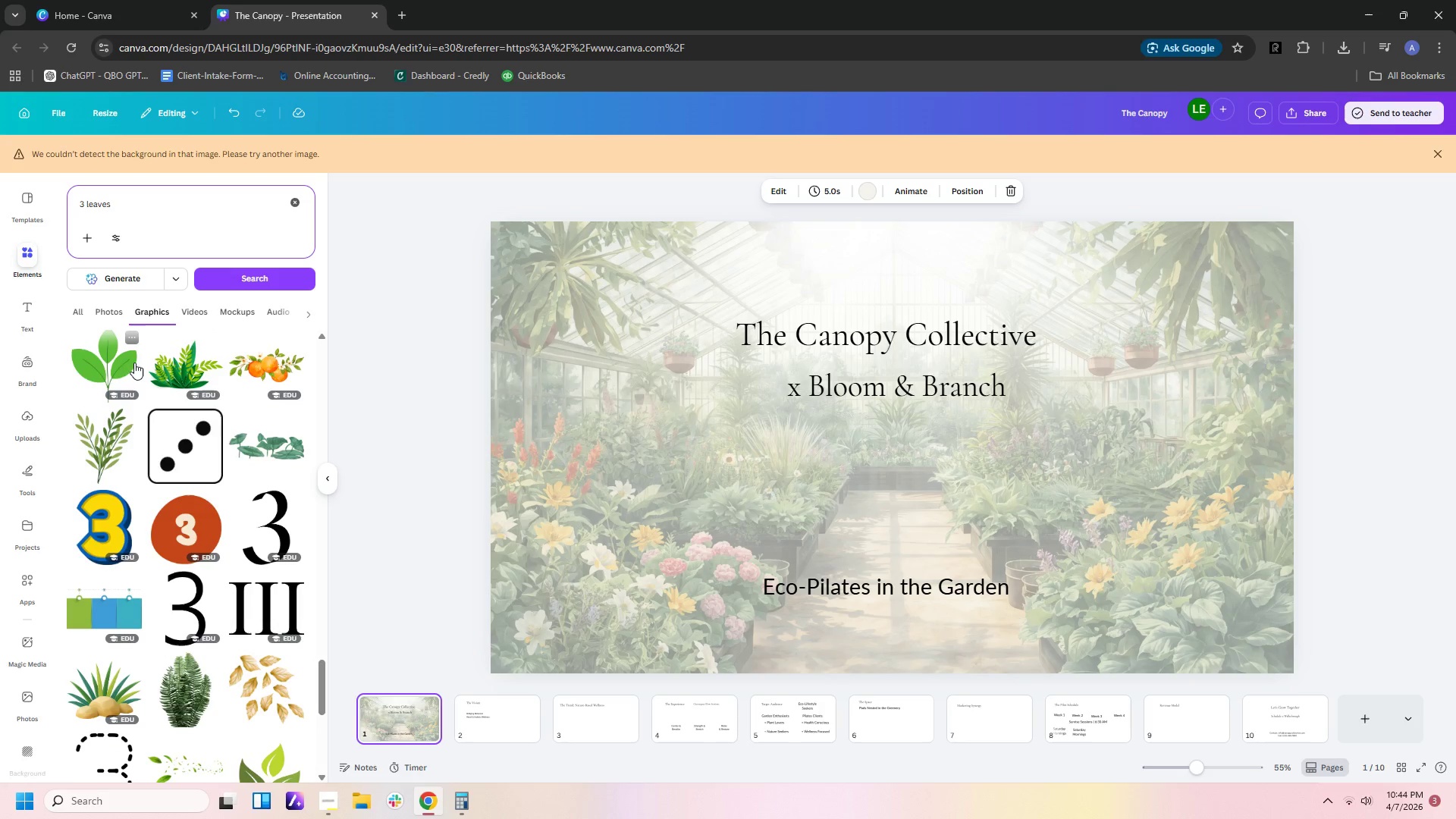 
left_click([126, 364])
 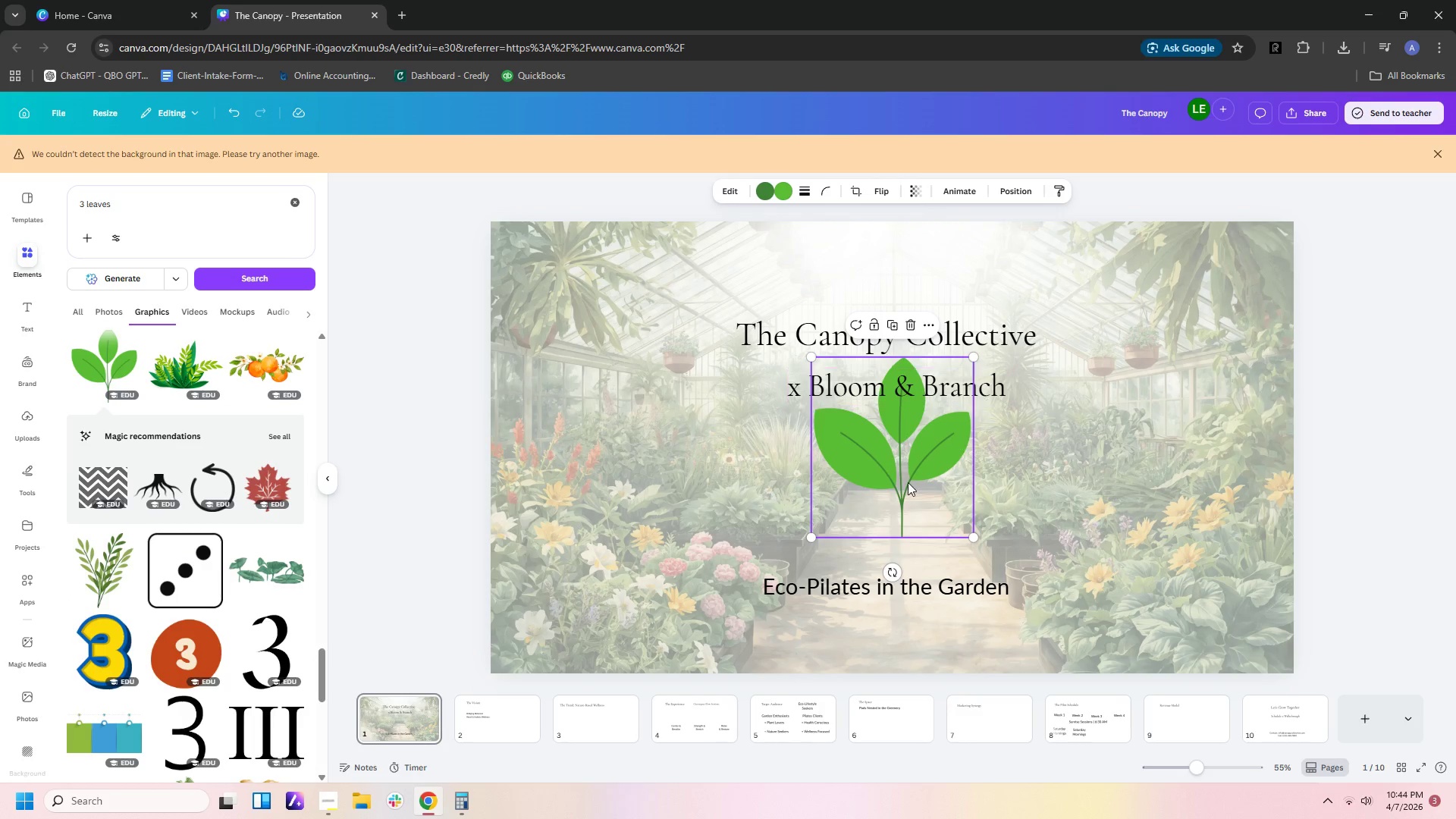 
left_click_drag(start_coordinate=[904, 478], to_coordinate=[928, 350])
 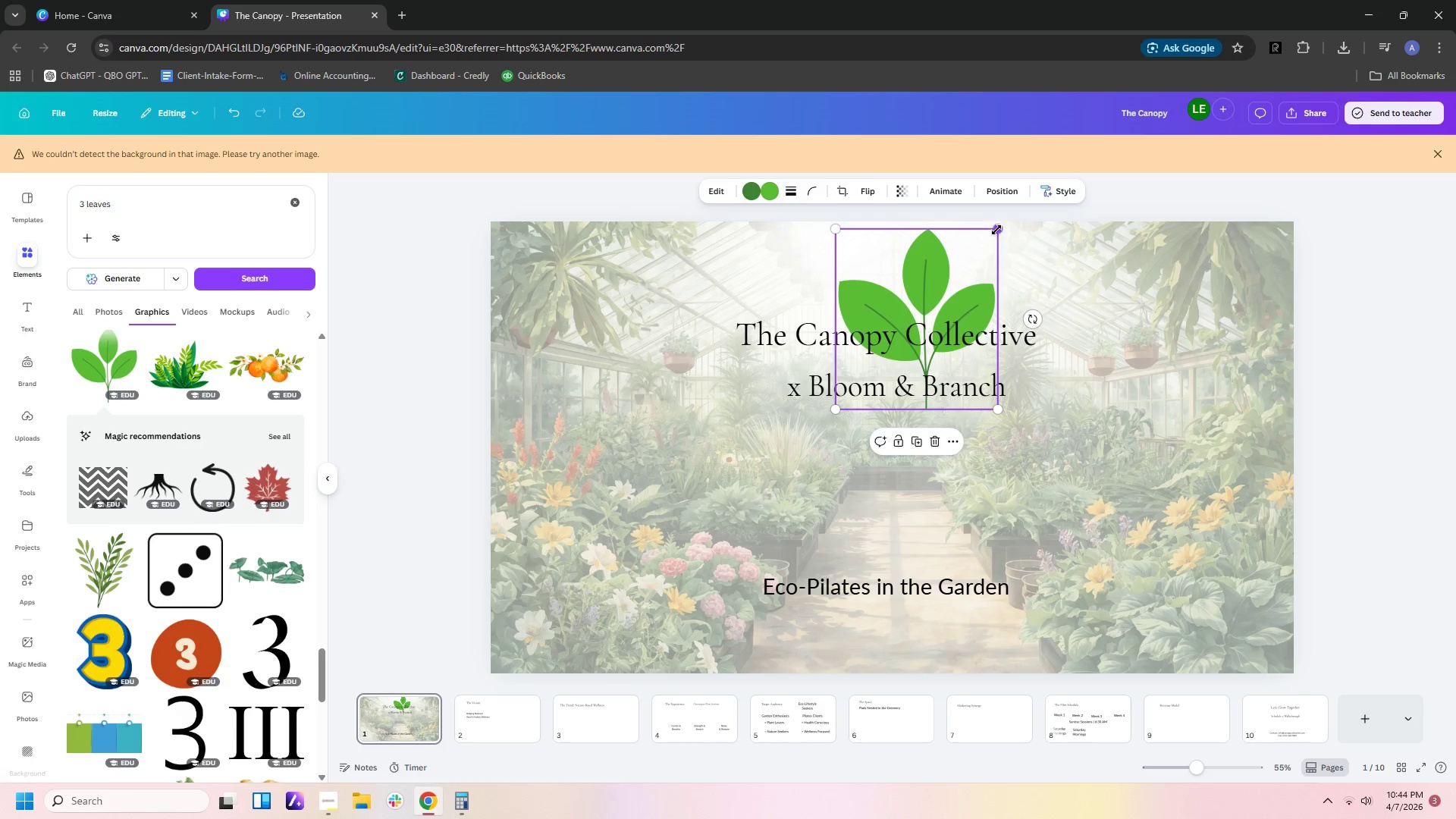 
left_click_drag(start_coordinate=[998, 228], to_coordinate=[923, 340])
 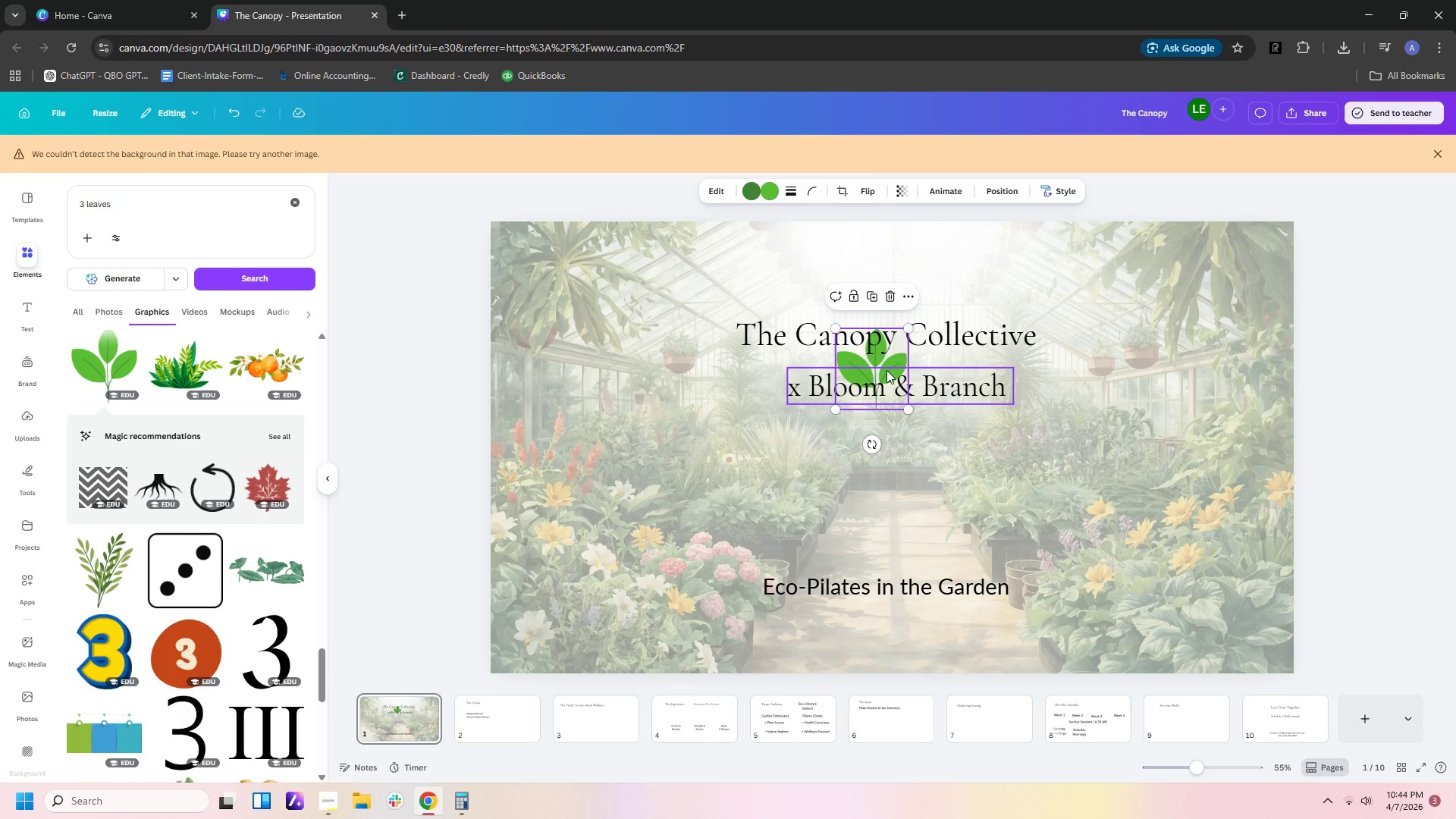 
left_click([886, 370])
 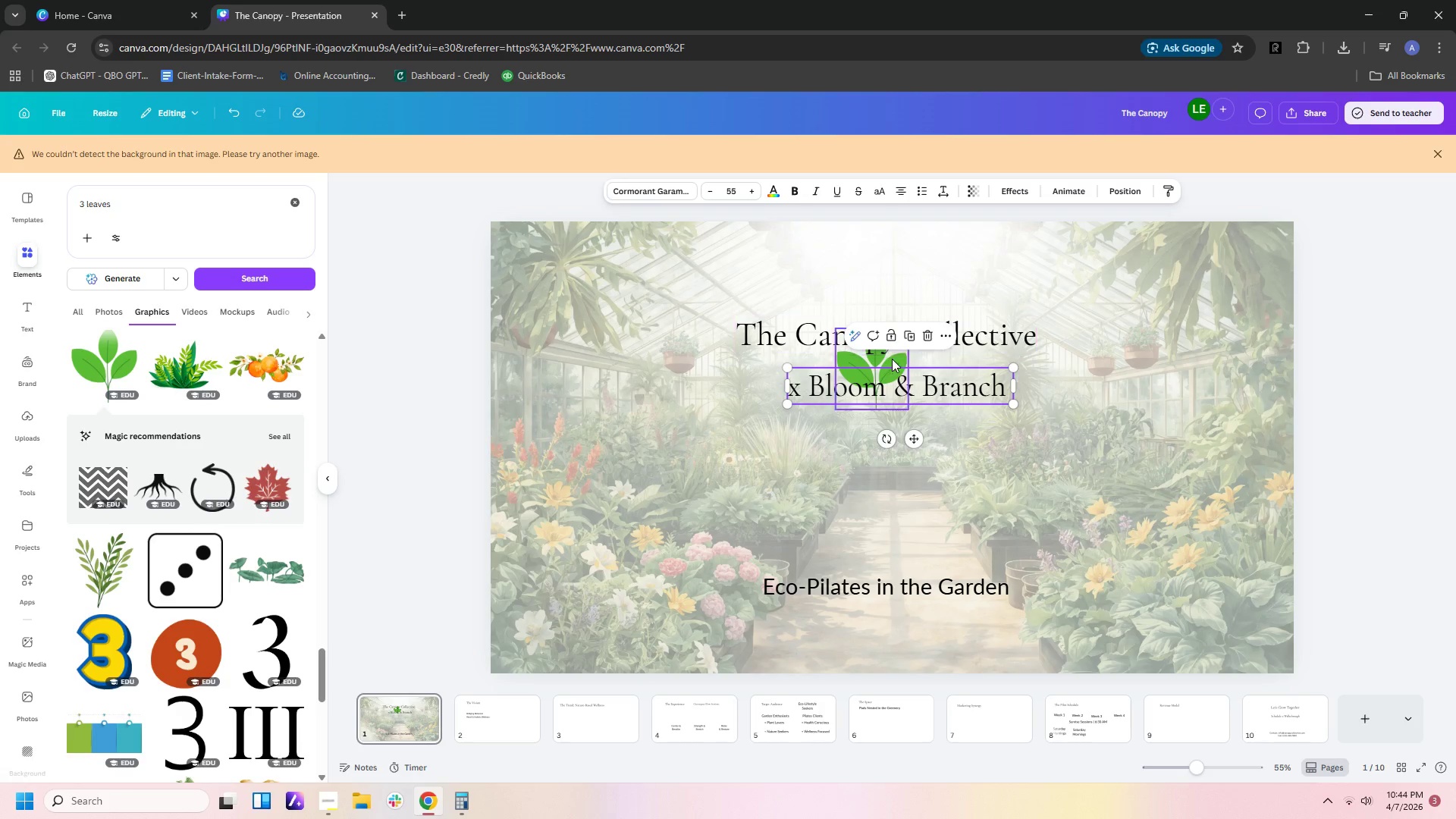 
left_click([892, 359])
 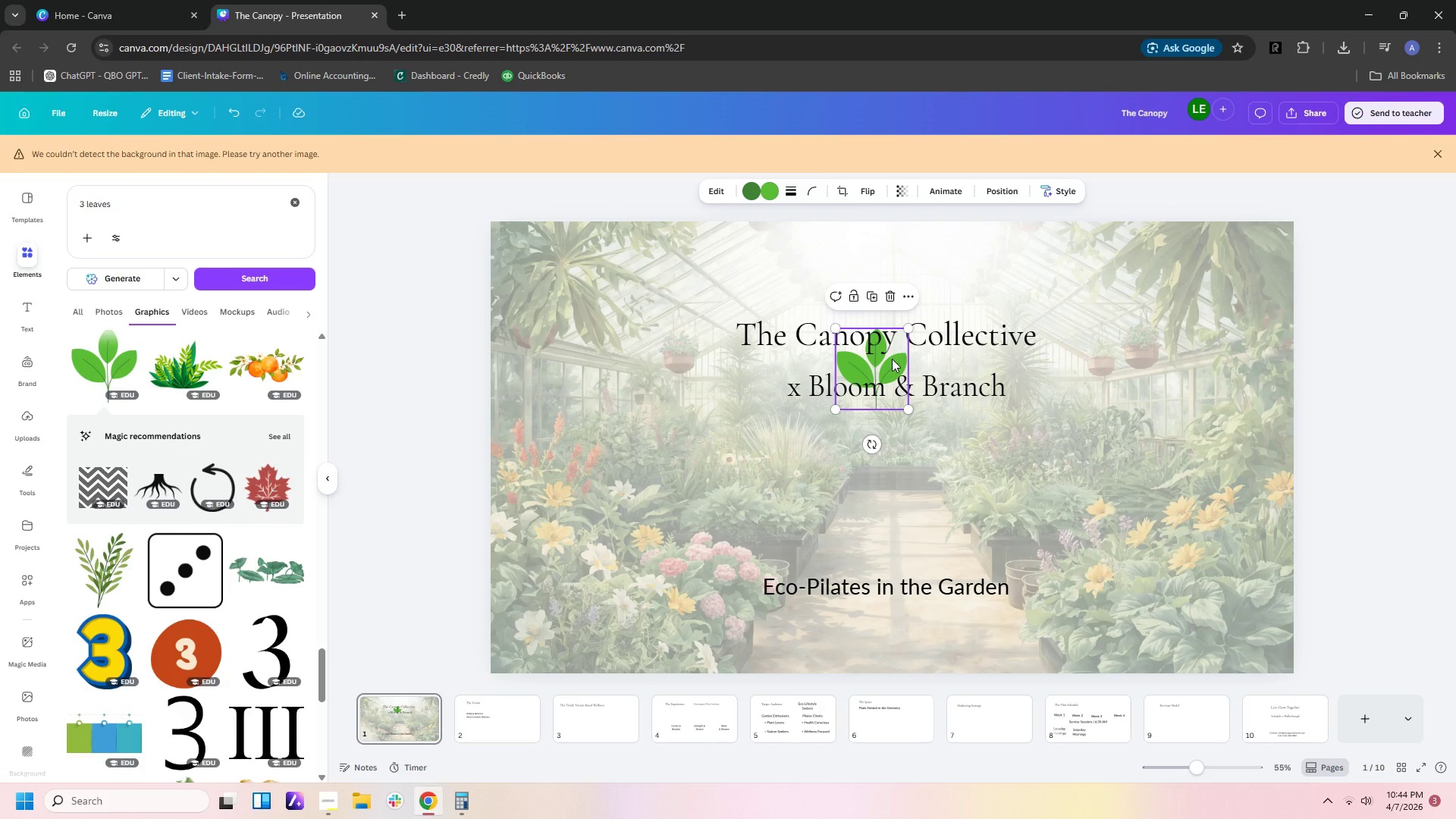 
left_click_drag(start_coordinate=[892, 359], to_coordinate=[914, 278])
 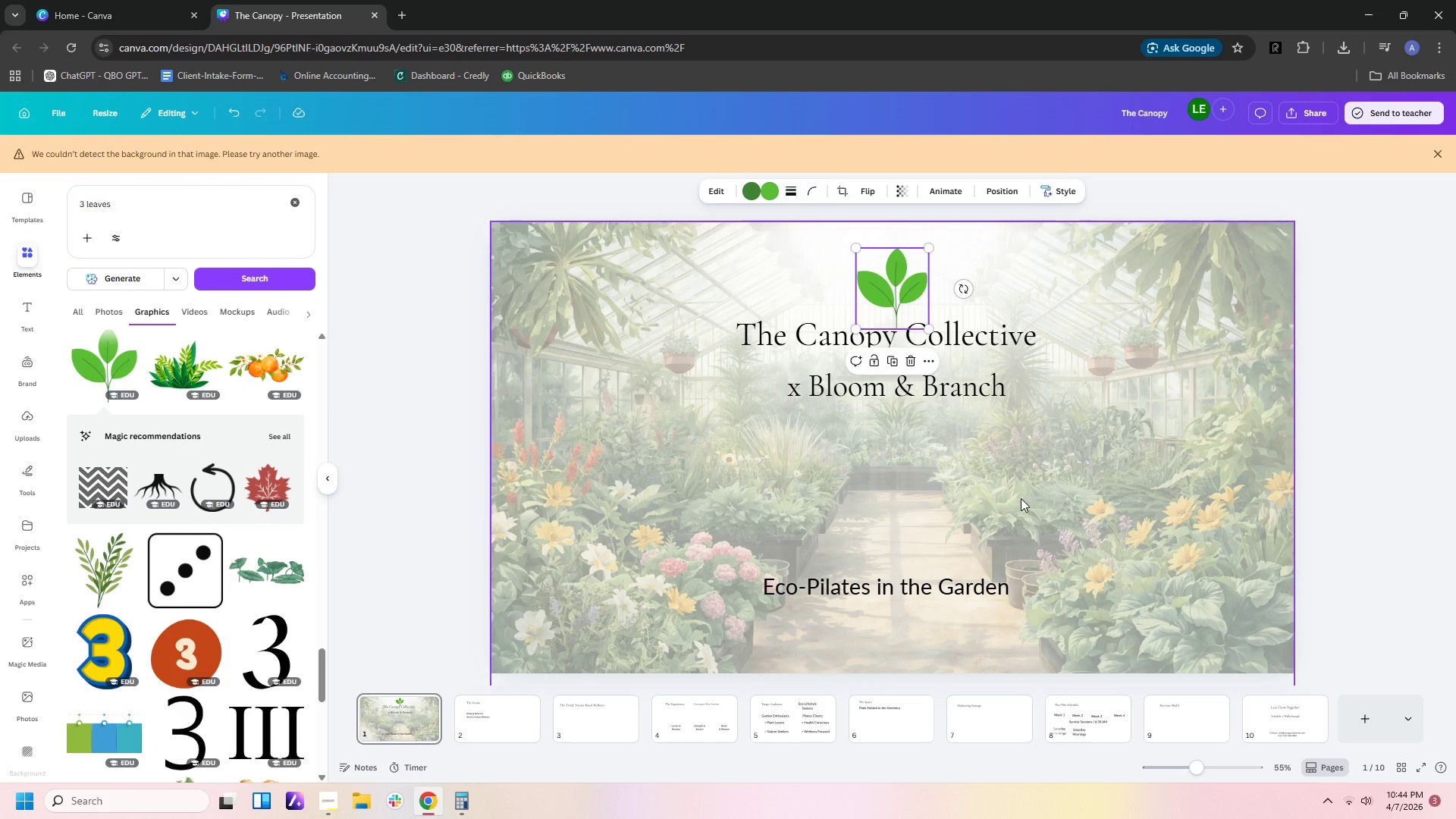 
left_click([1021, 499])
 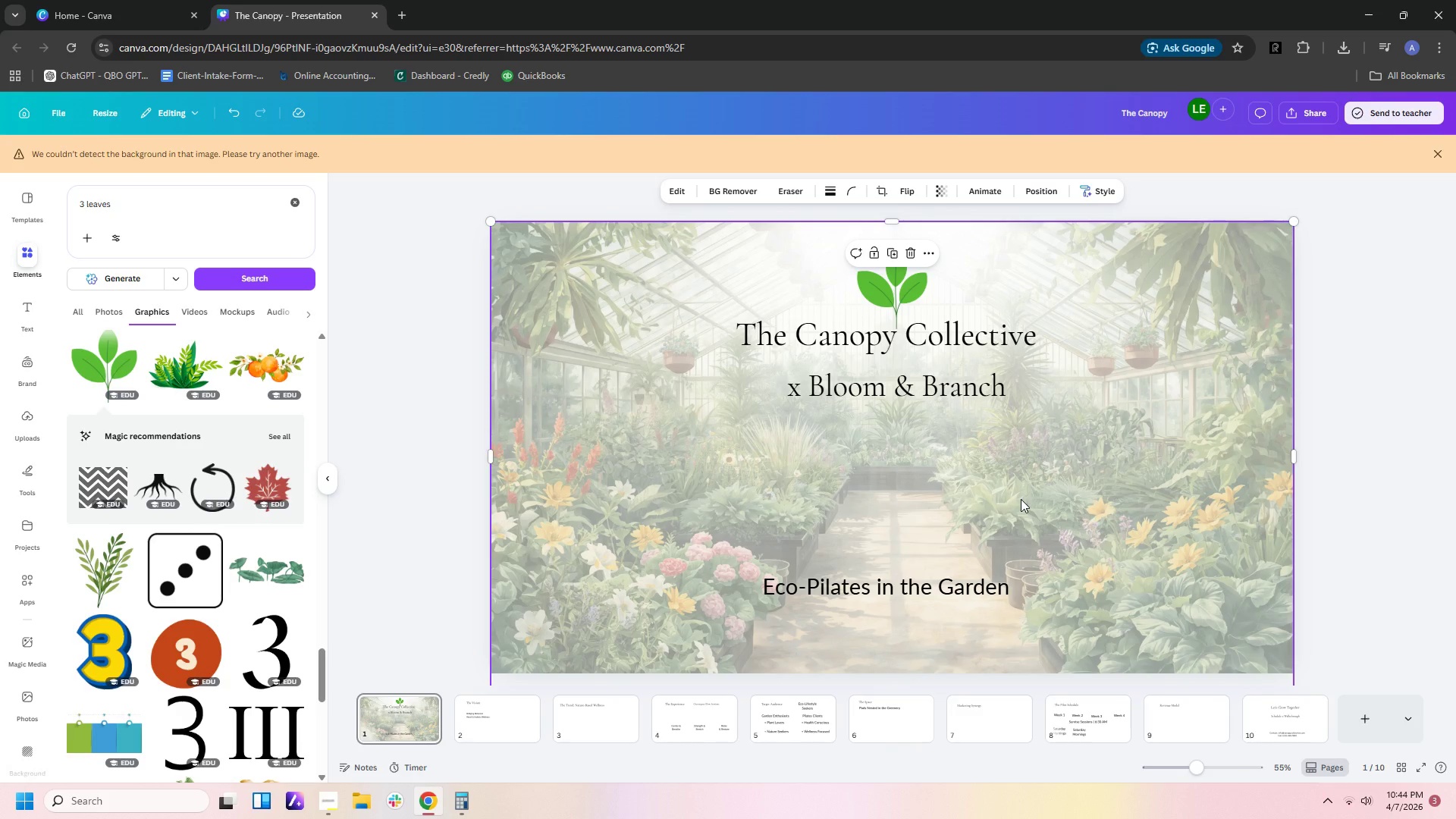 
left_click([1021, 499])
 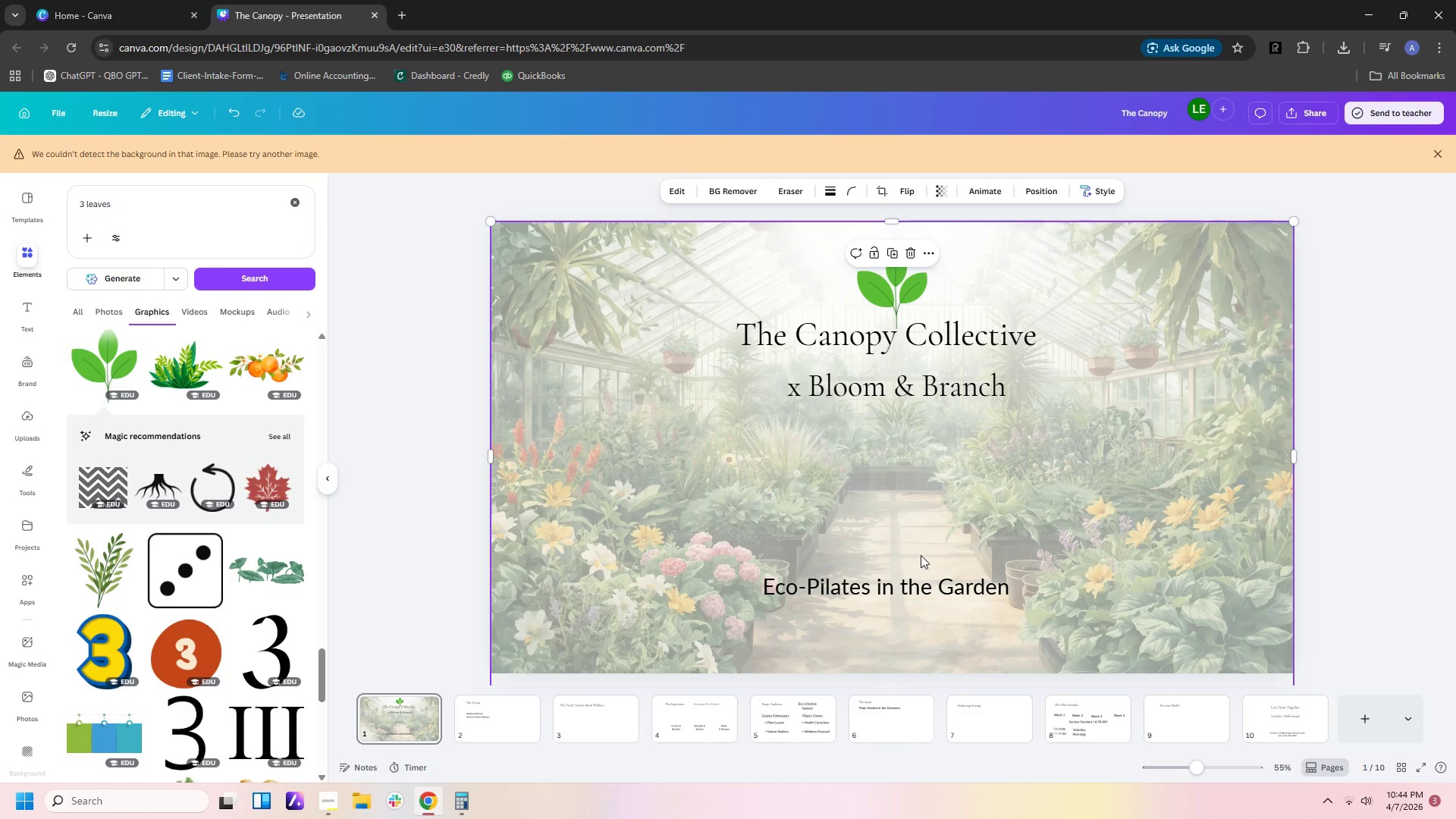 
wait(42.91)
 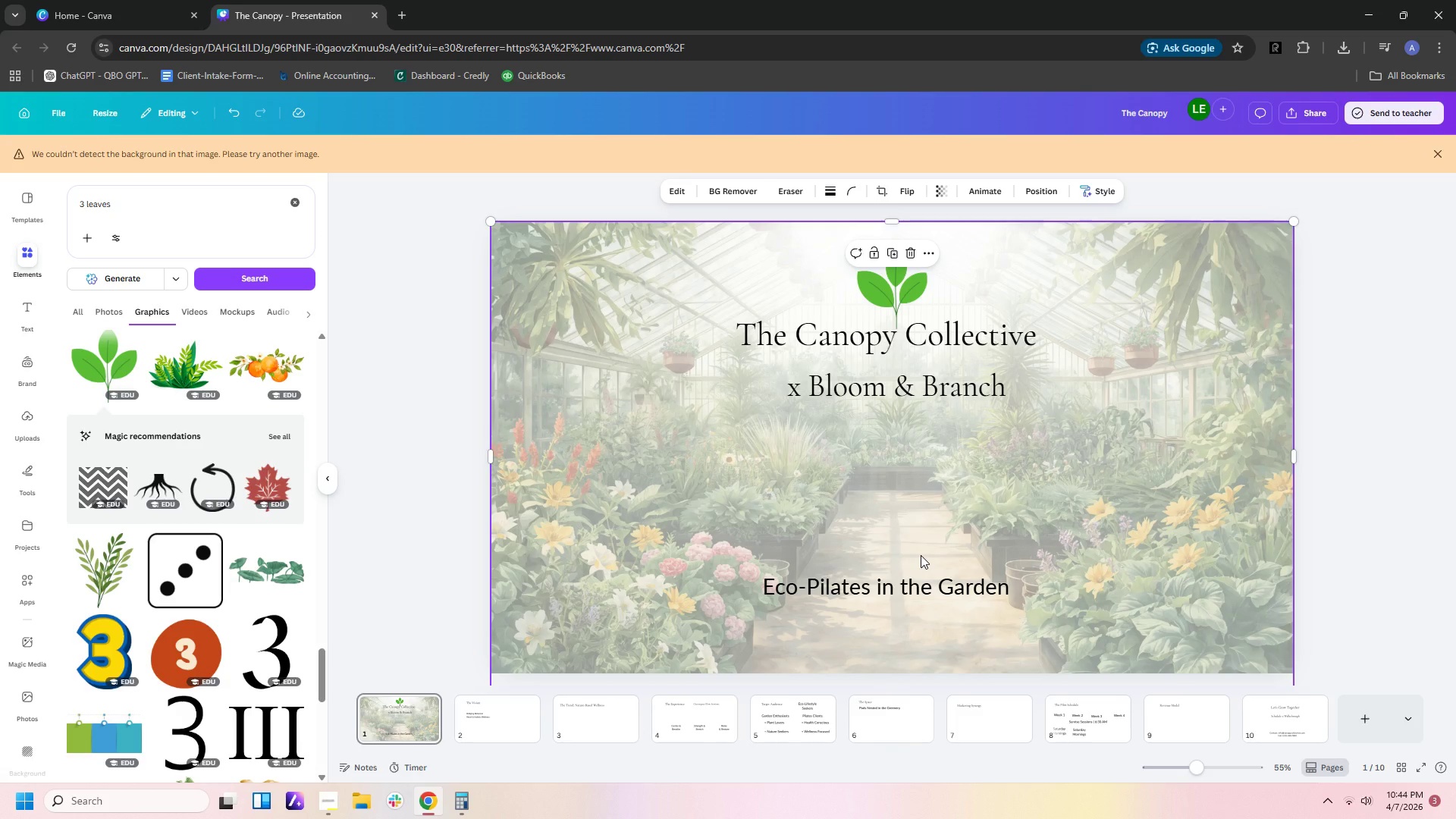 
left_click([867, 290])
 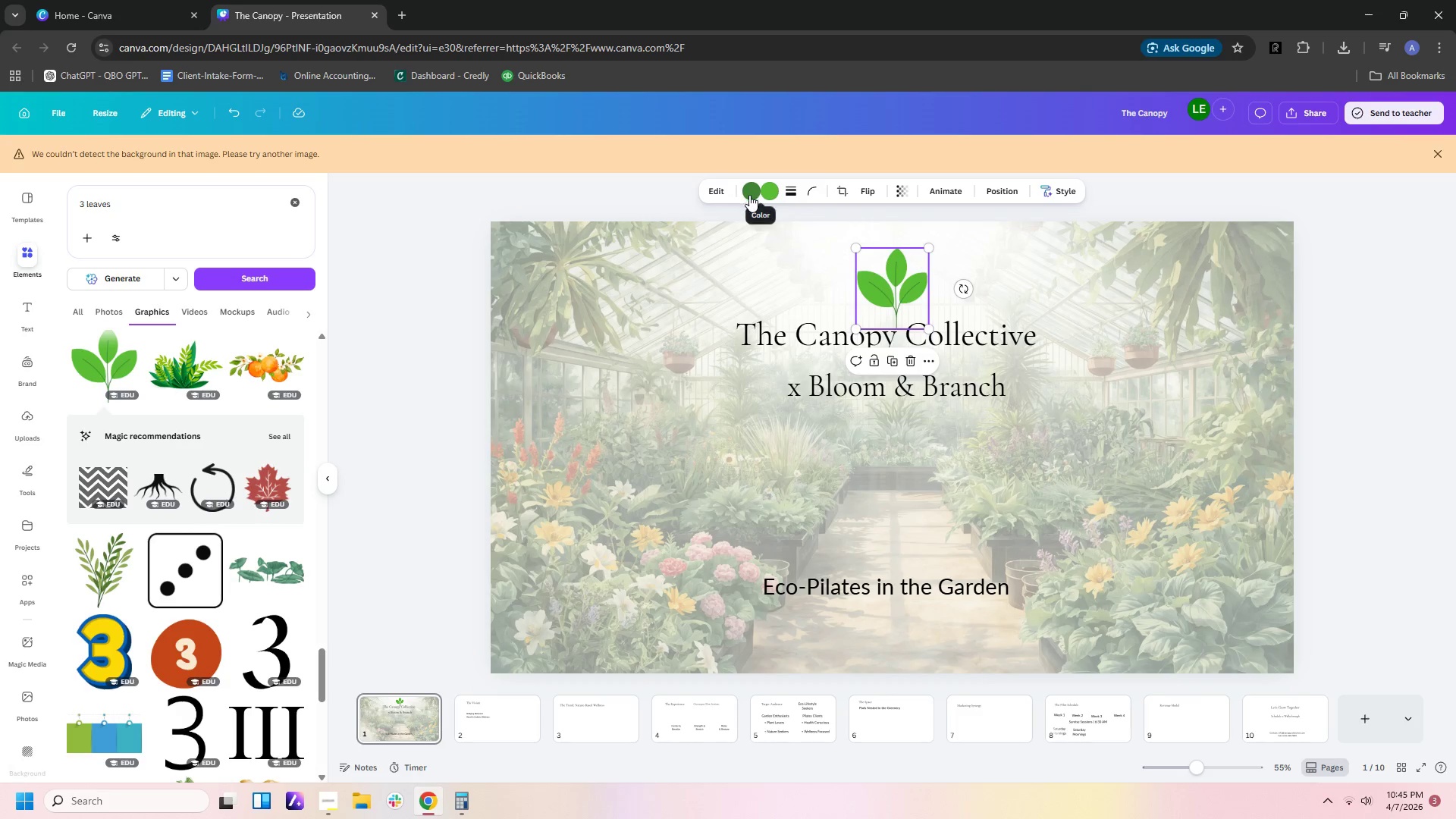 
left_click([748, 196])
 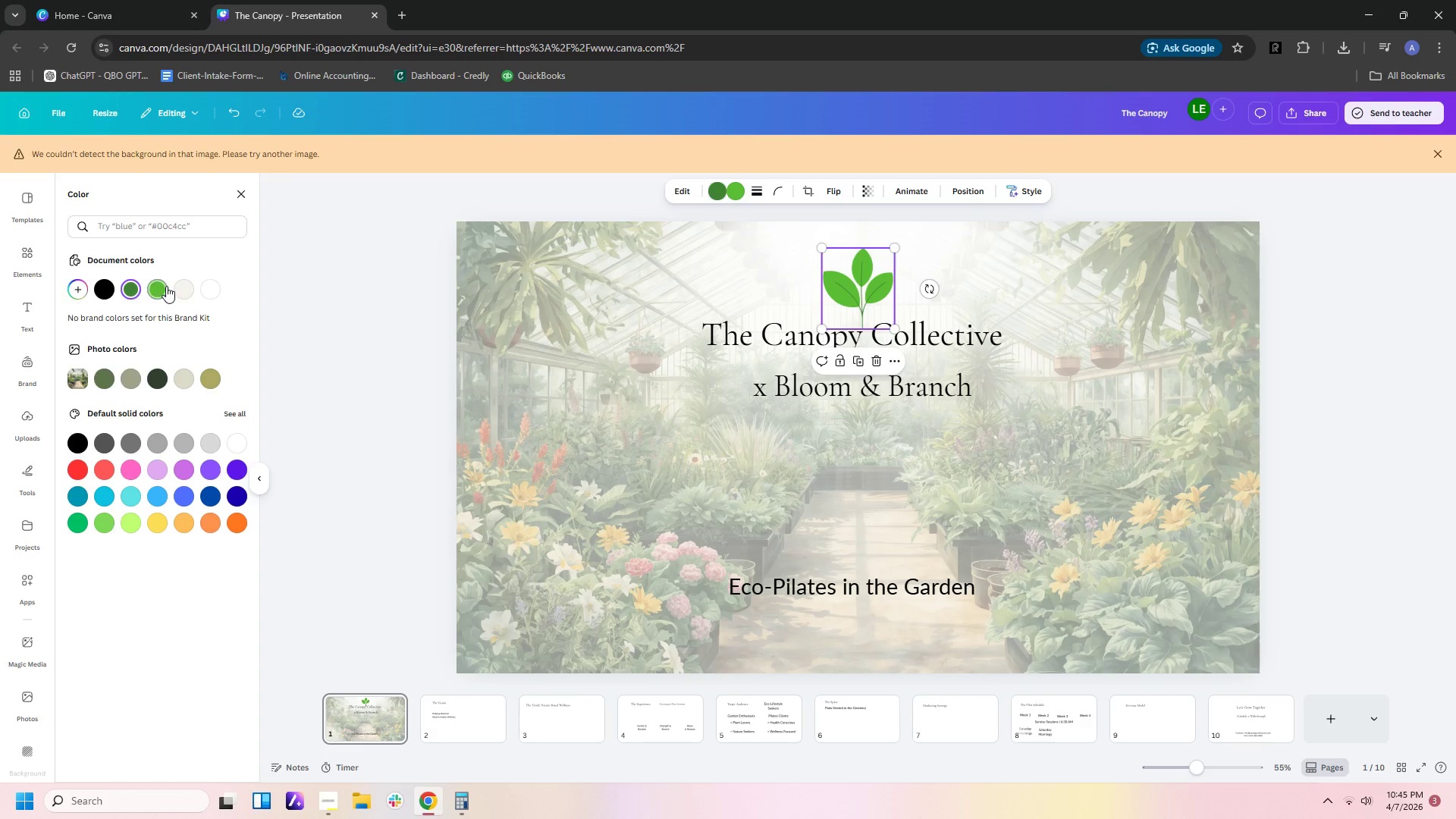 
left_click([211, 286])
 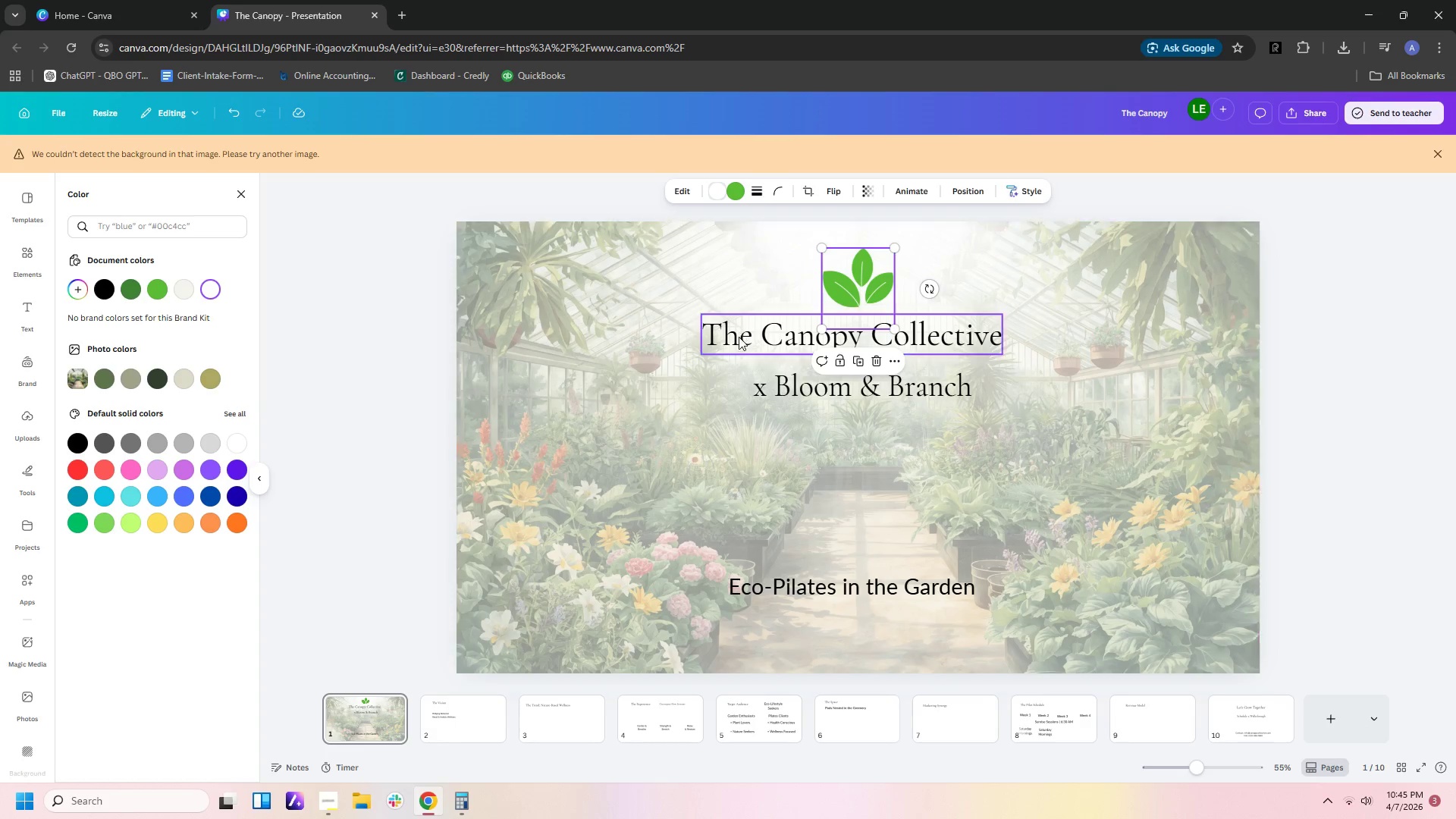 
hold_key(key=ControlLeft, duration=0.94)
 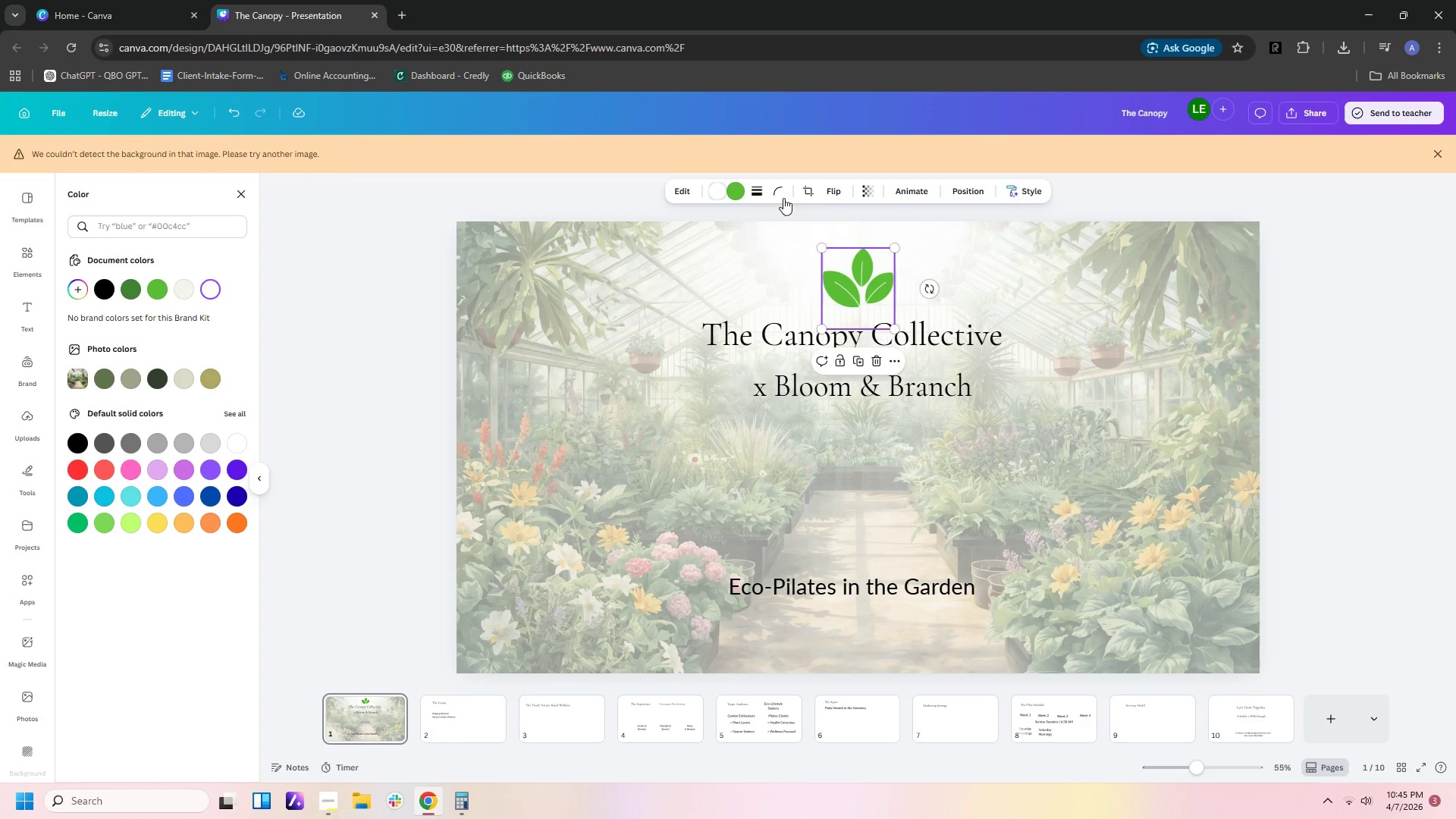 
left_click([737, 190])
 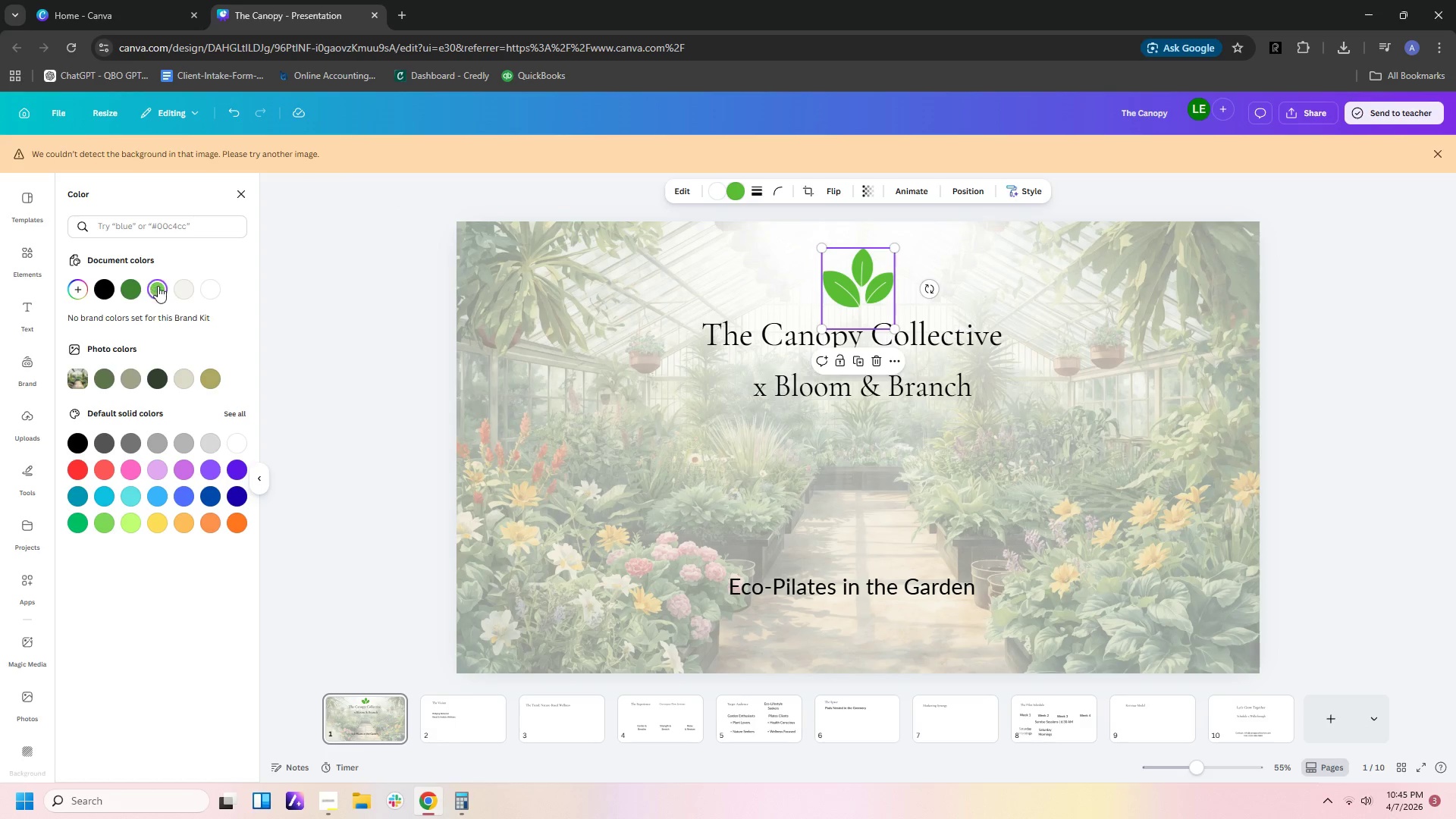 
left_click([188, 287])
 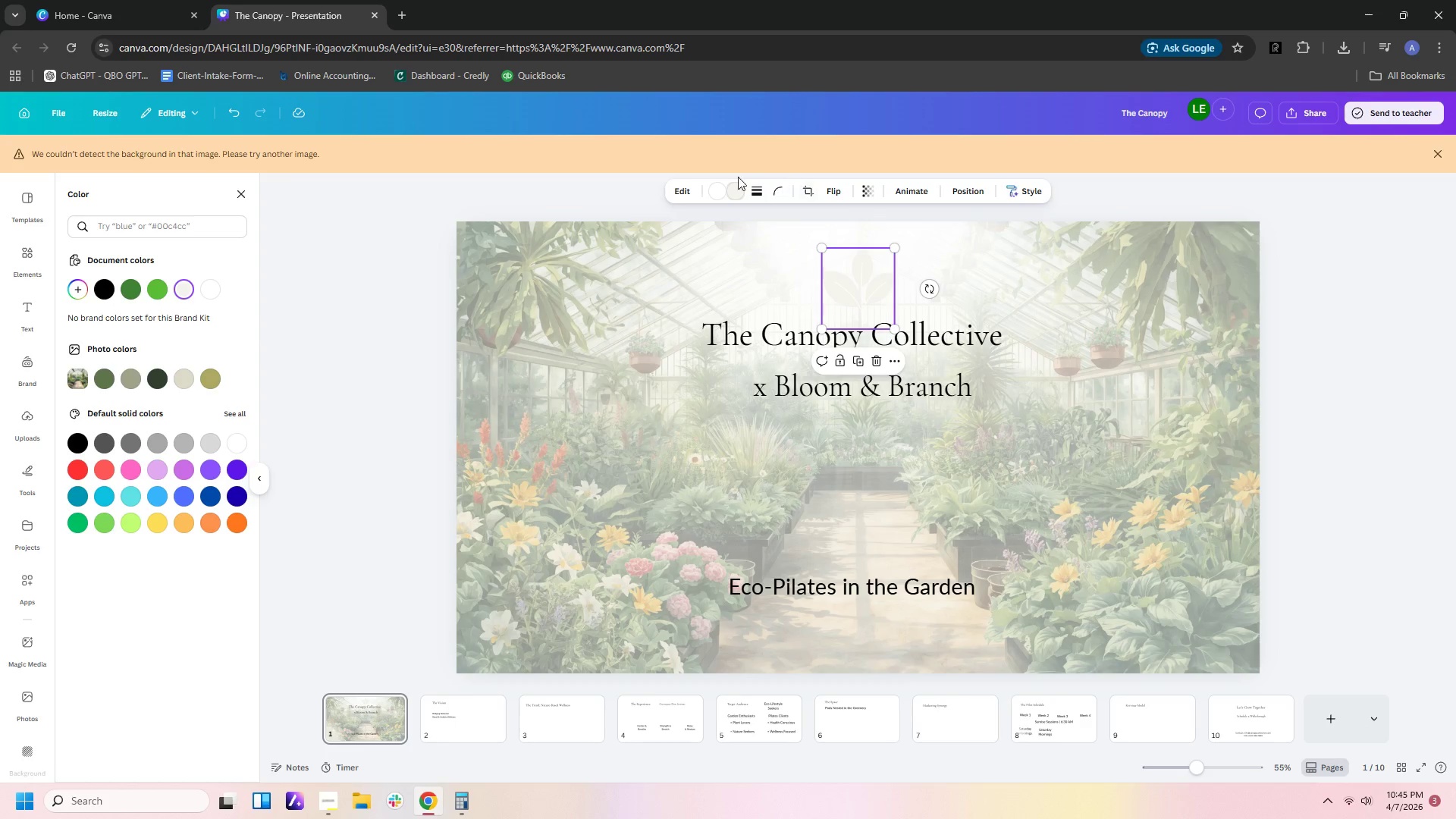 
left_click([714, 190])
 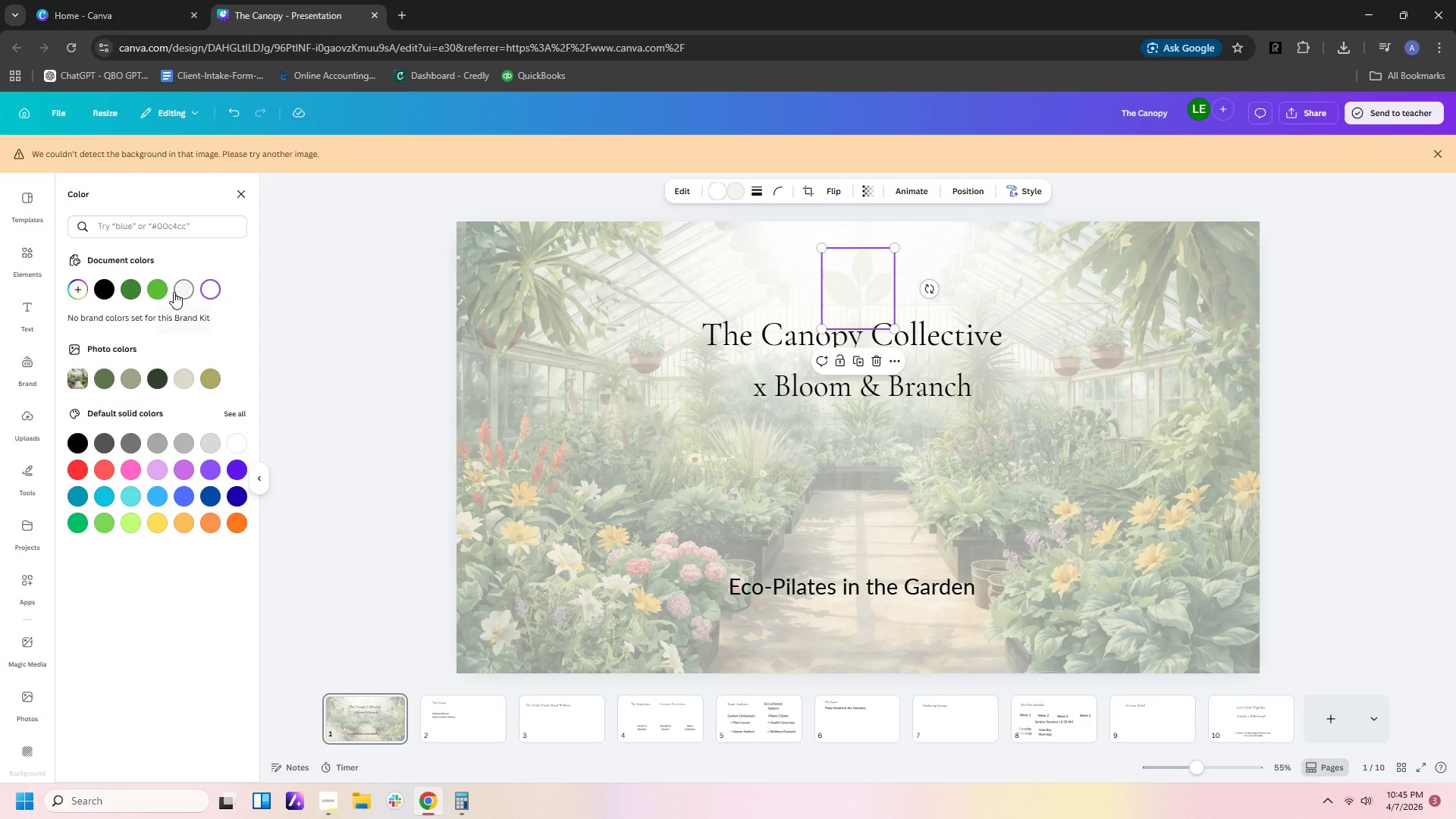 
left_click([175, 293])
 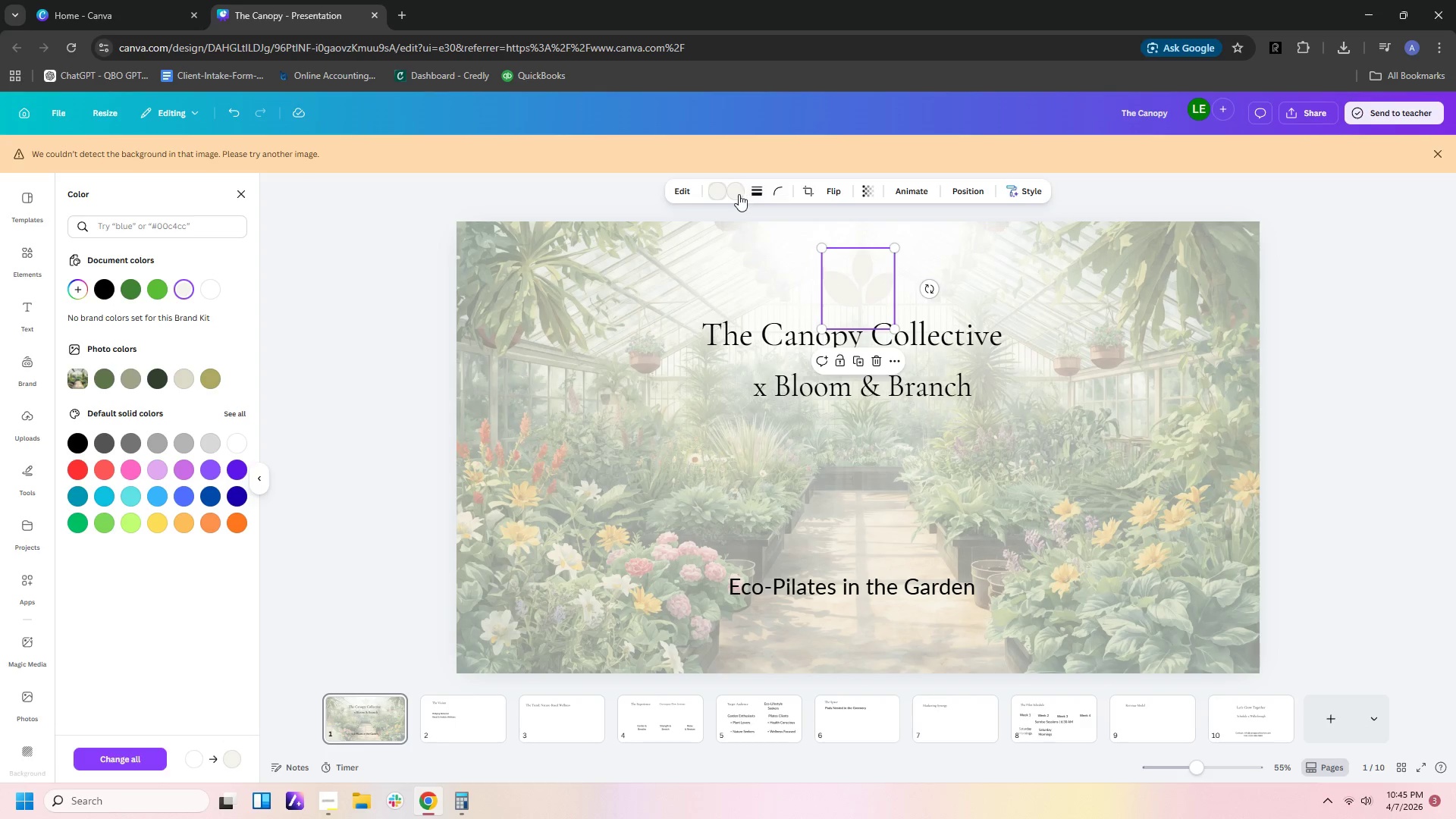 
left_click([737, 195])
 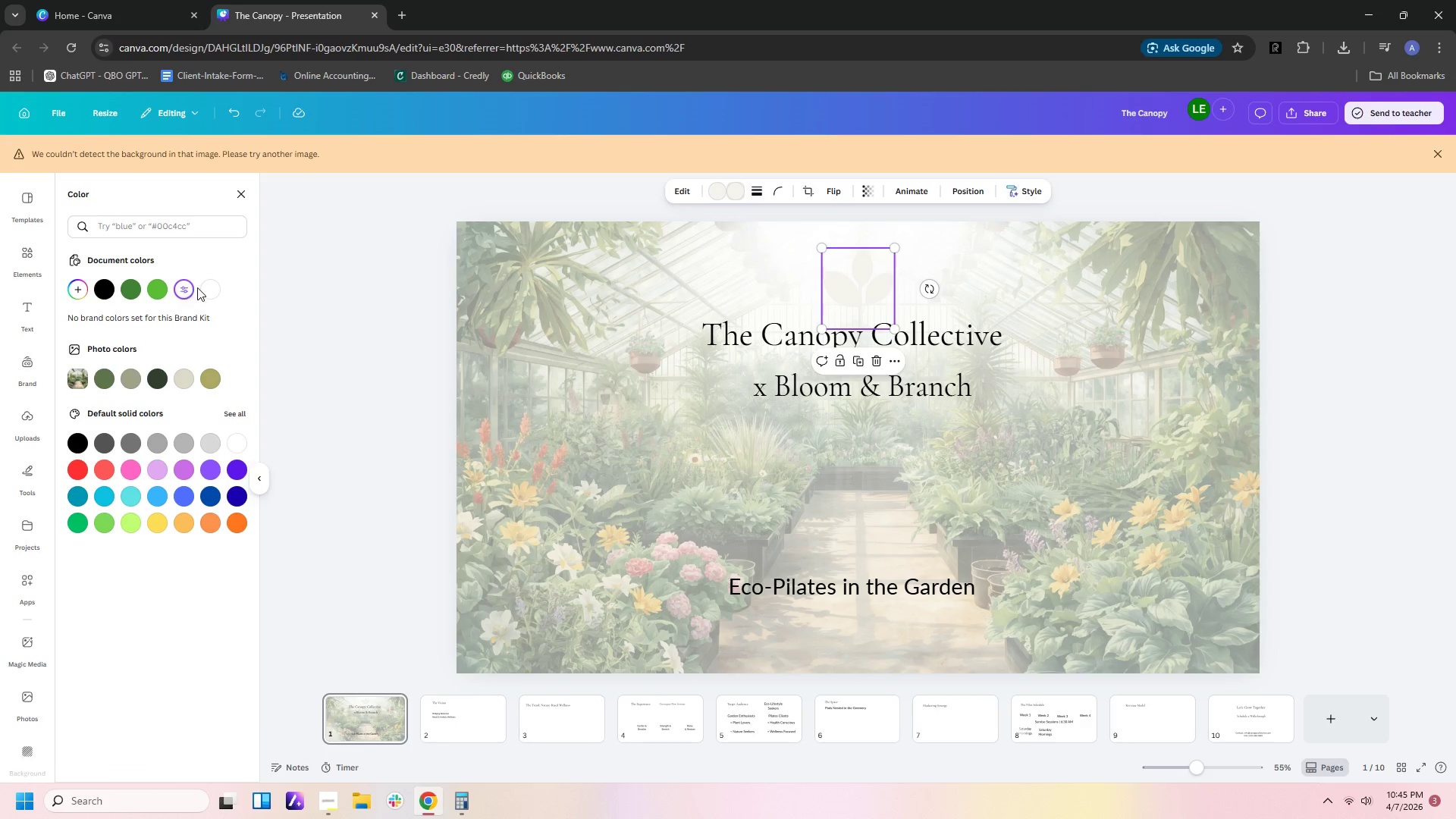 
left_click([207, 291])
 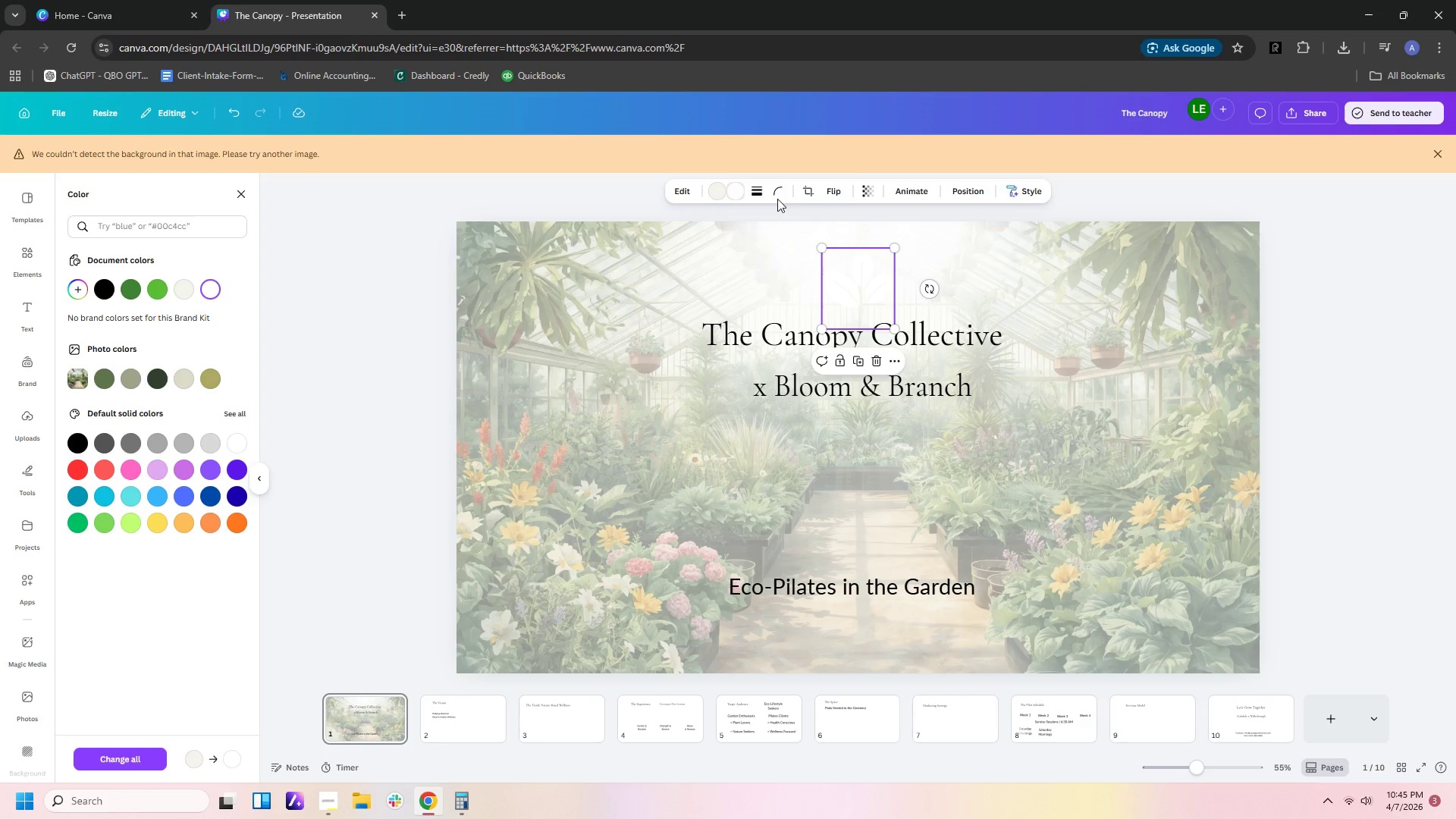 
left_click([715, 191])
 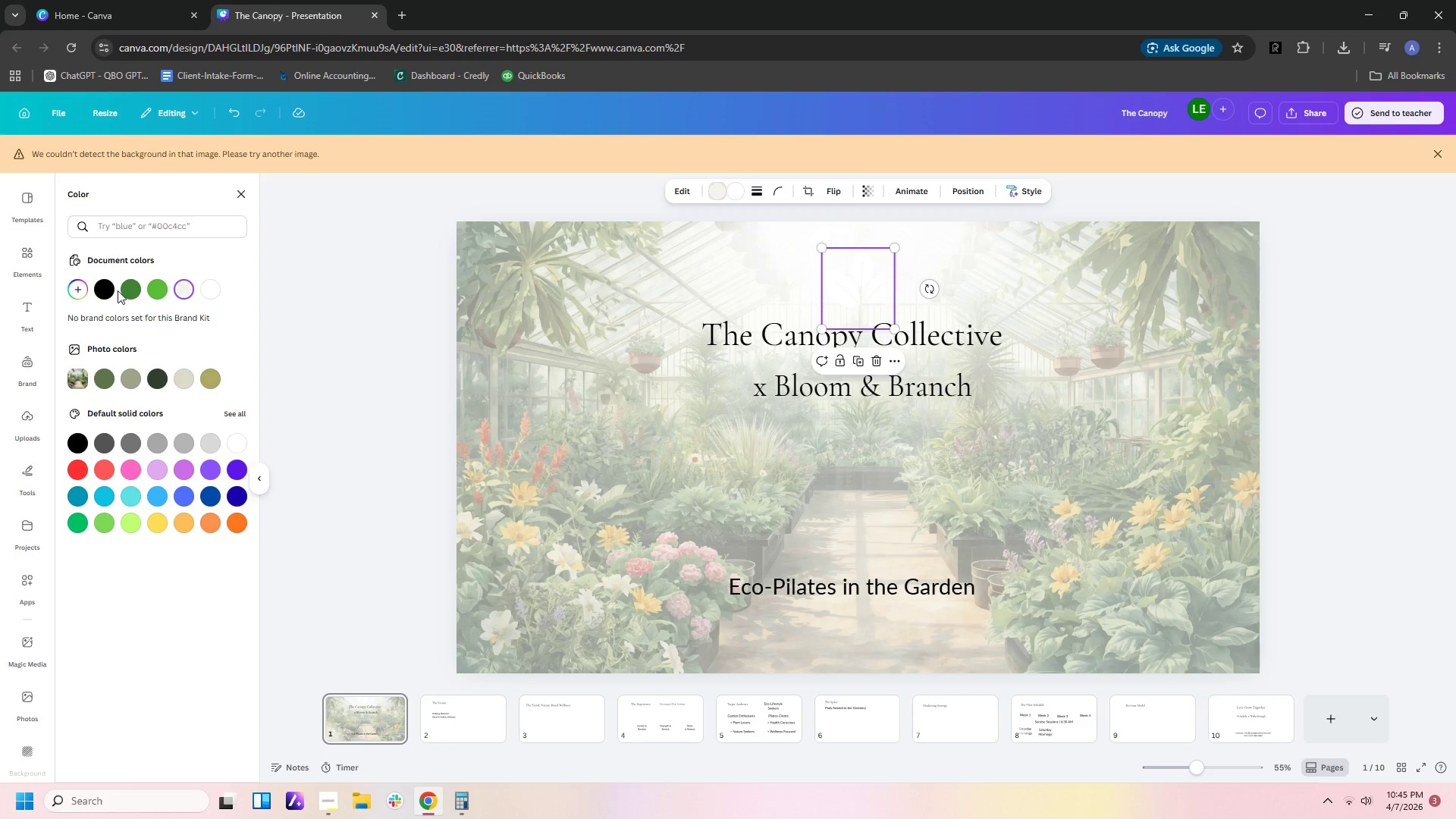 
left_click([127, 287])
 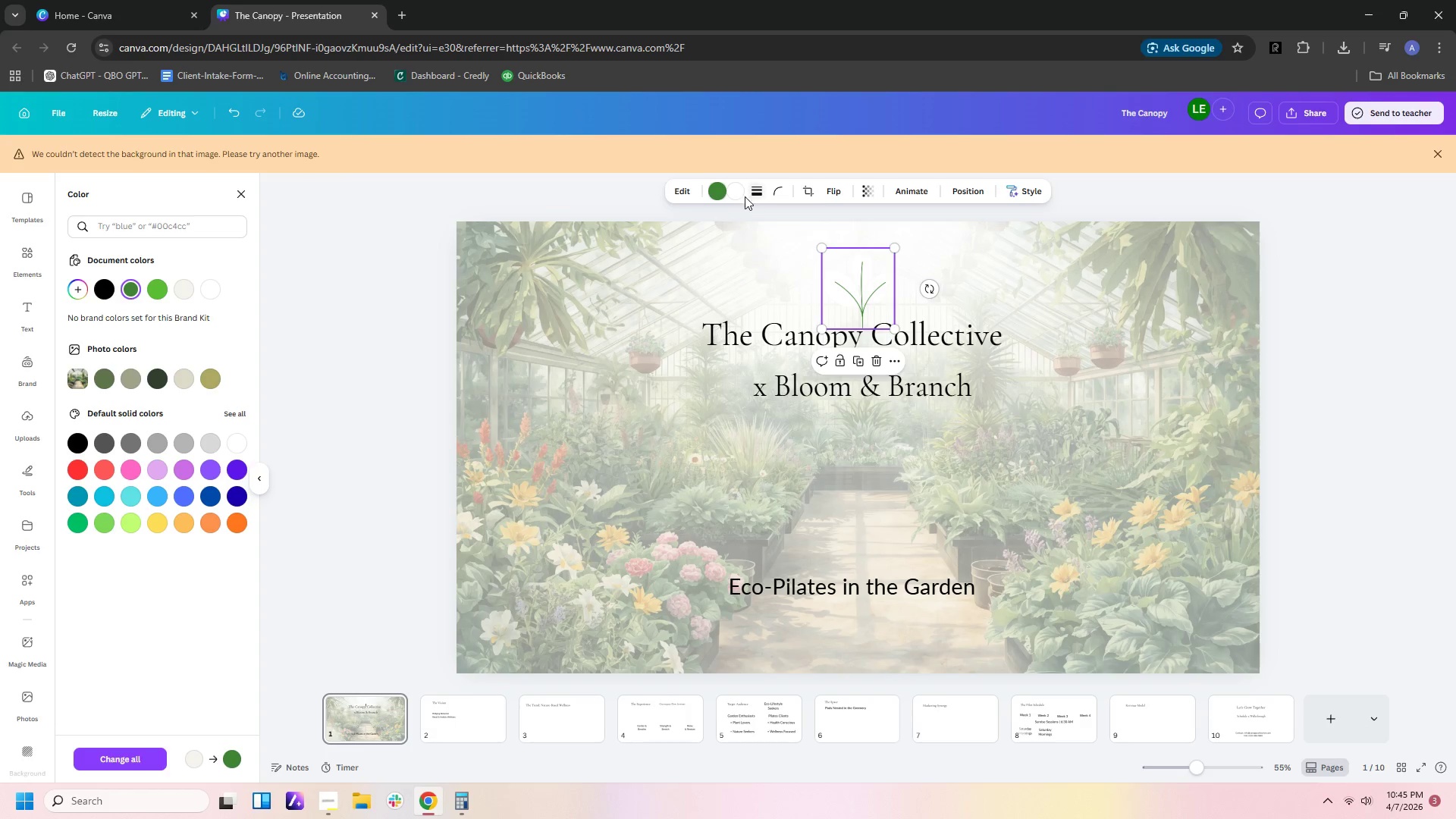 
left_click([744, 196])
 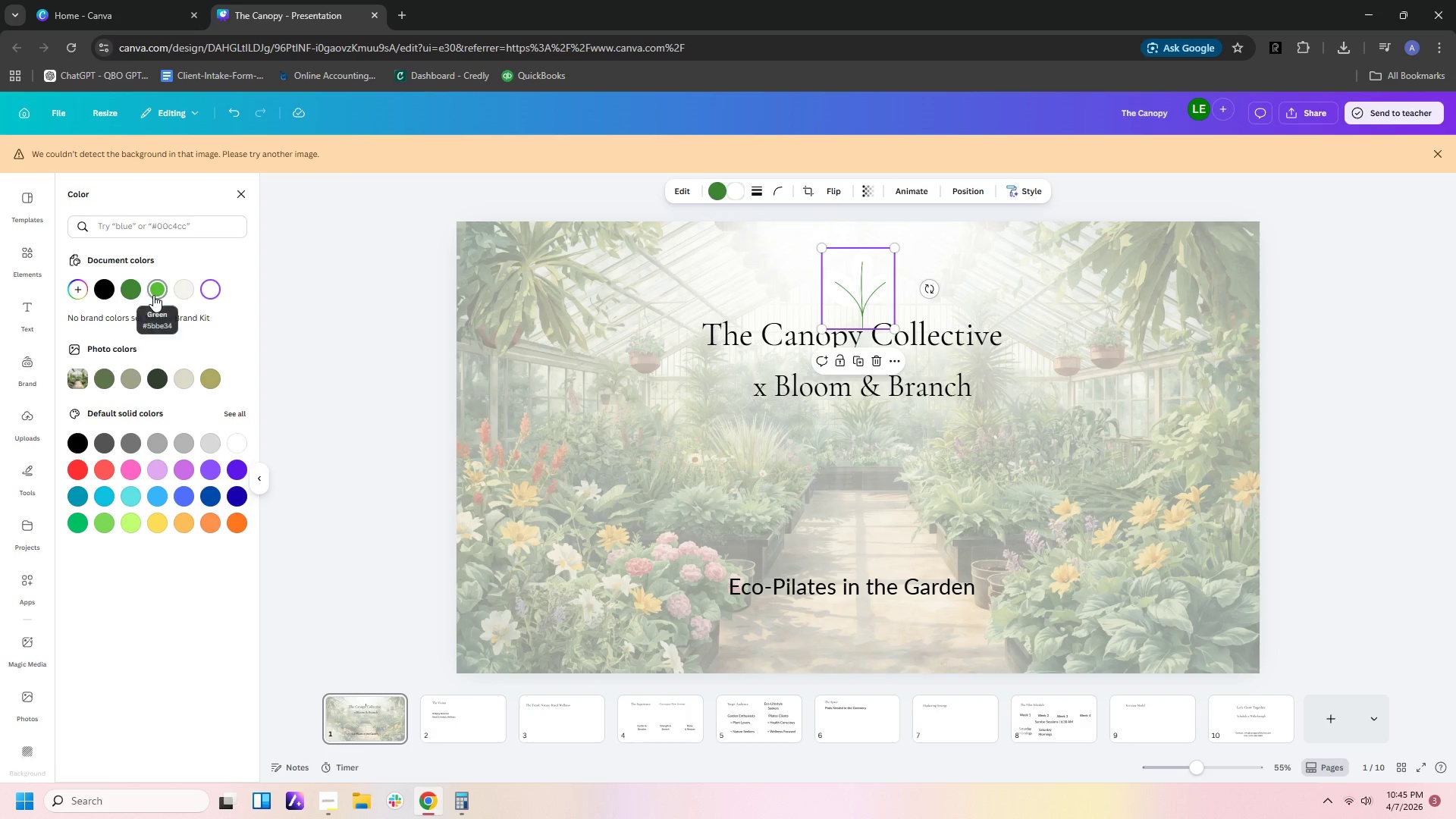 
left_click([133, 287])
 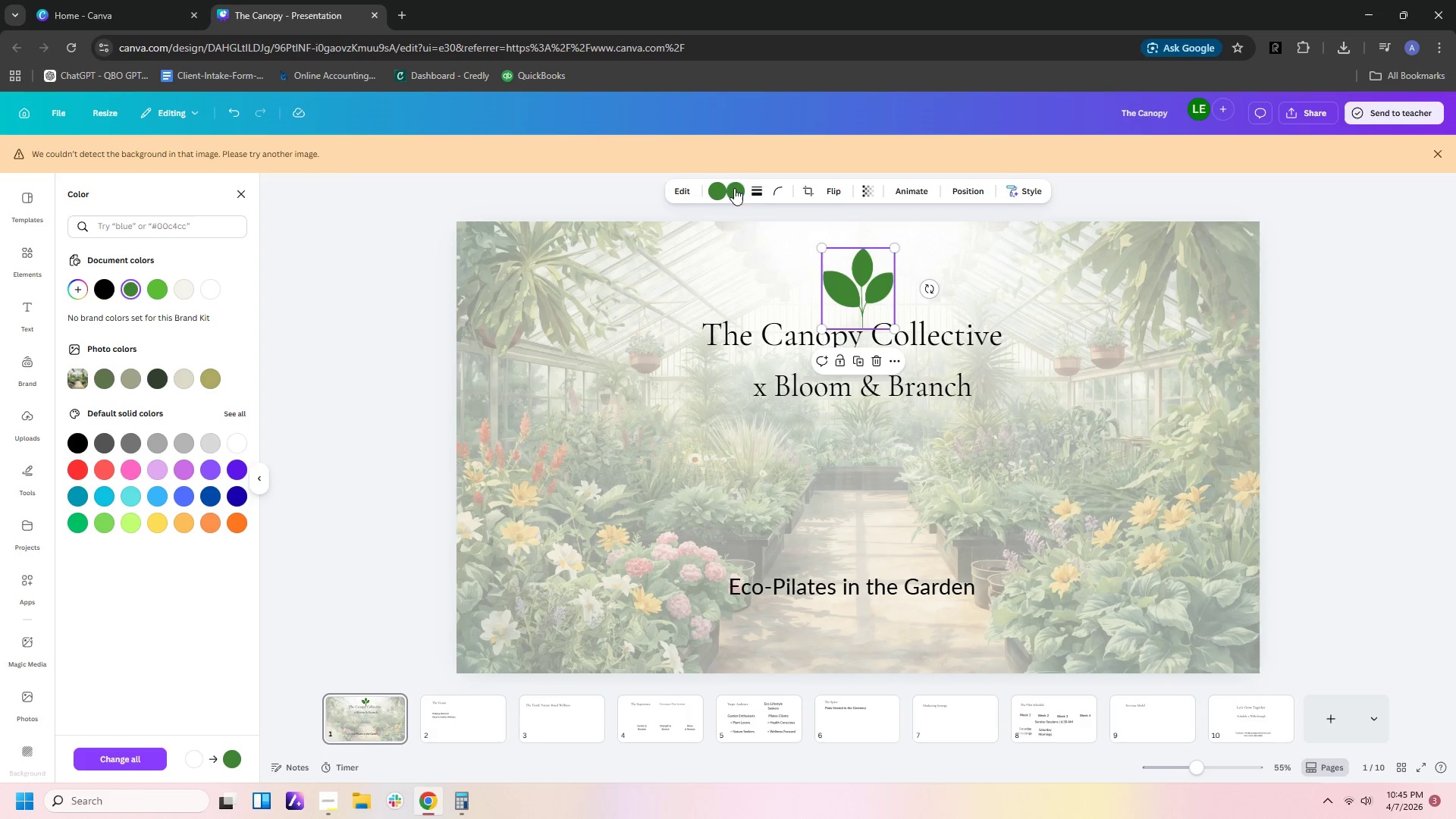 
left_click([729, 190])
 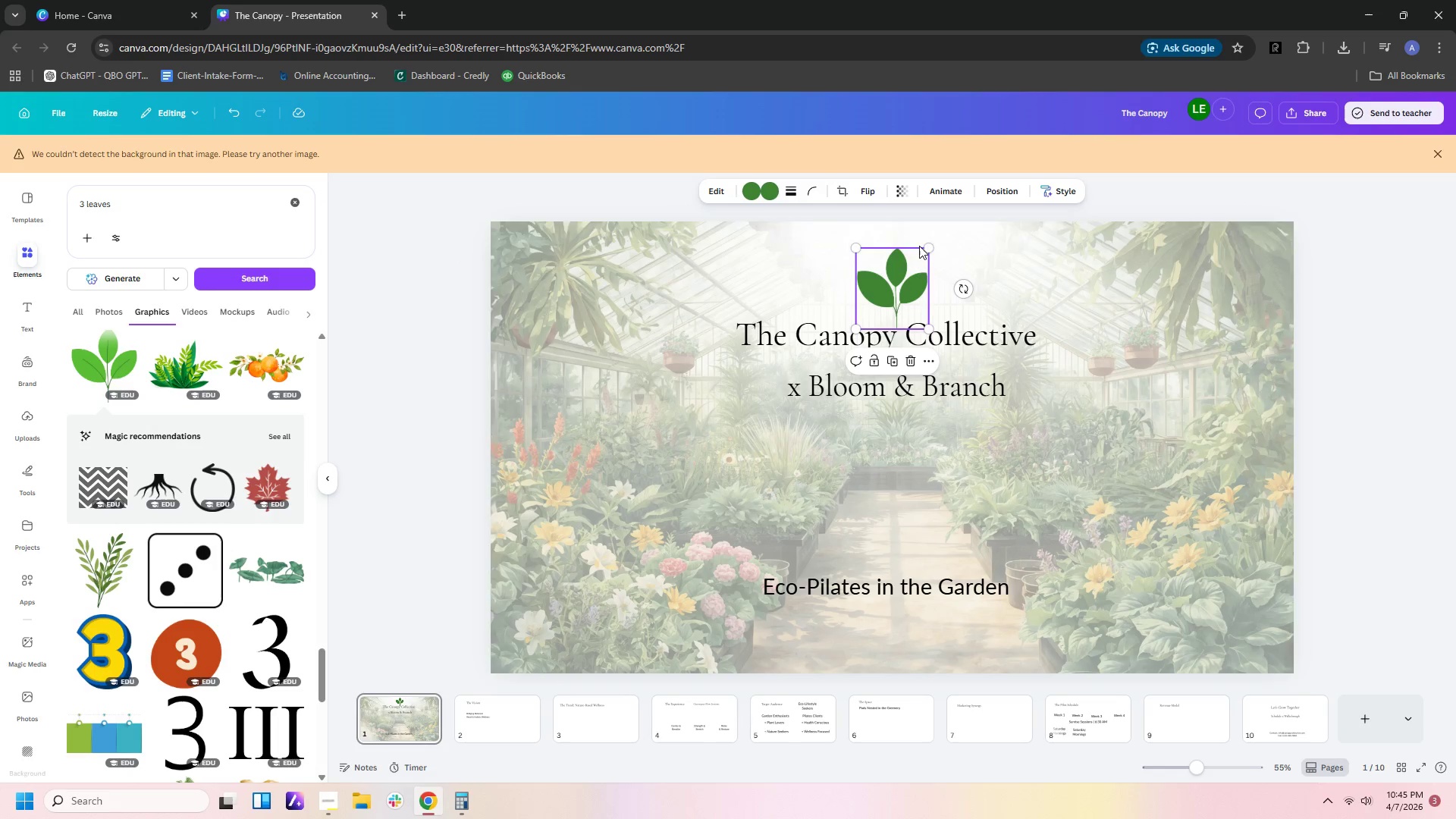 
left_click([913, 290])
 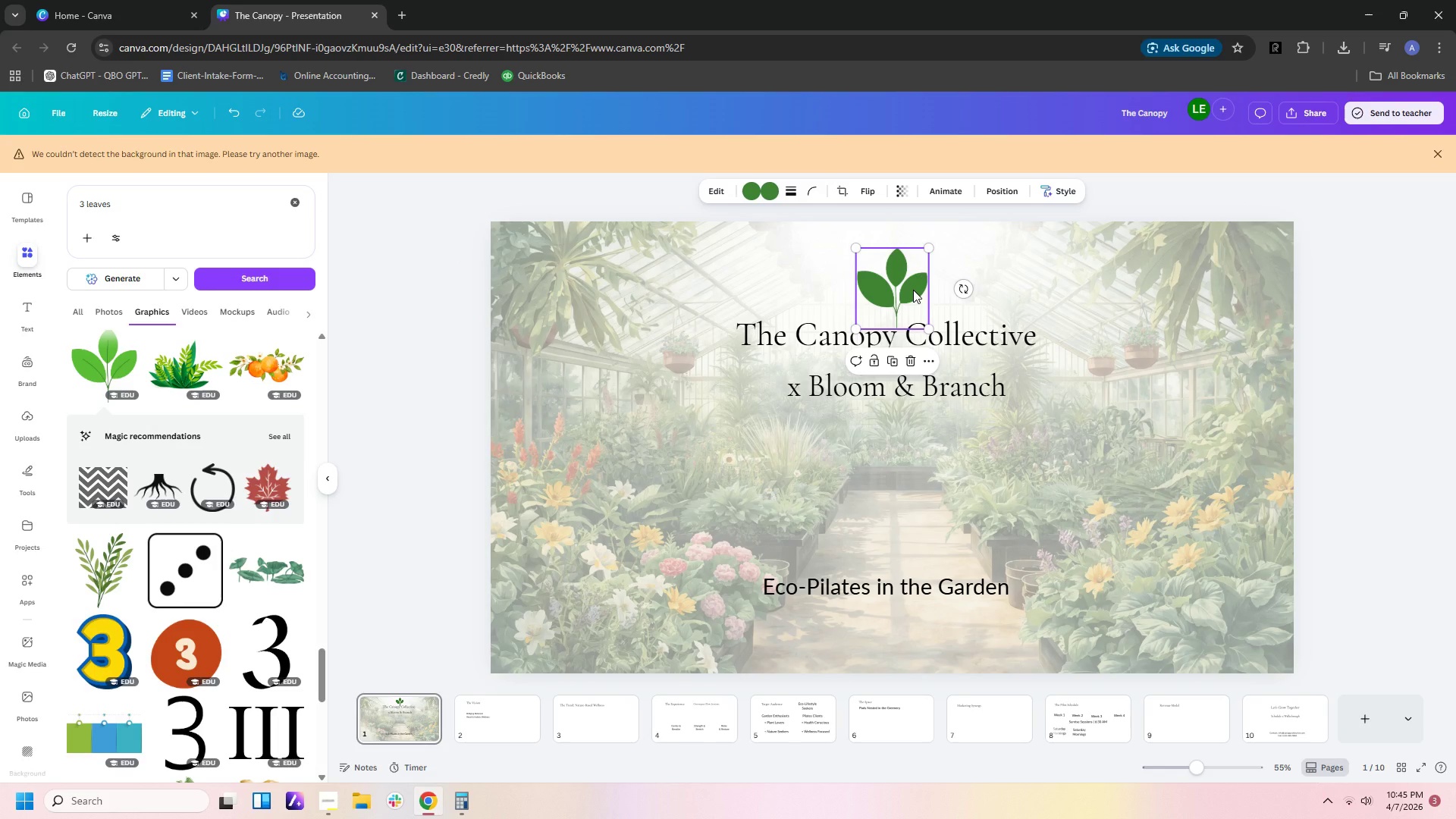 
key(Delete)
 